 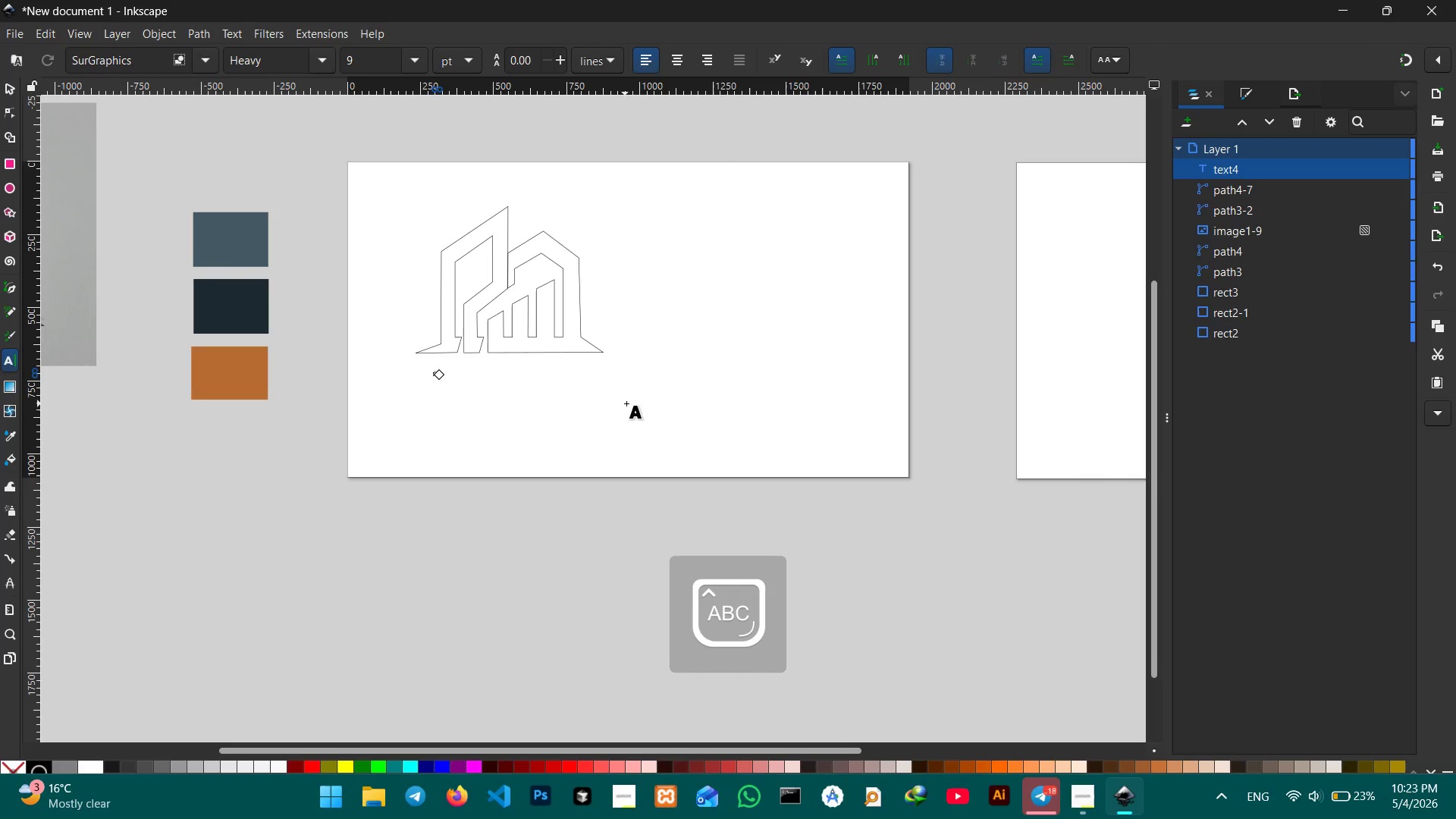 
type(CROW )
 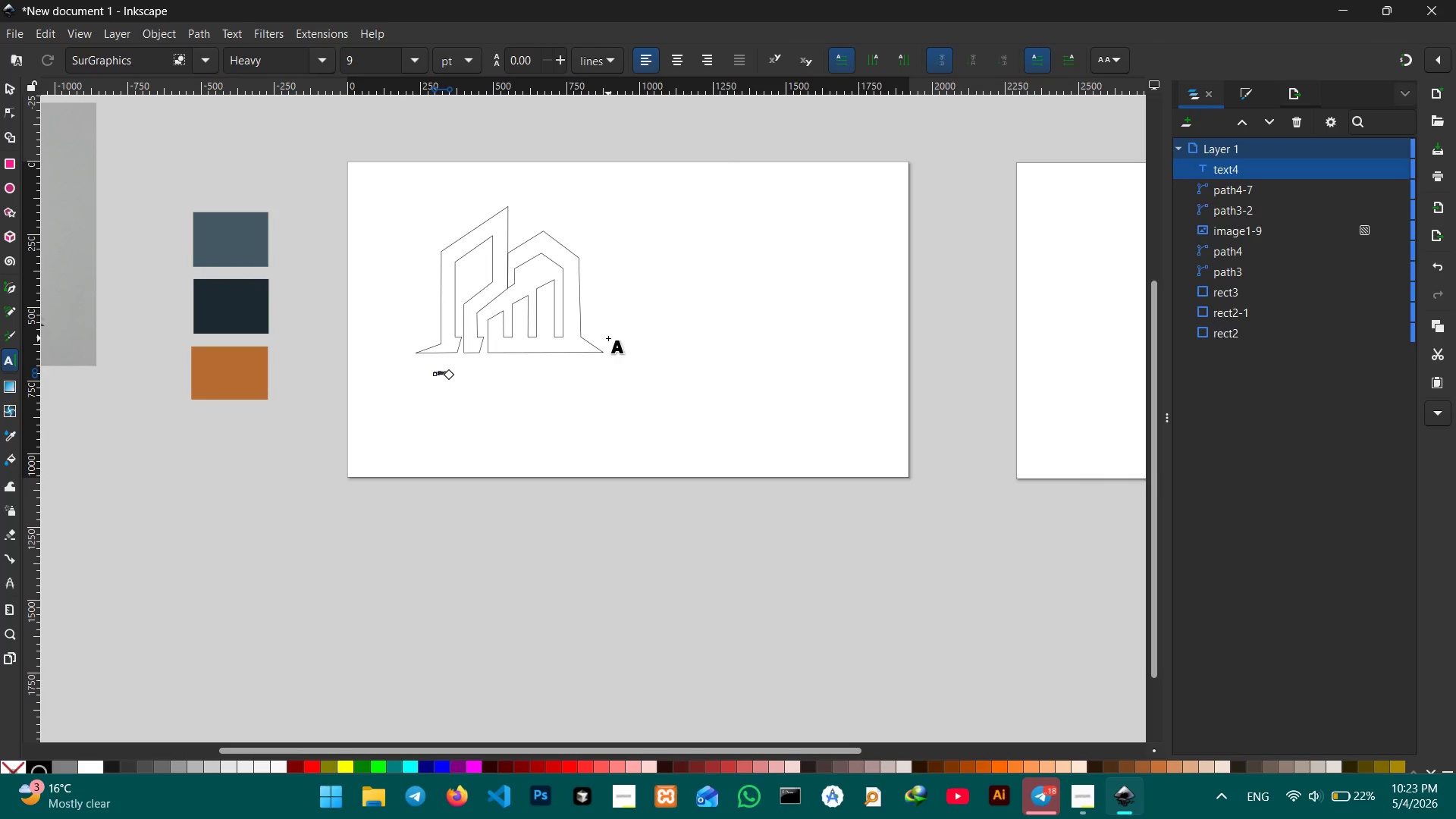 
key(Control+7)
 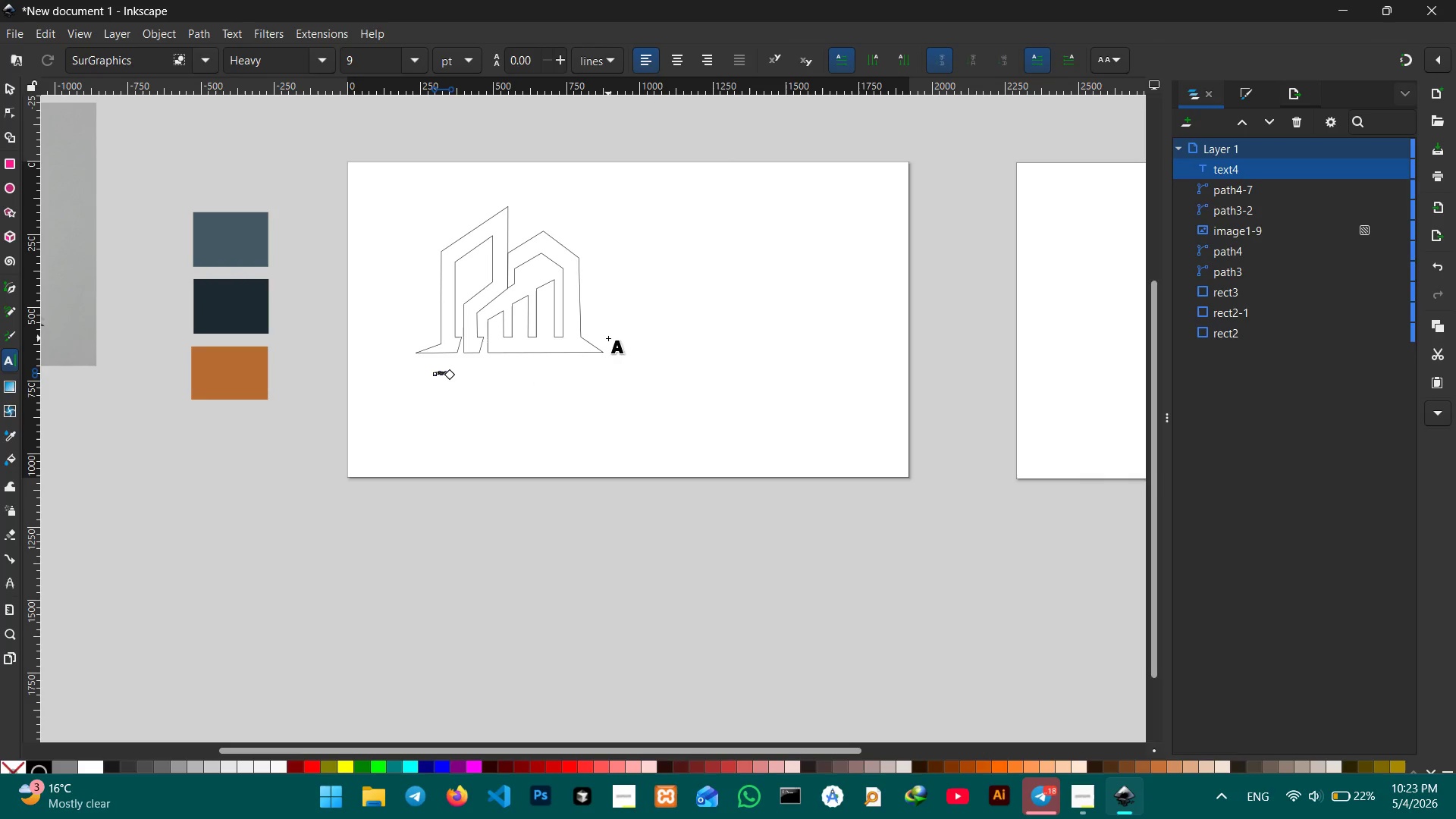 
type( GABLE )
 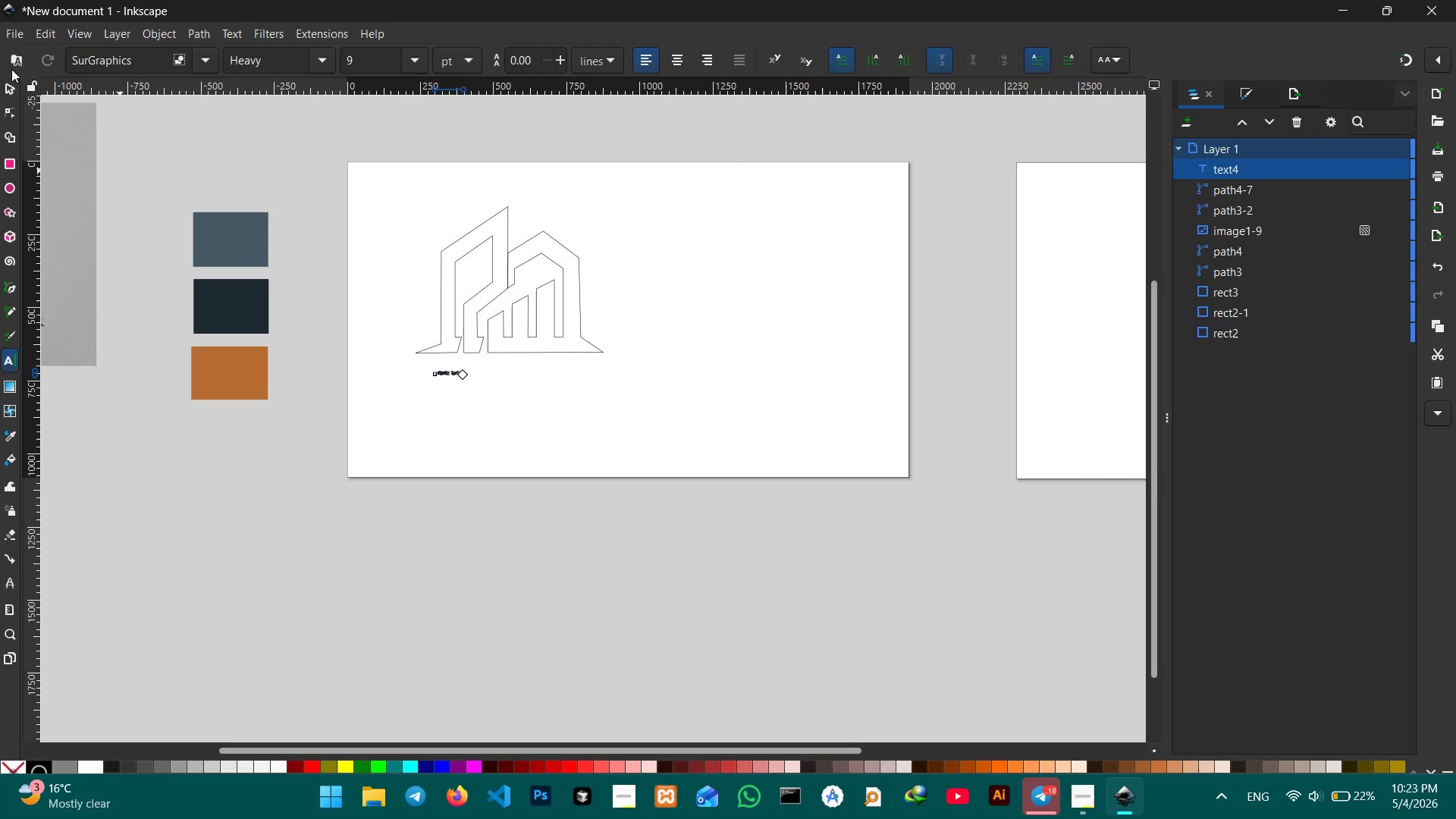 
left_click([11, 82])
 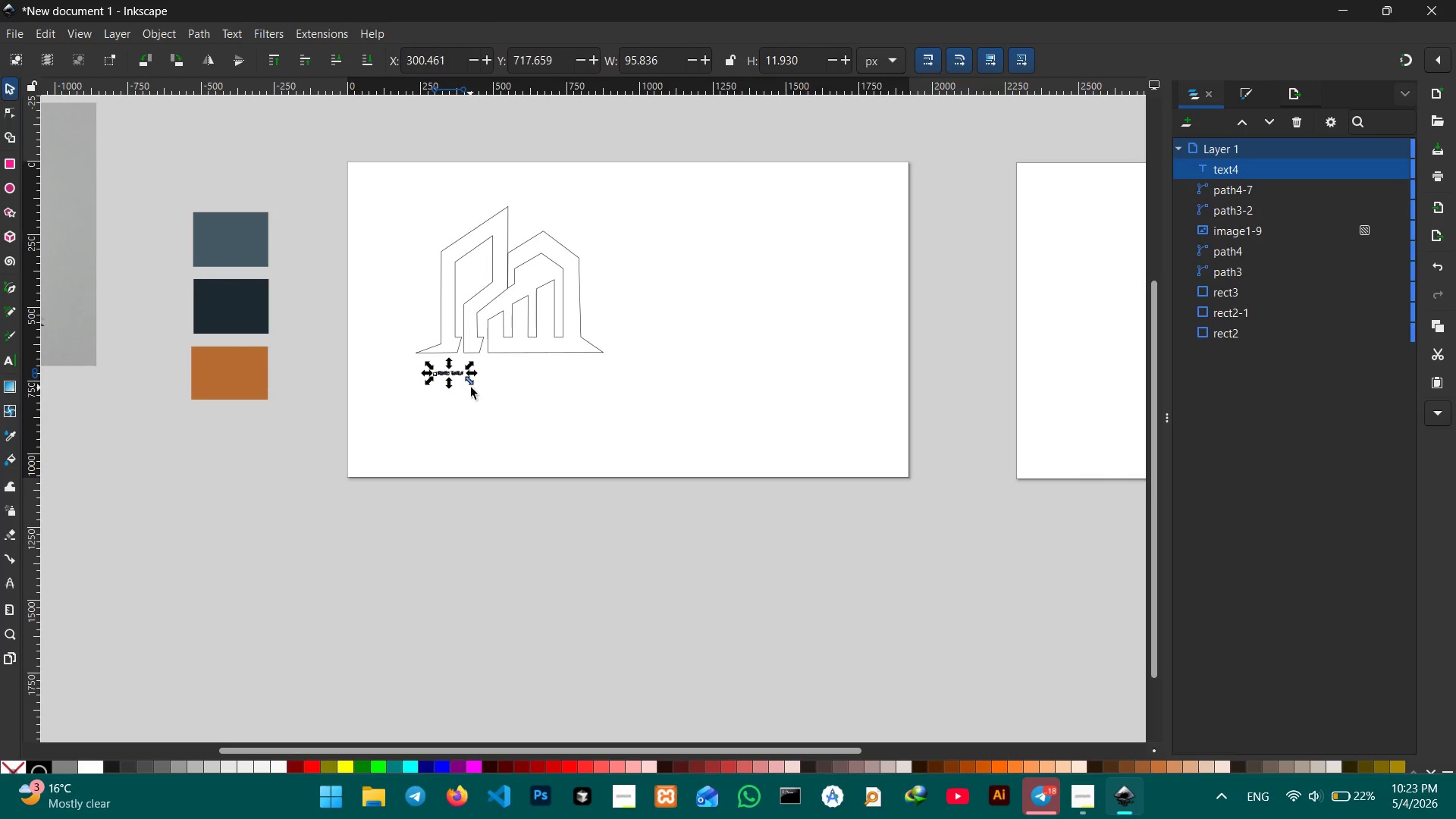 
left_click_drag(start_coordinate=[472, 386], to_coordinate=[634, 463])
 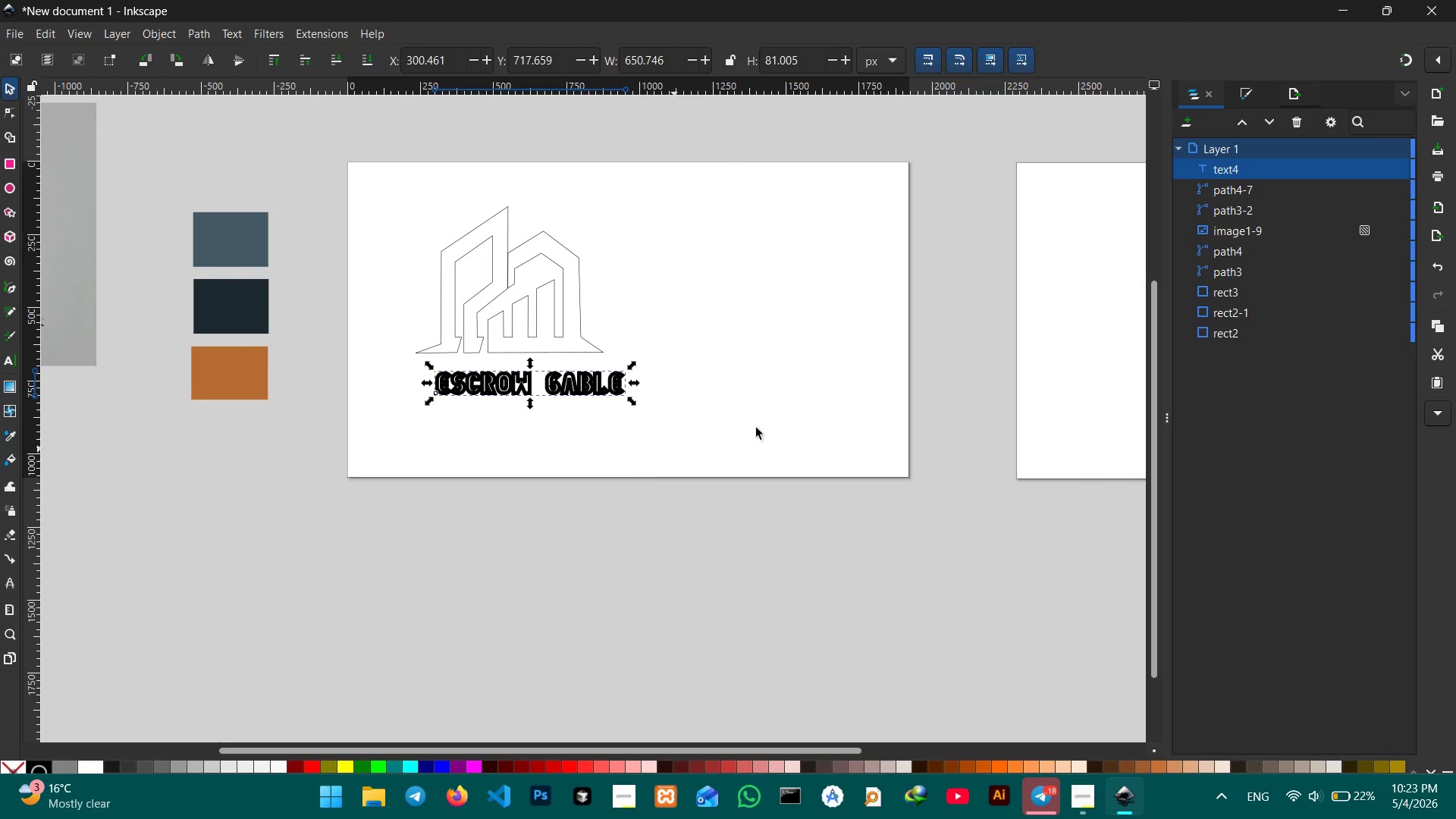 
hold_key(key=ControlLeft, duration=2.75)
 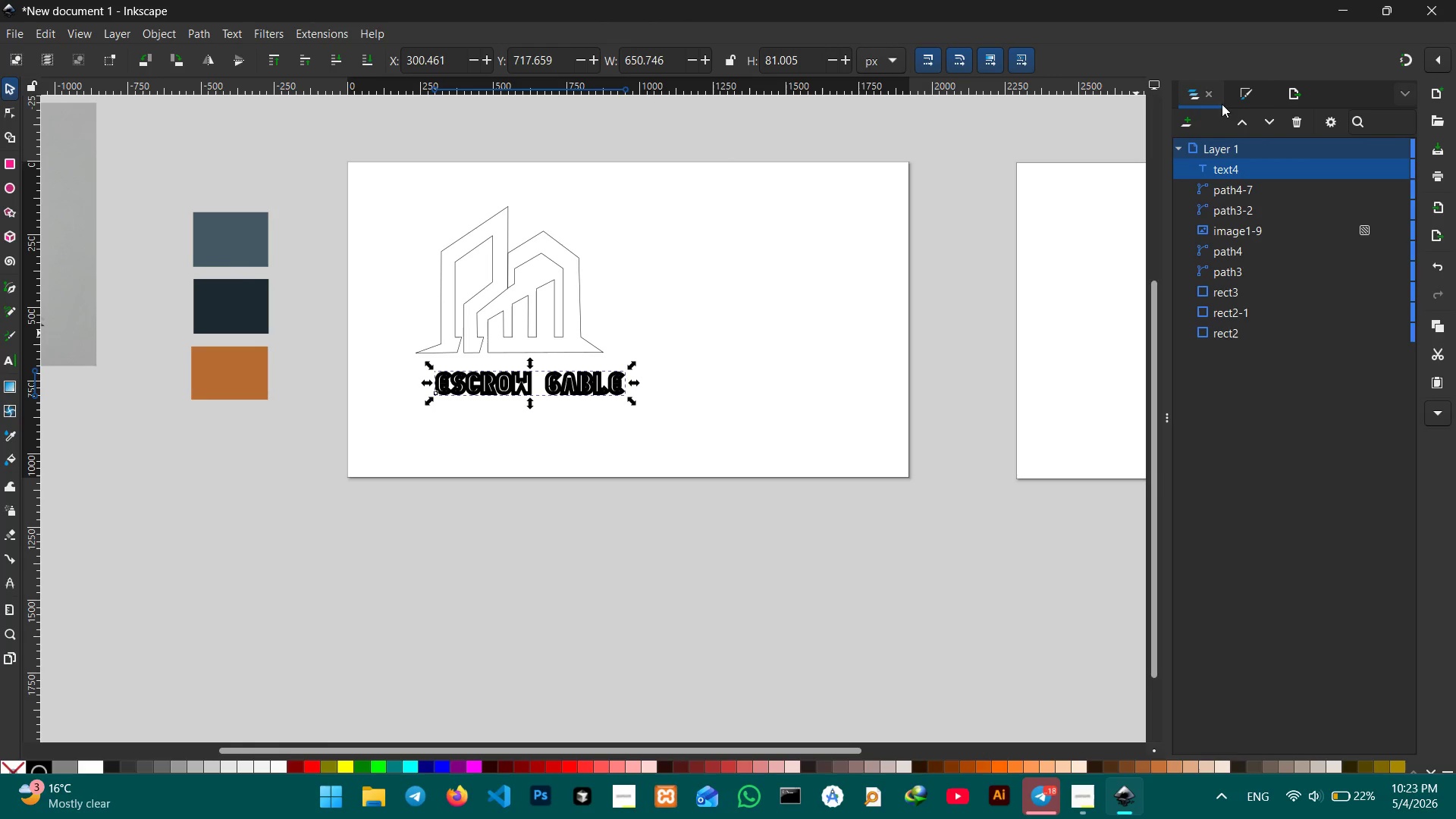 
left_click([1254, 88])
 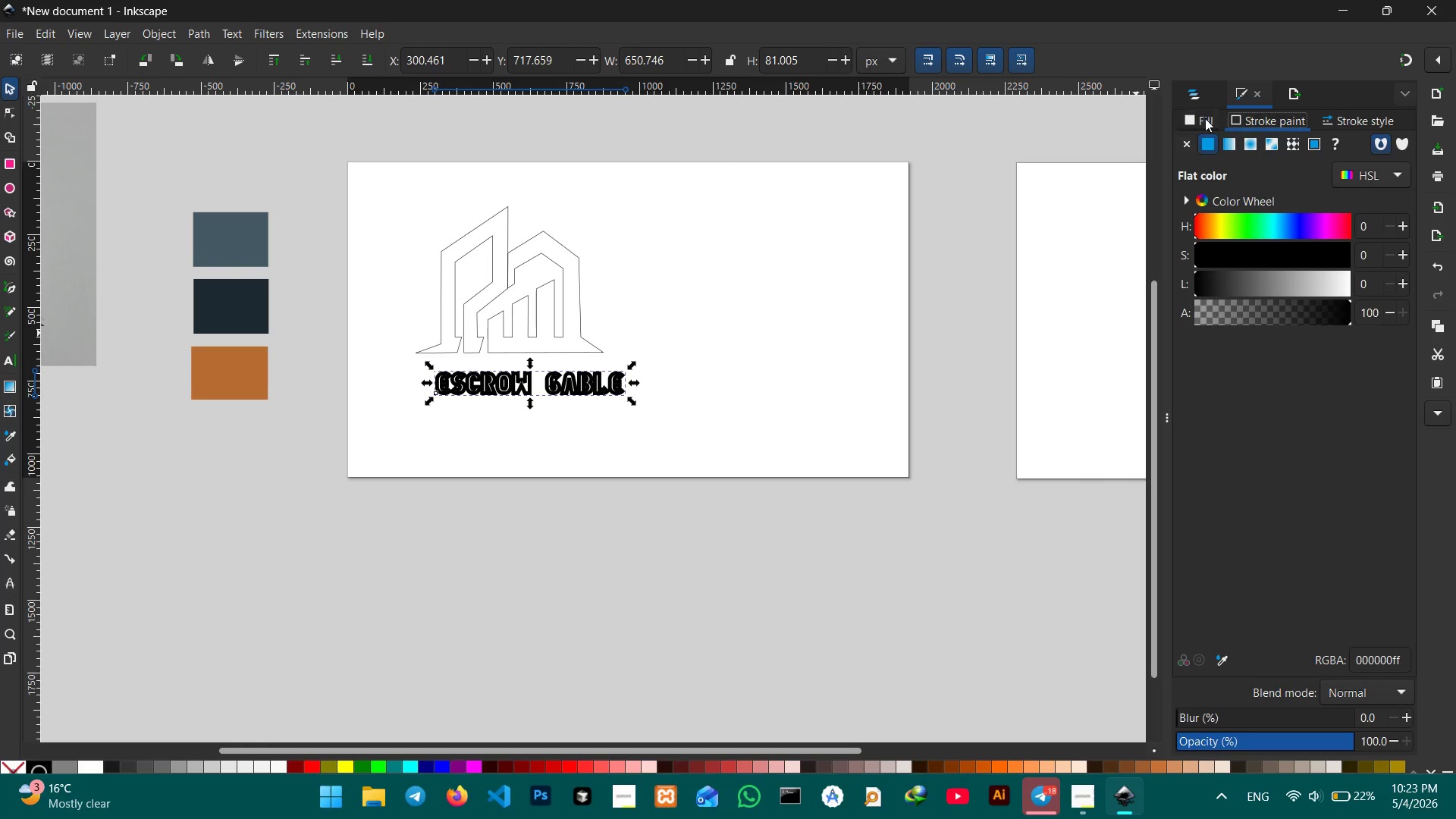 
left_click([1205, 118])
 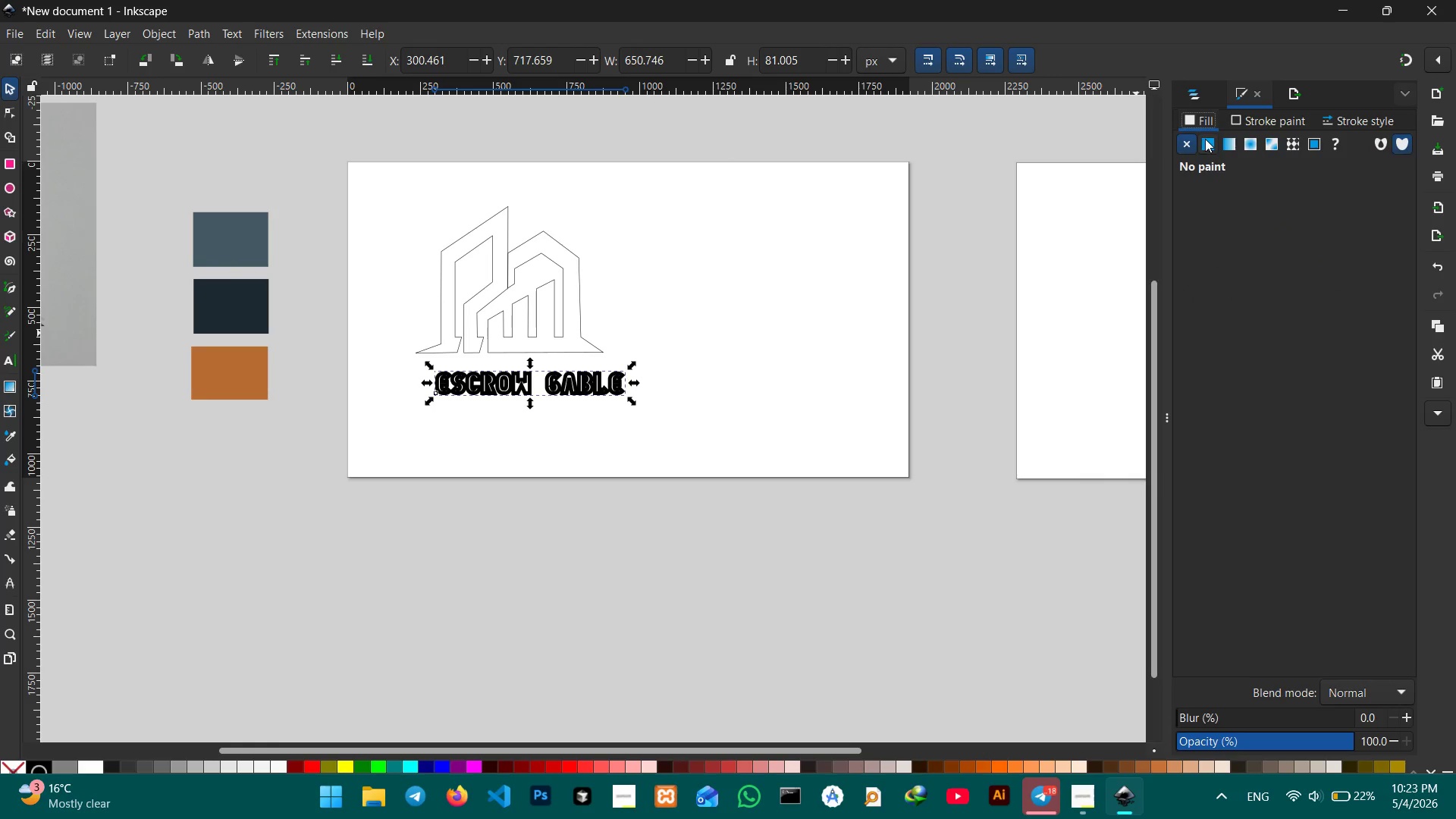 
left_click([1205, 140])
 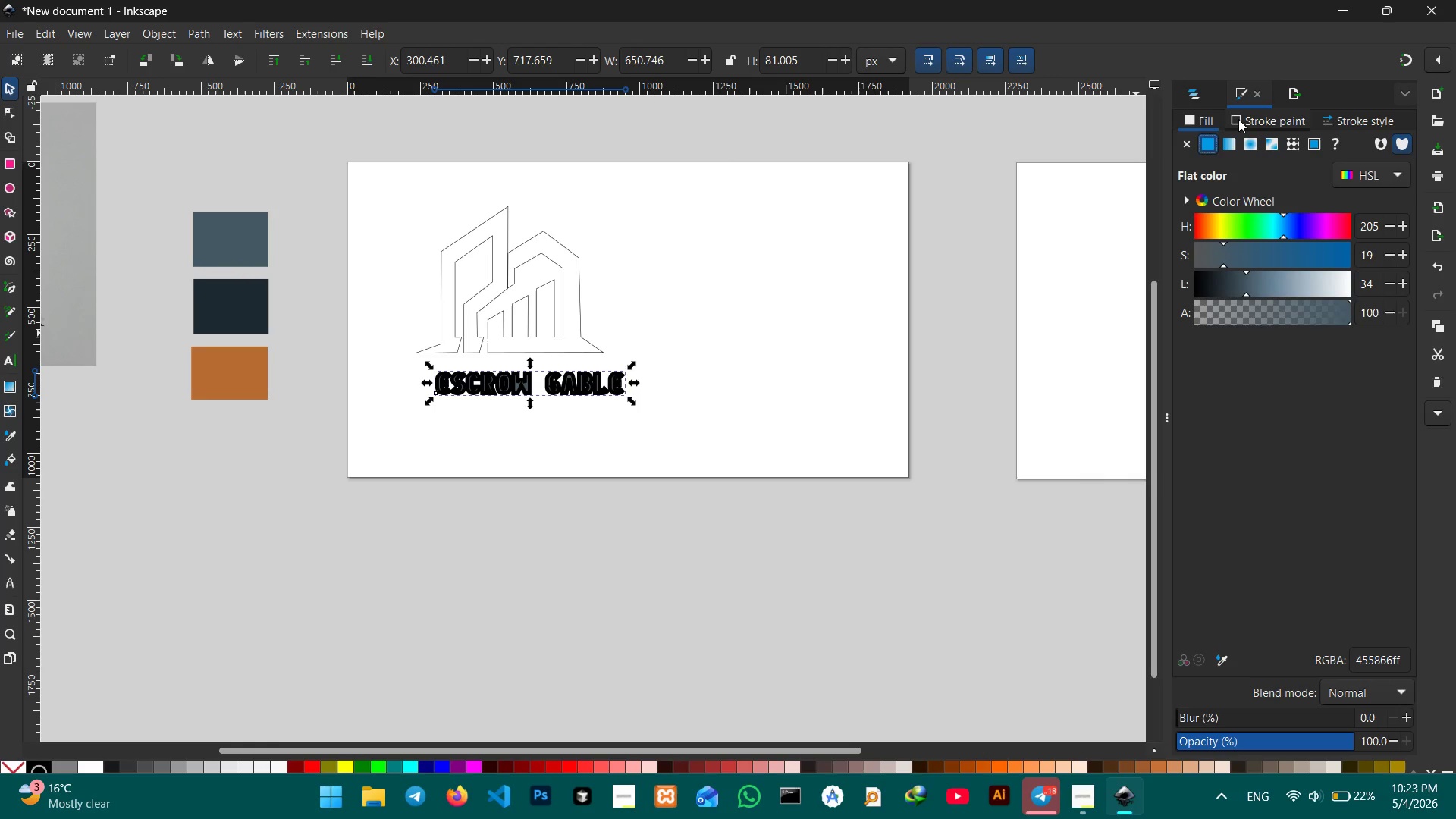 
left_click([1242, 110])
 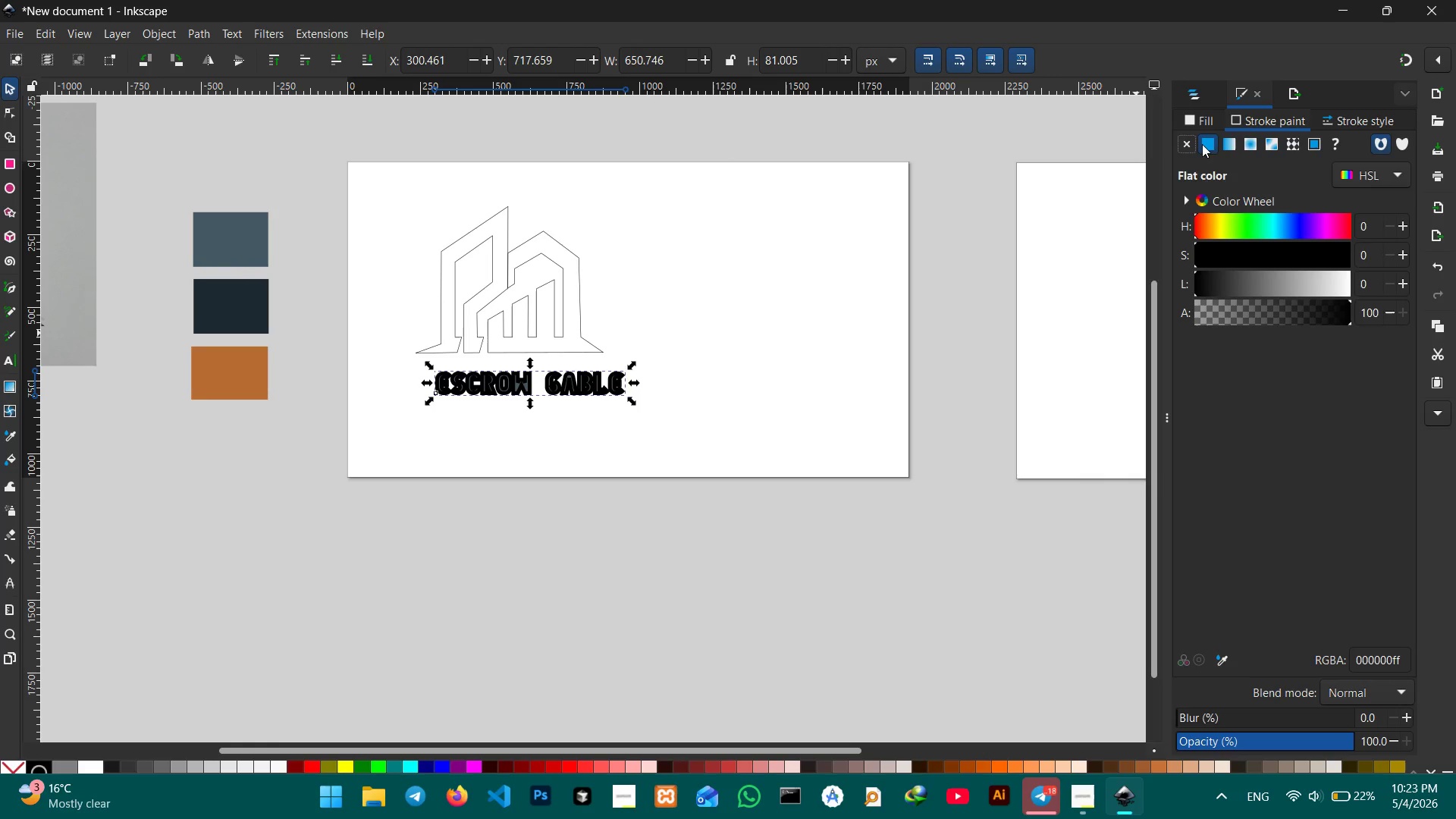 
left_click([1185, 146])
 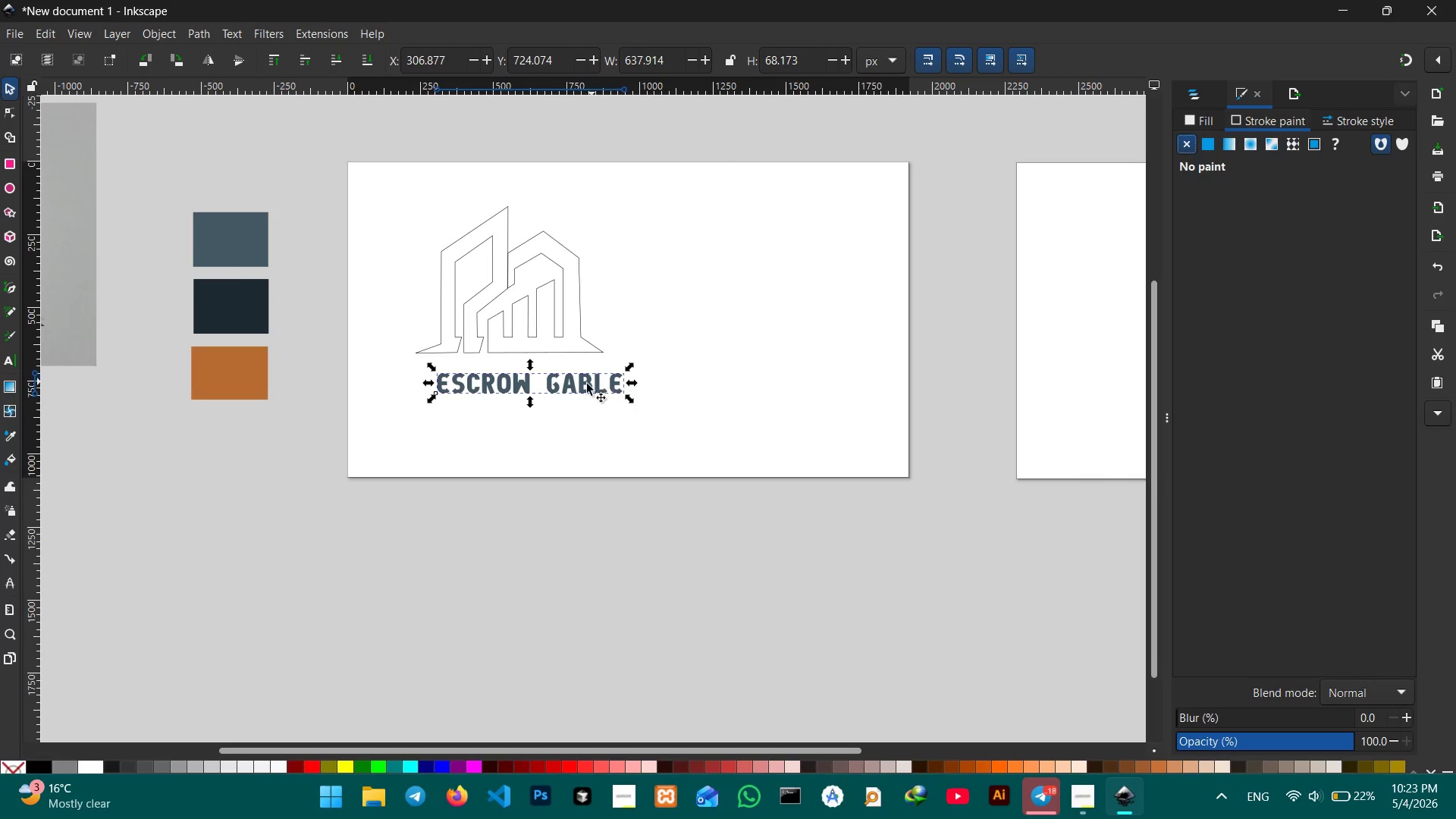 
left_click_drag(start_coordinate=[573, 386], to_coordinate=[553, 381])
 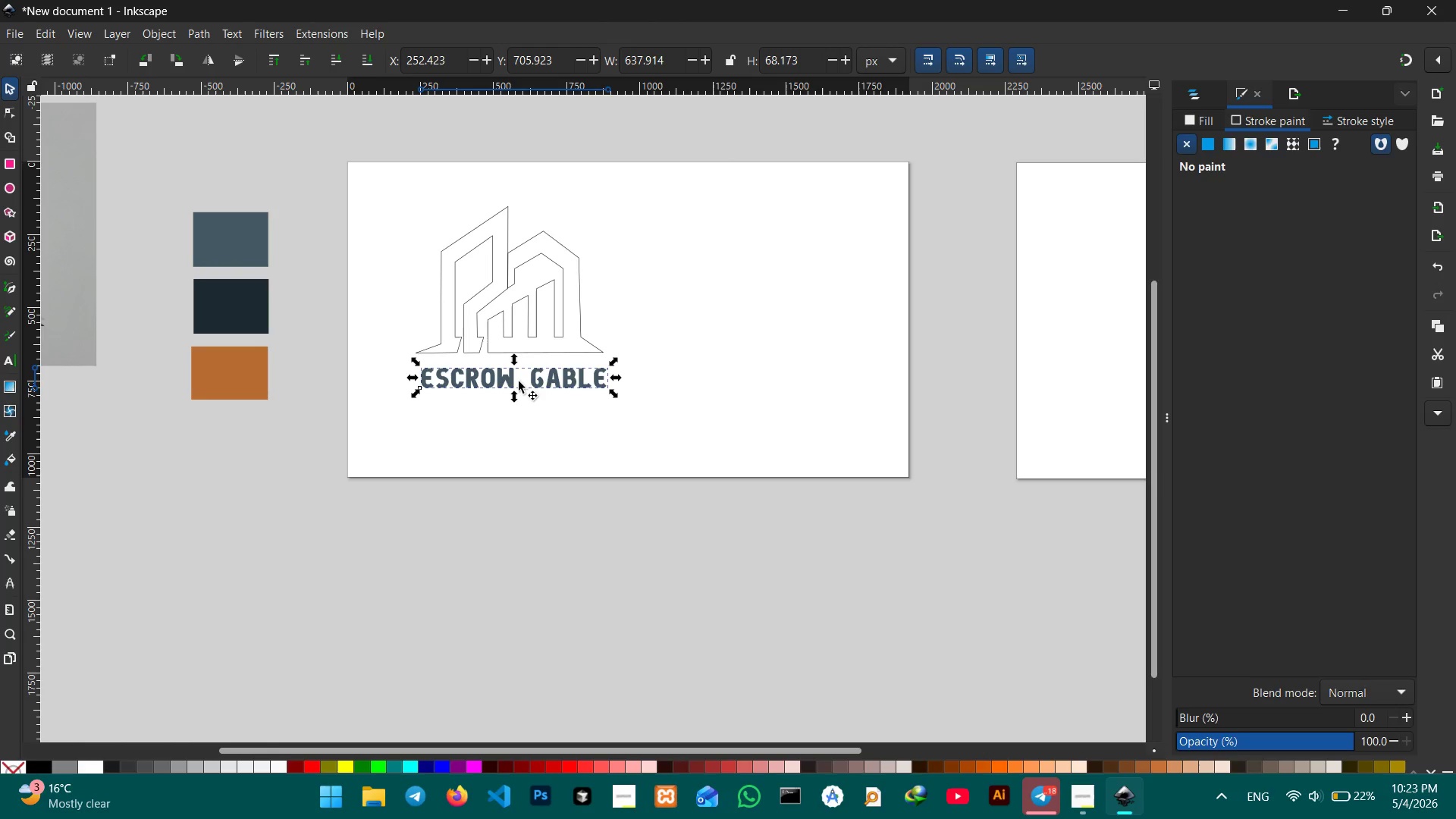 
double_click([496, 383])
 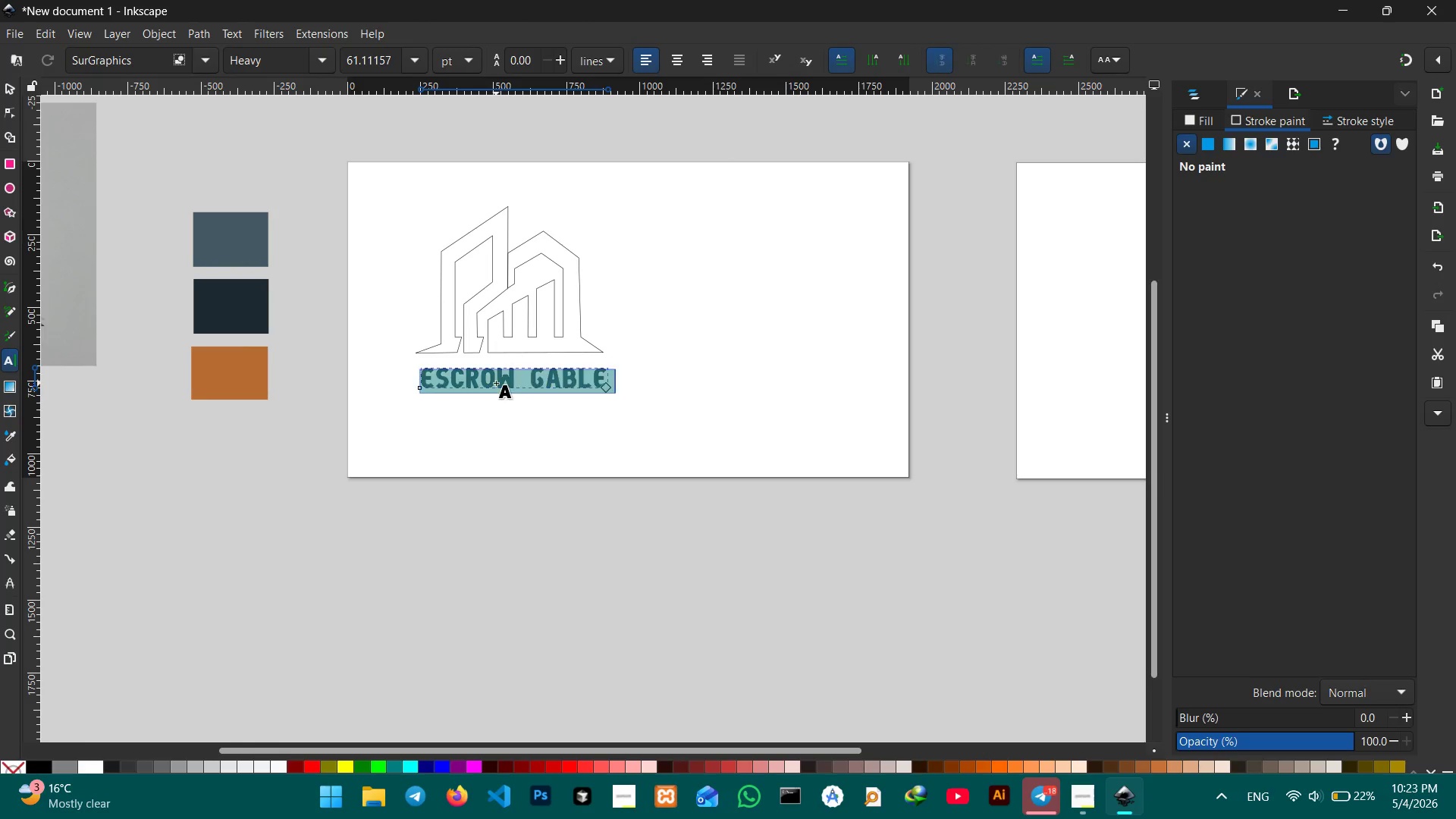 
triple_click([496, 383])
 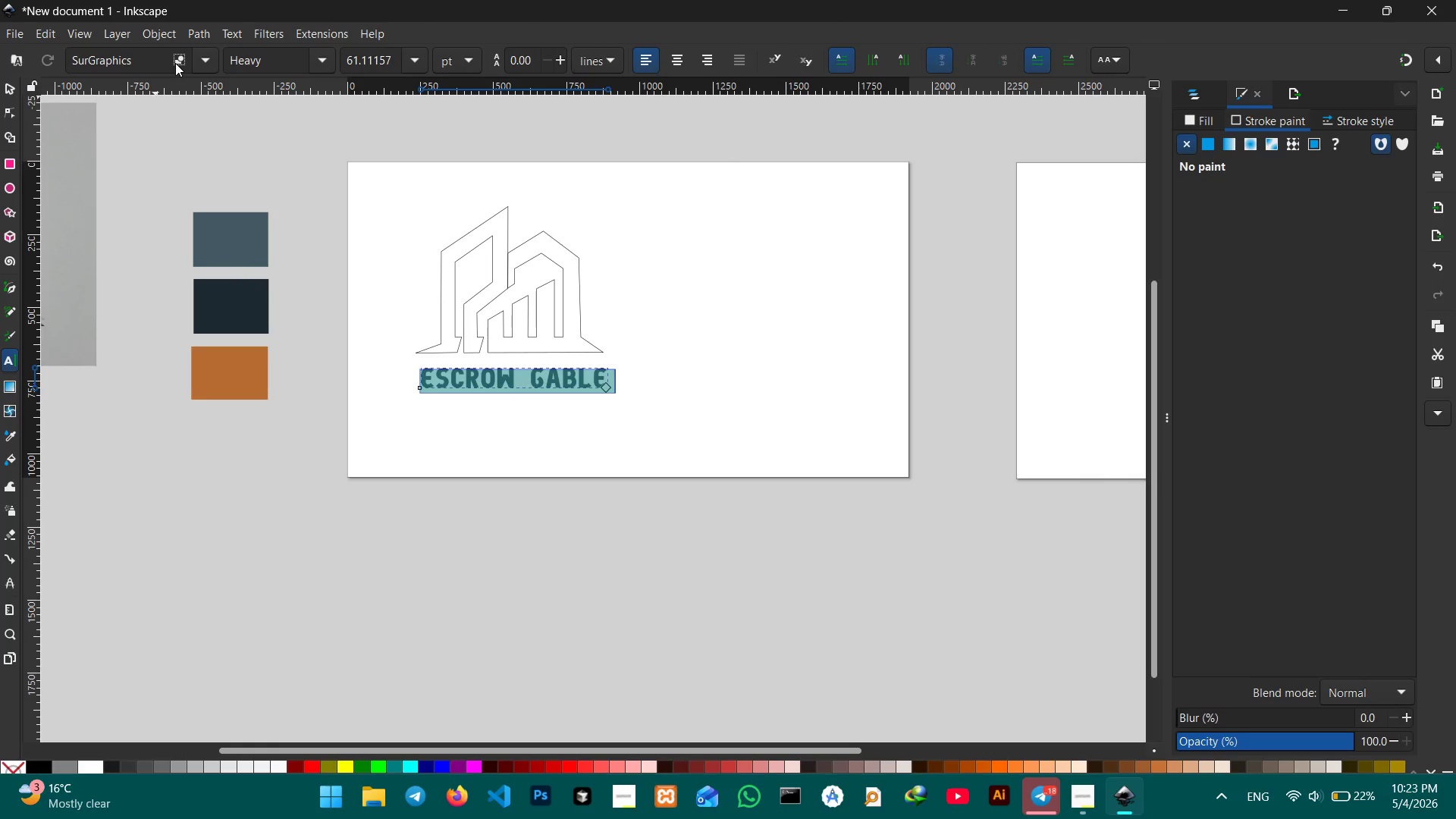 
left_click([206, 55])
 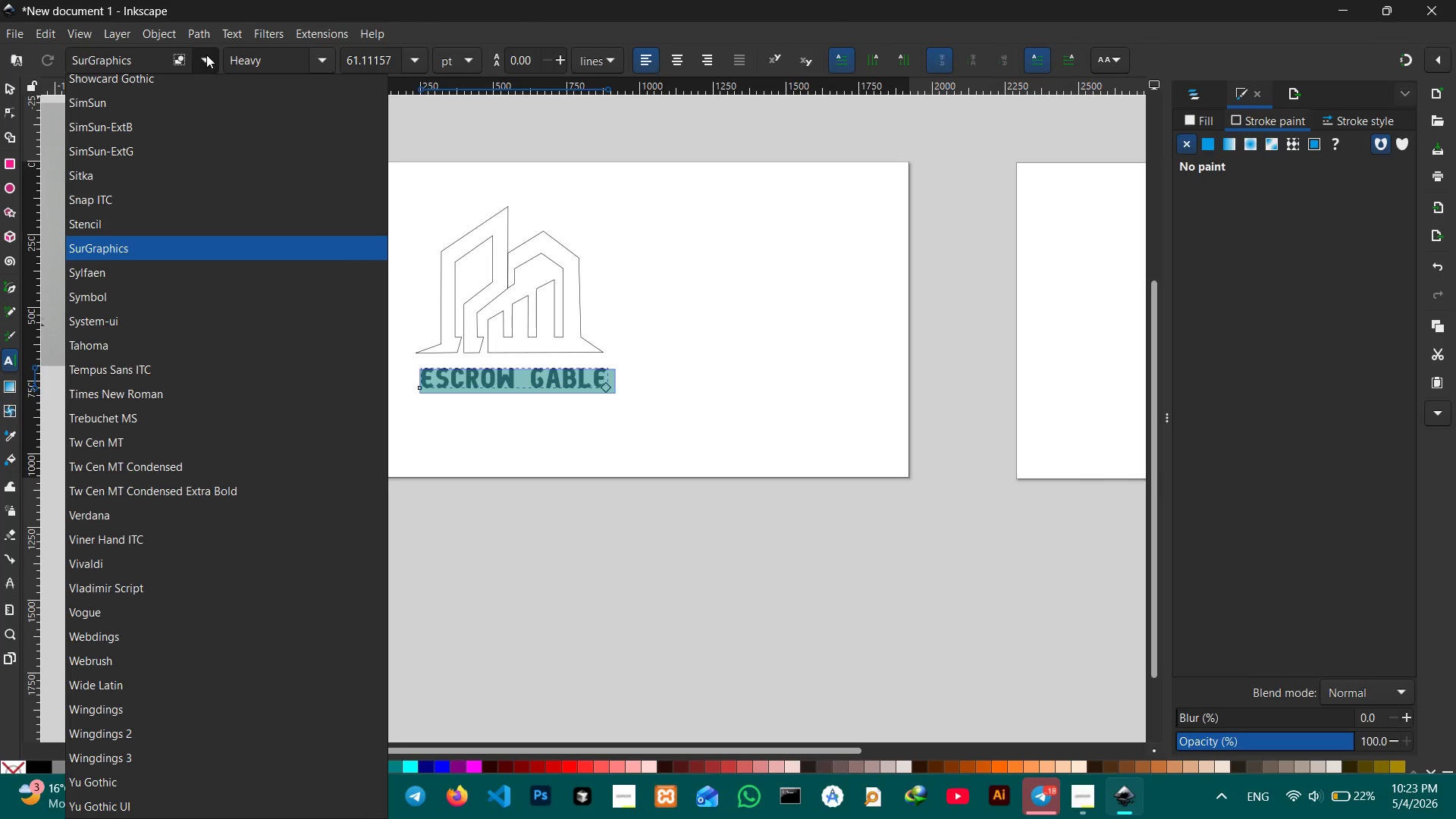 
wait(8.98)
 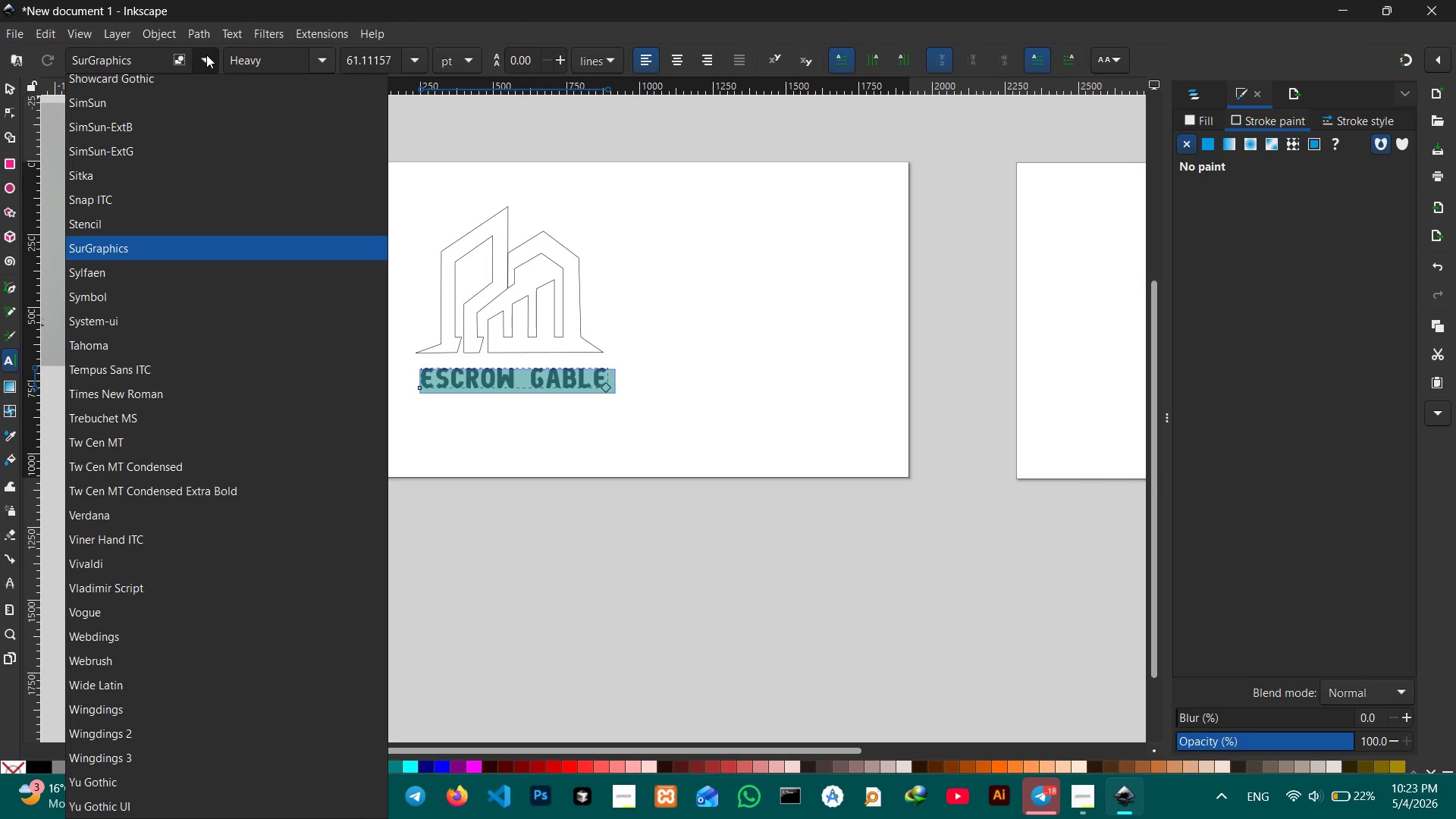 
scroll: coordinate [249, 242], scroll_direction: down, amount: 1.0
 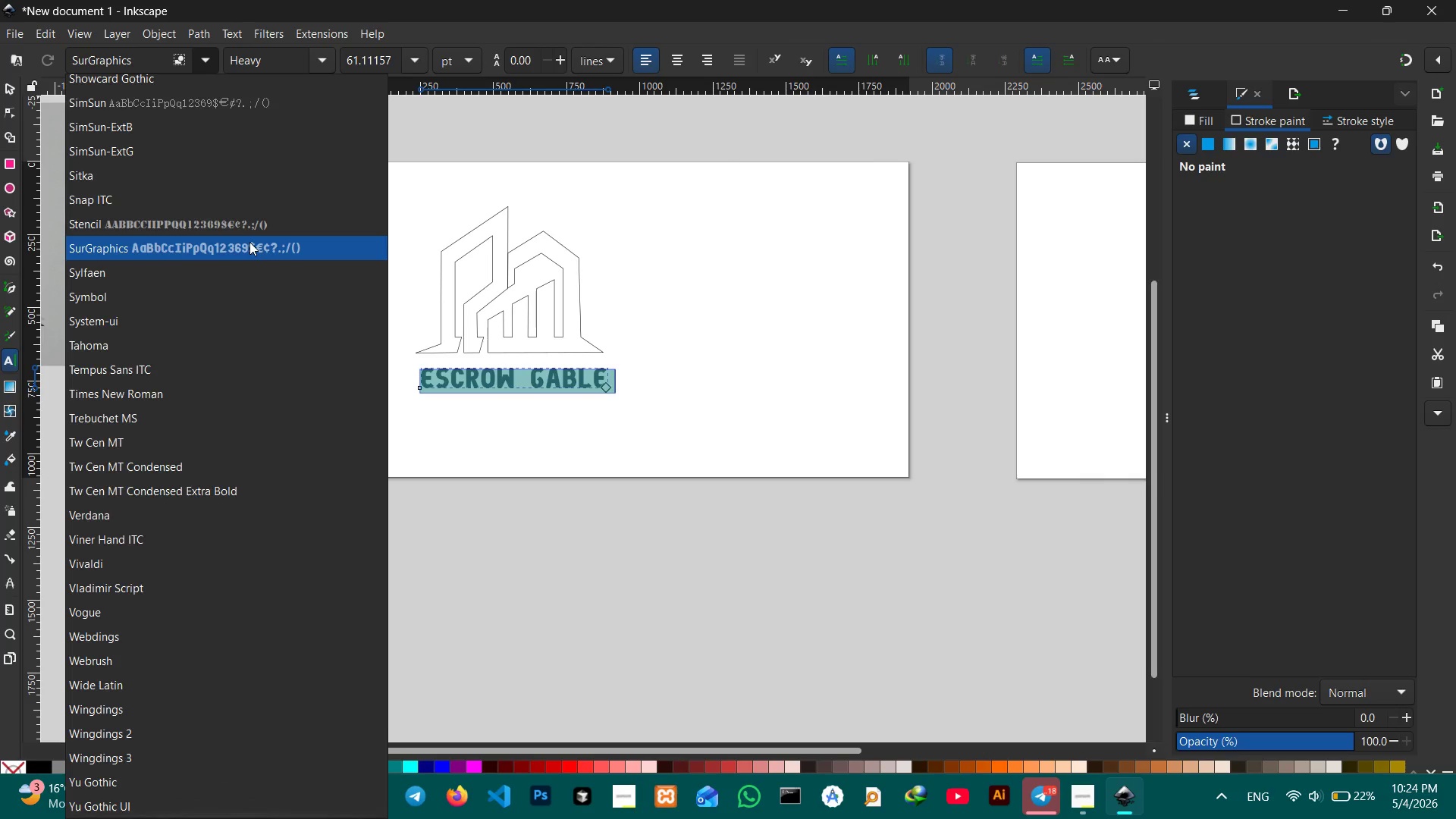 
scroll: coordinate [249, 242], scroll_direction: up, amount: 2.0
 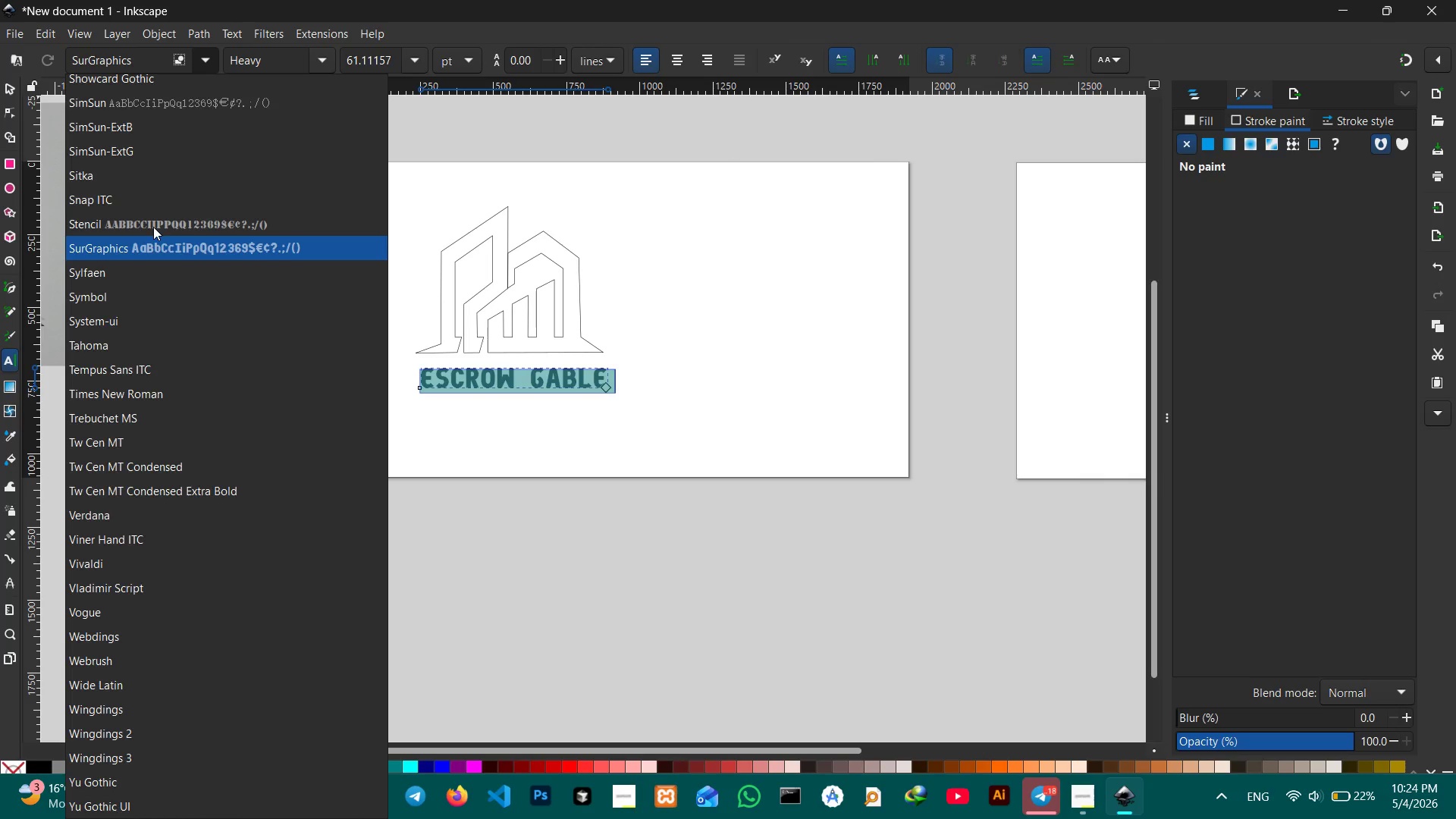 
scroll: coordinate [215, 299], scroll_direction: none, amount: 0.0
 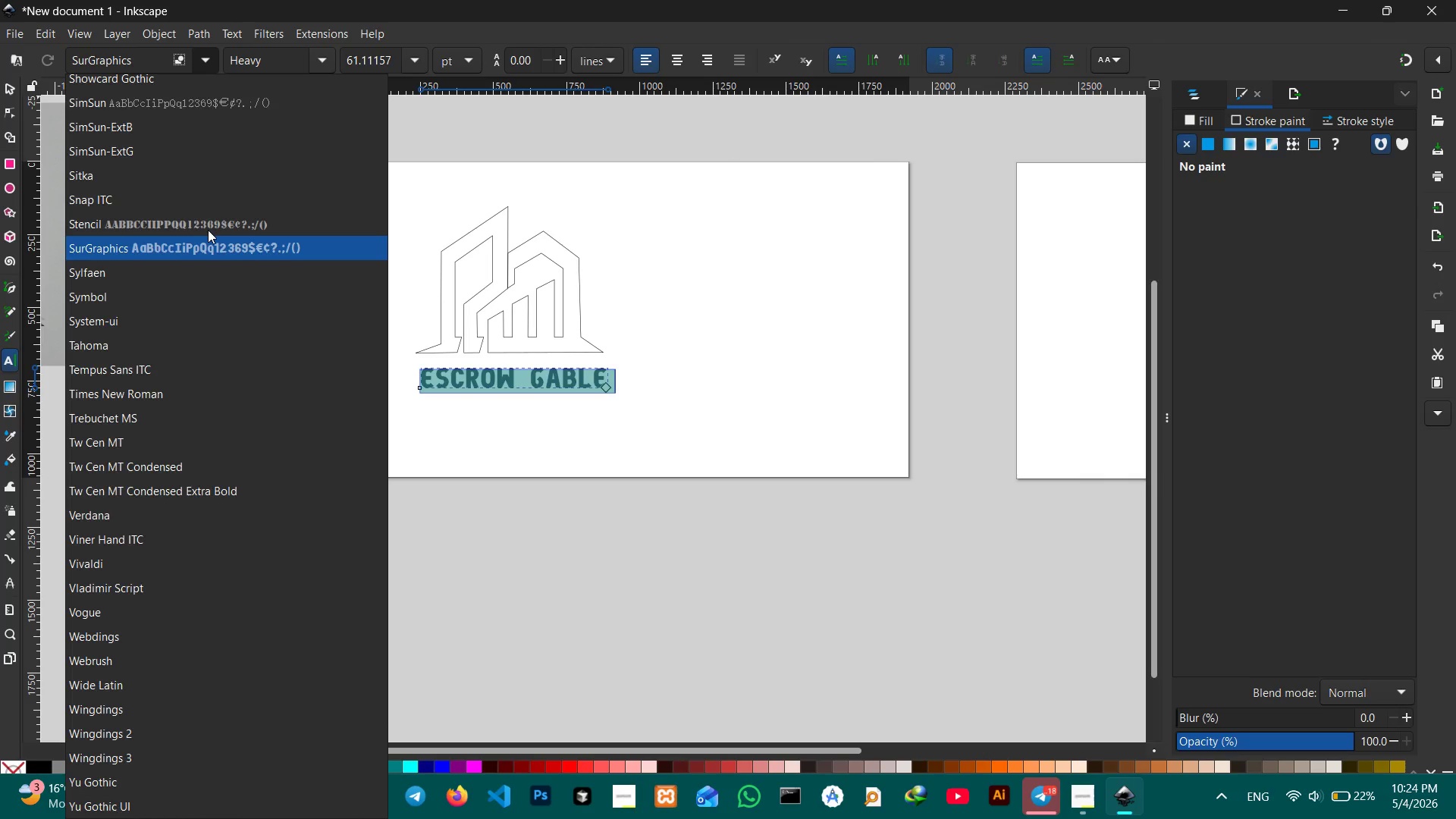 
left_click_drag(start_coordinate=[102, 224], to_coordinate=[214, 62])
 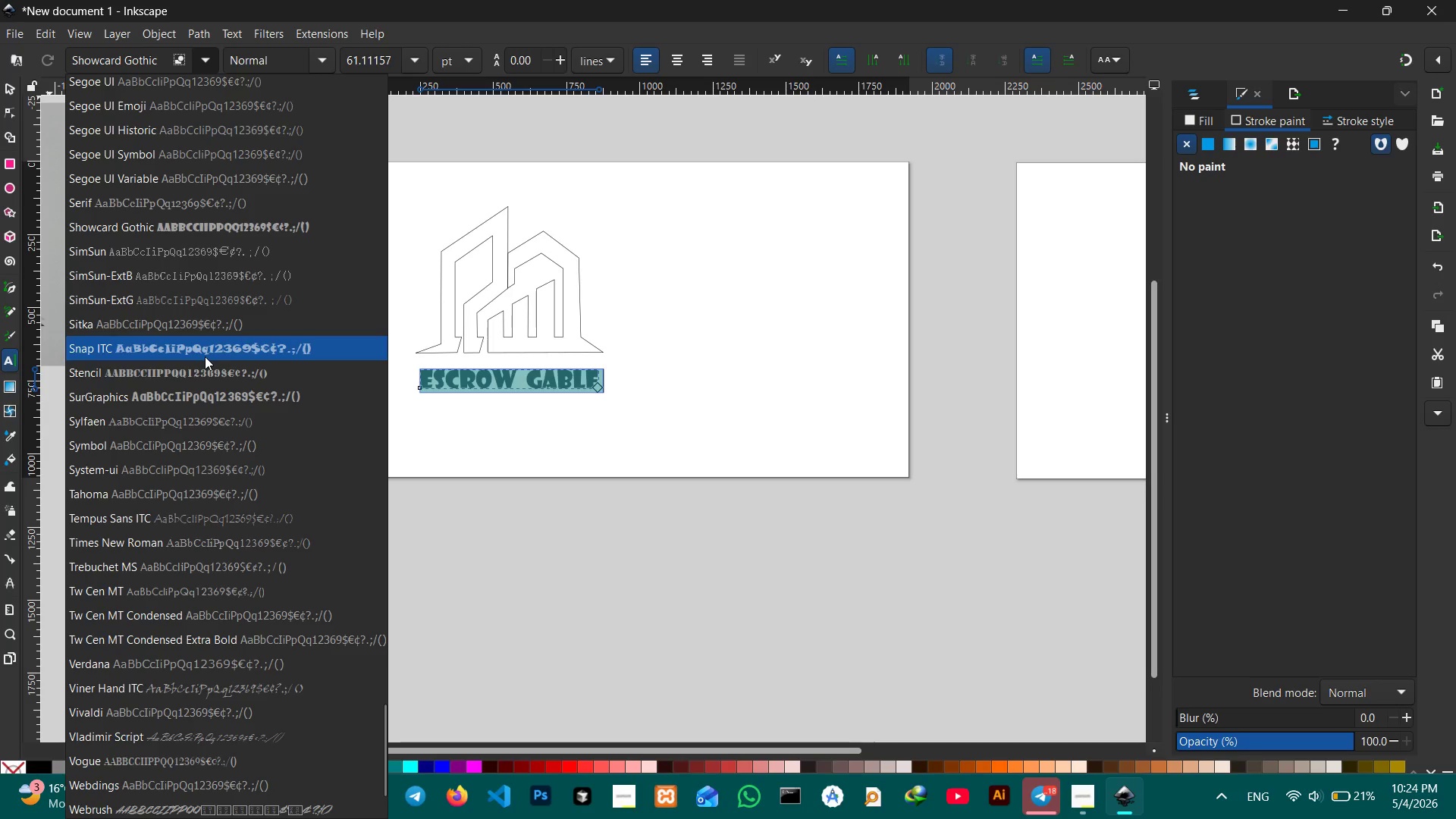 
wait(6.06)
 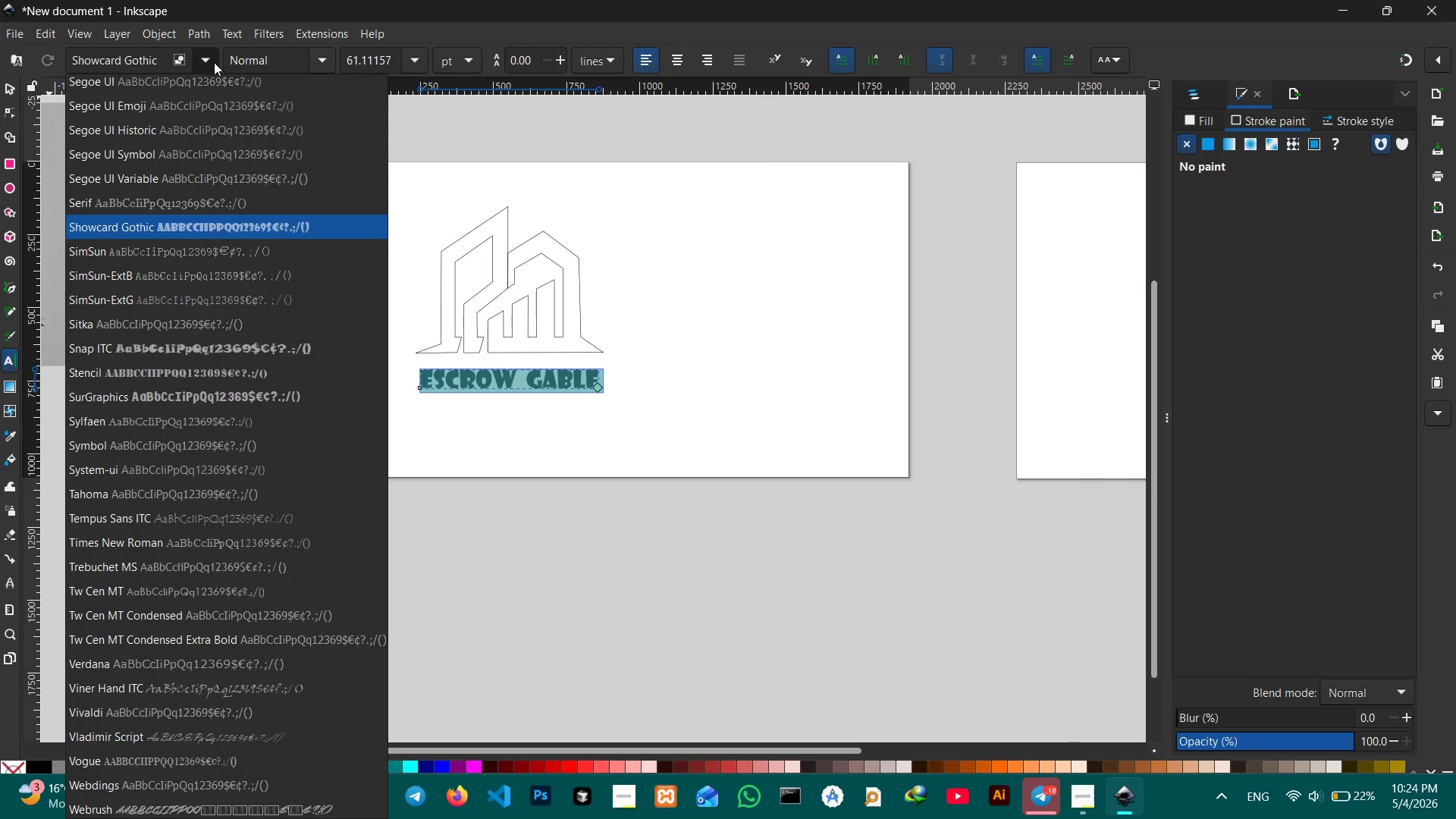 
left_click([203, 371])
 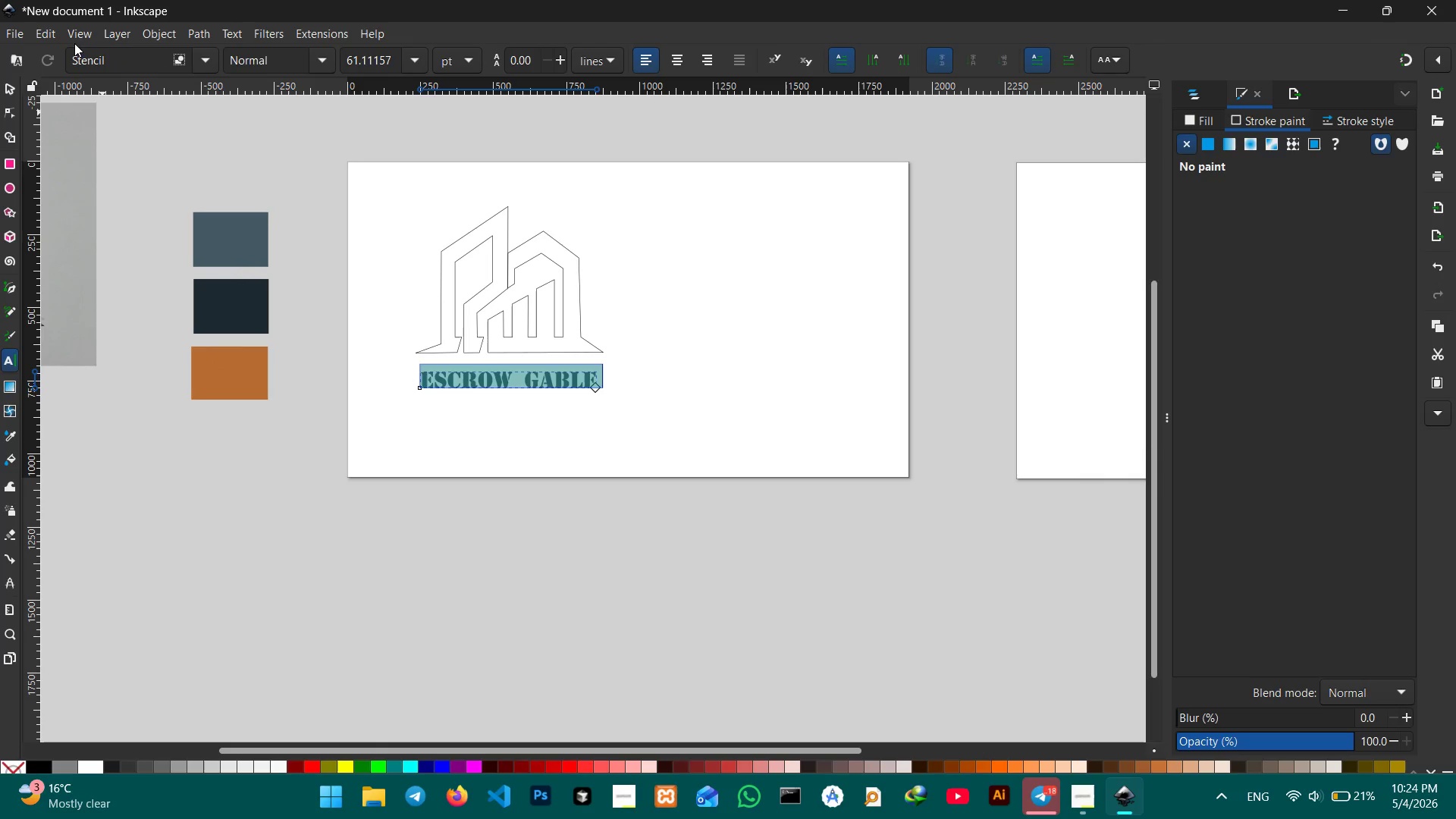 
left_click([206, 59])
 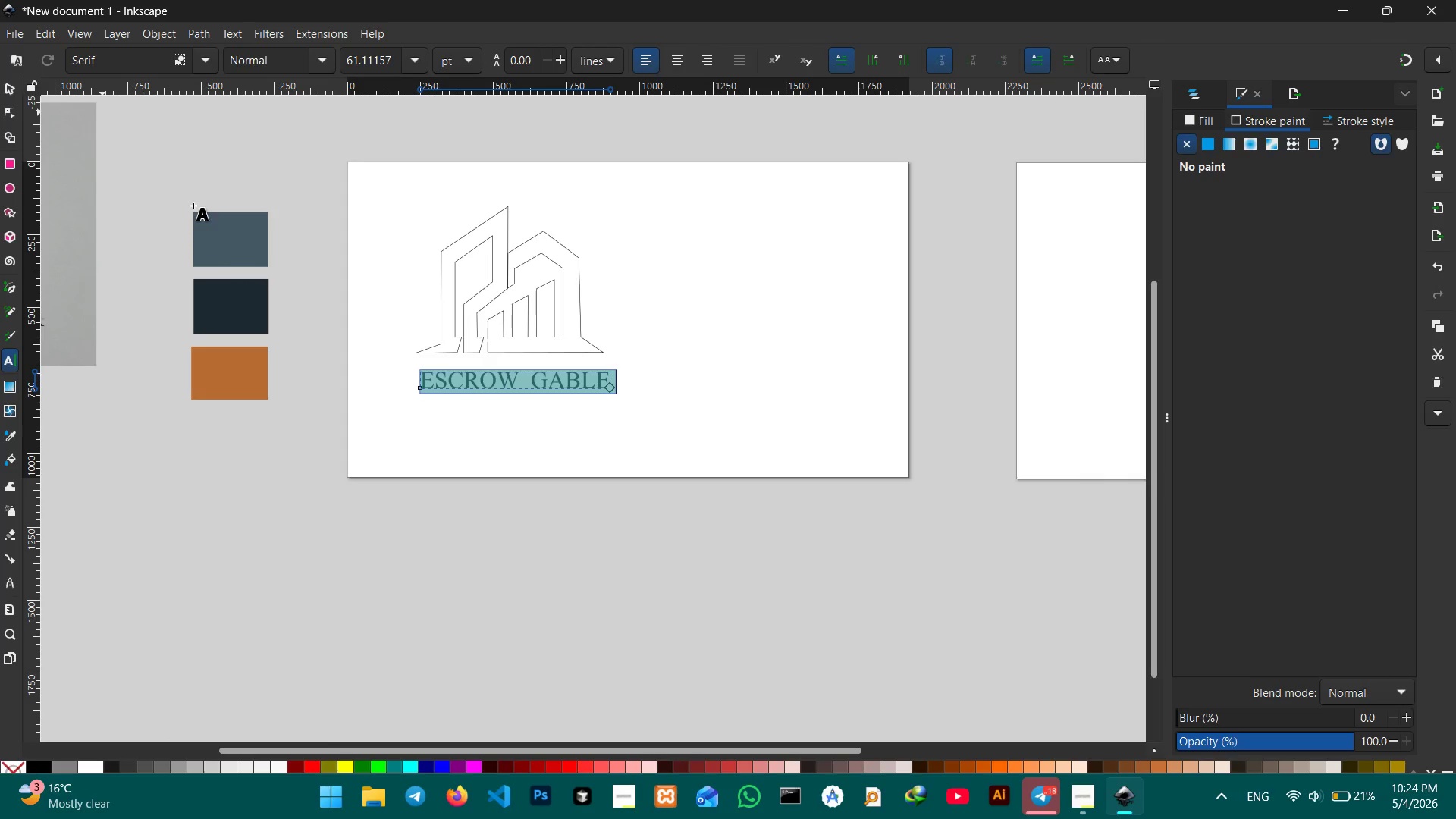 
wait(7.11)
 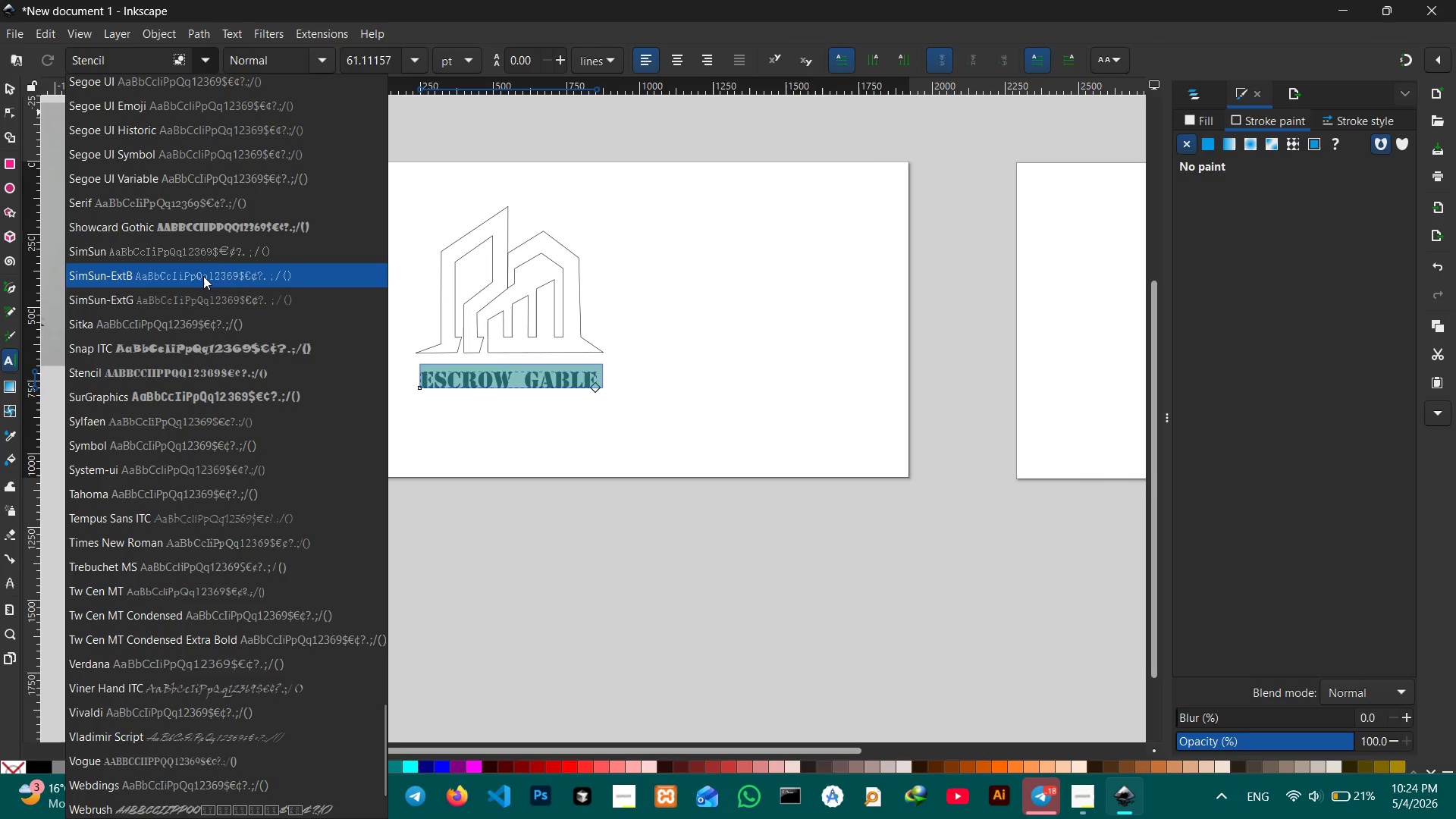 
left_click([325, 56])
 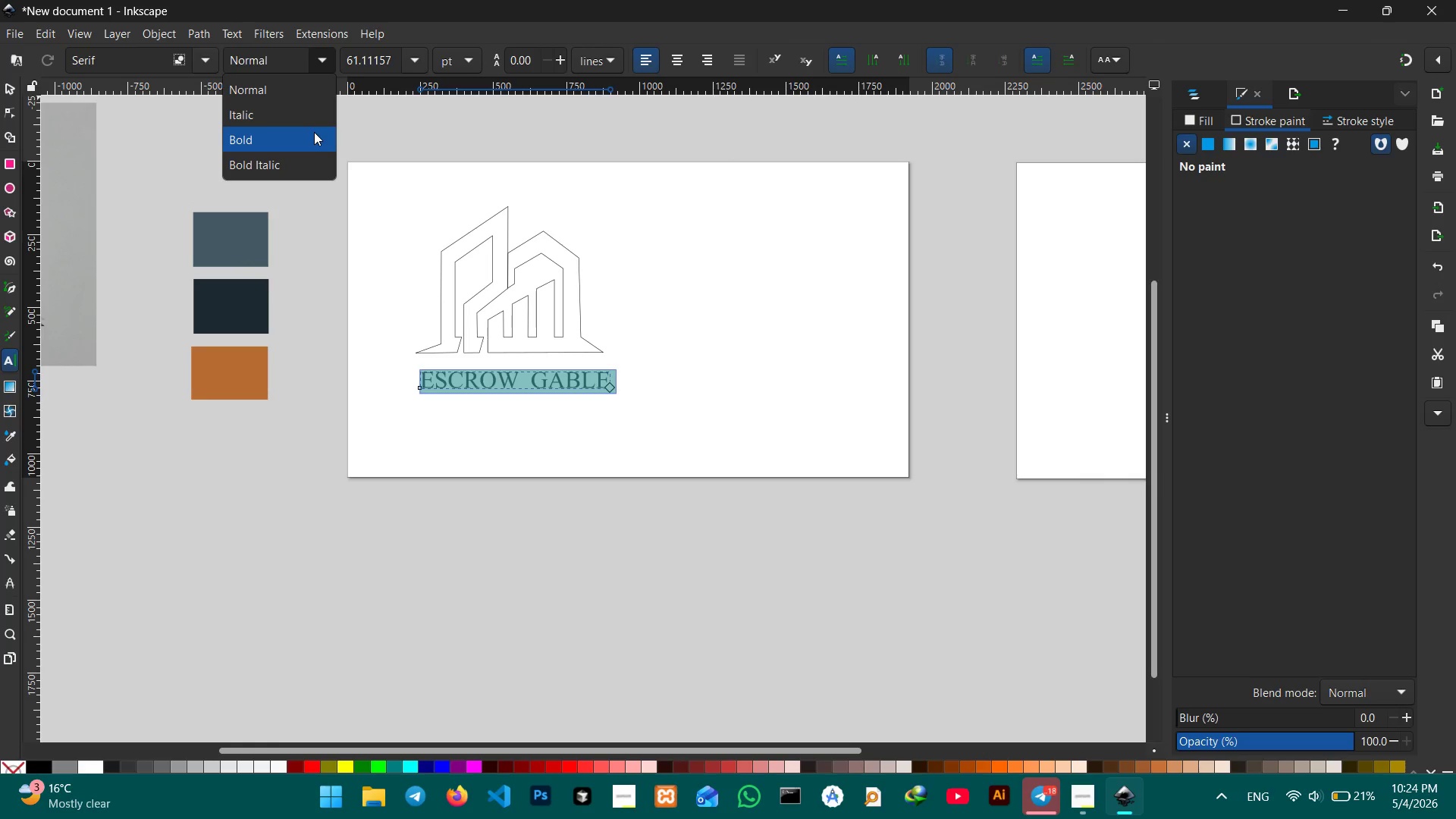 
left_click([314, 132])
 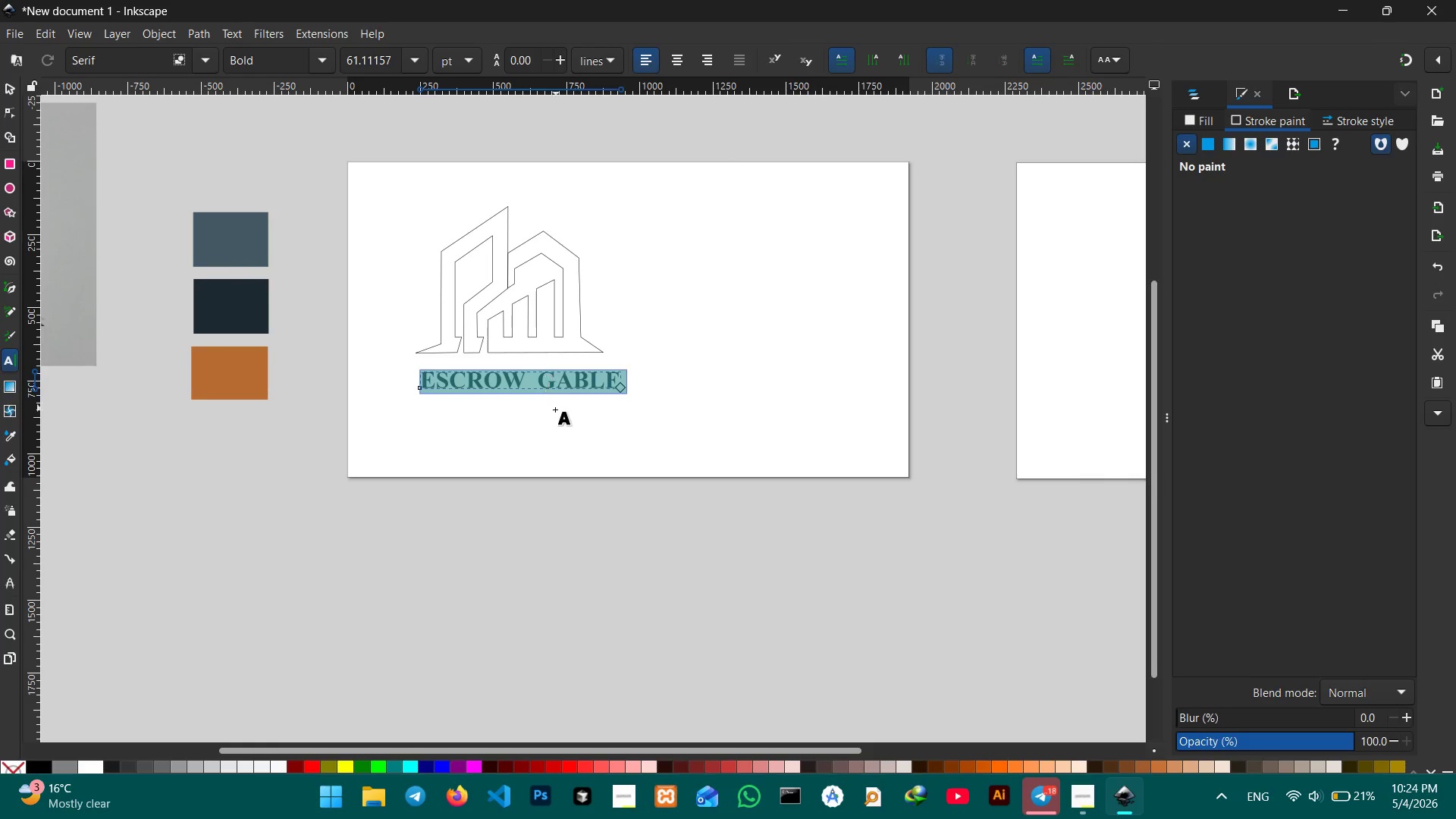 
left_click([541, 456])
 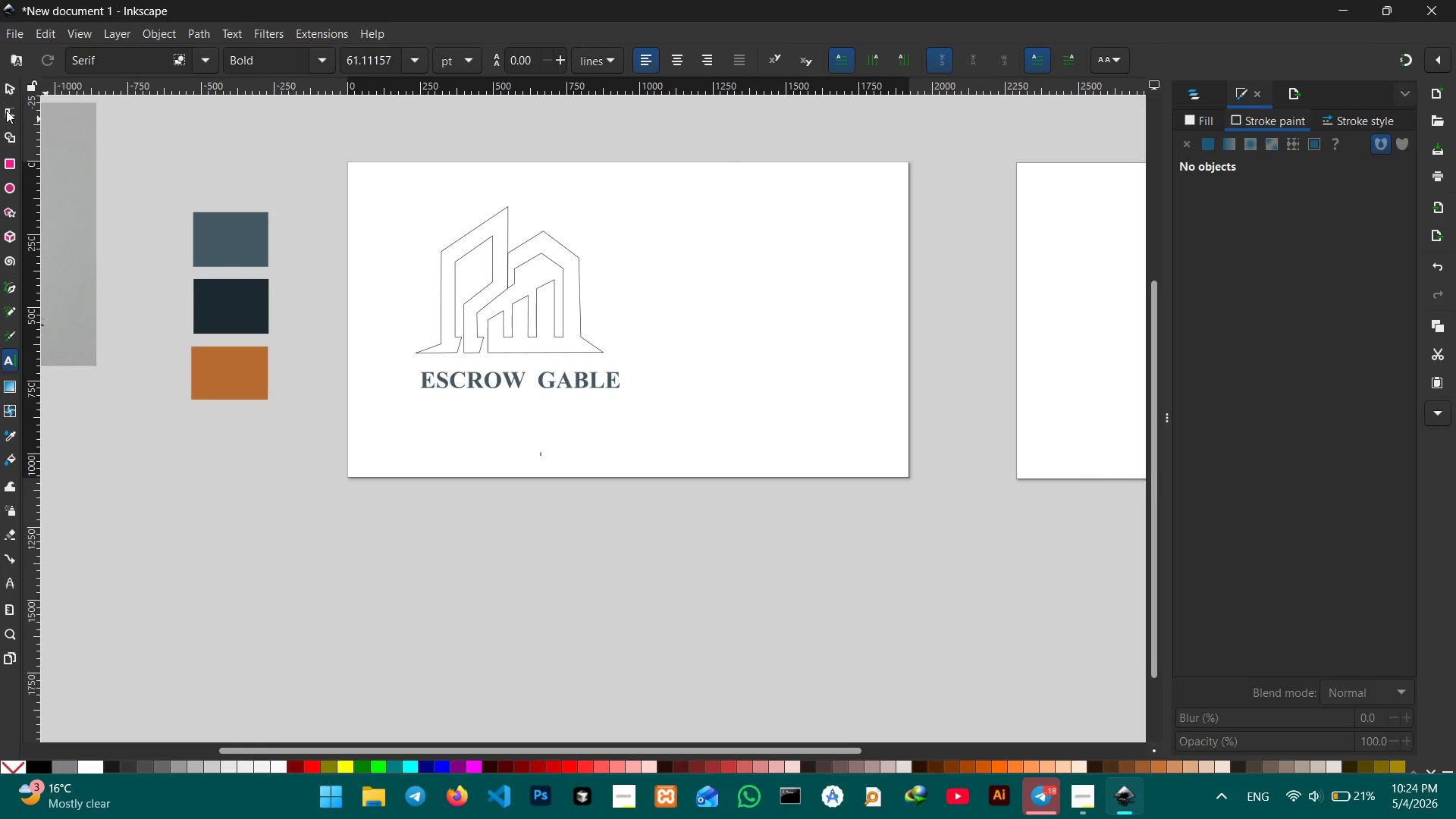 
left_click([2, 91])
 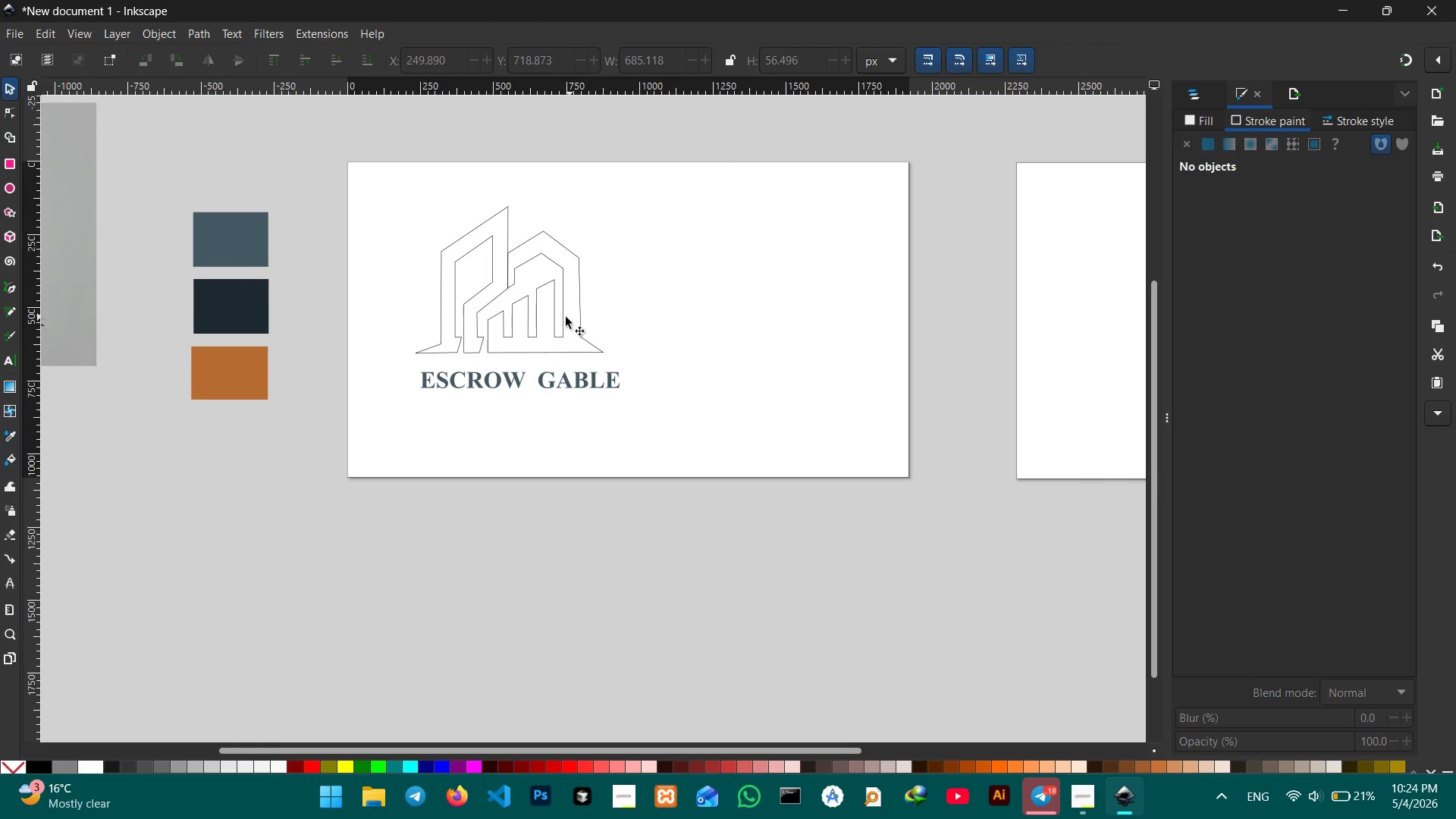 
left_click([514, 382])
 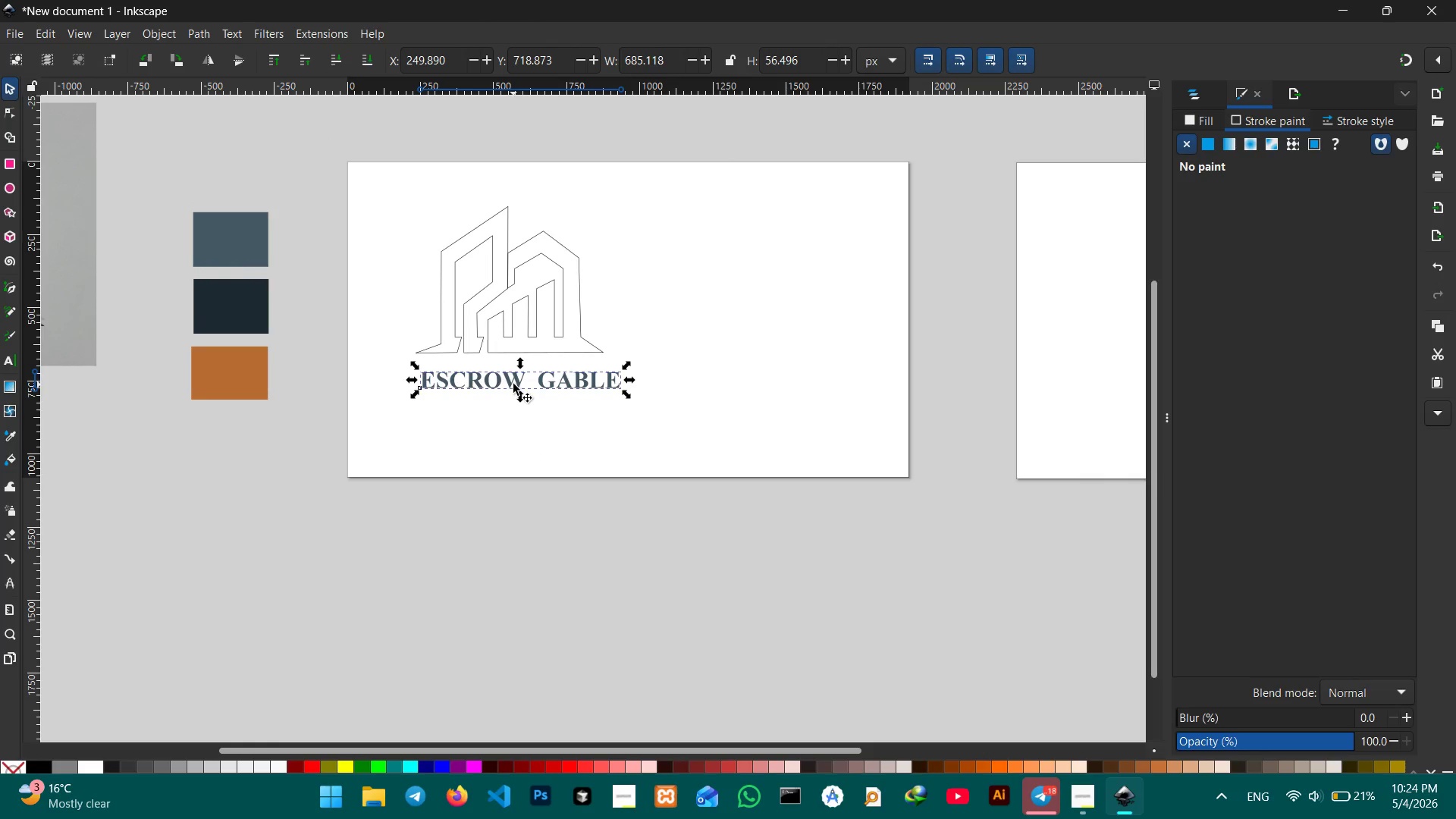 
left_click_drag(start_coordinate=[513, 382], to_coordinate=[497, 369])
 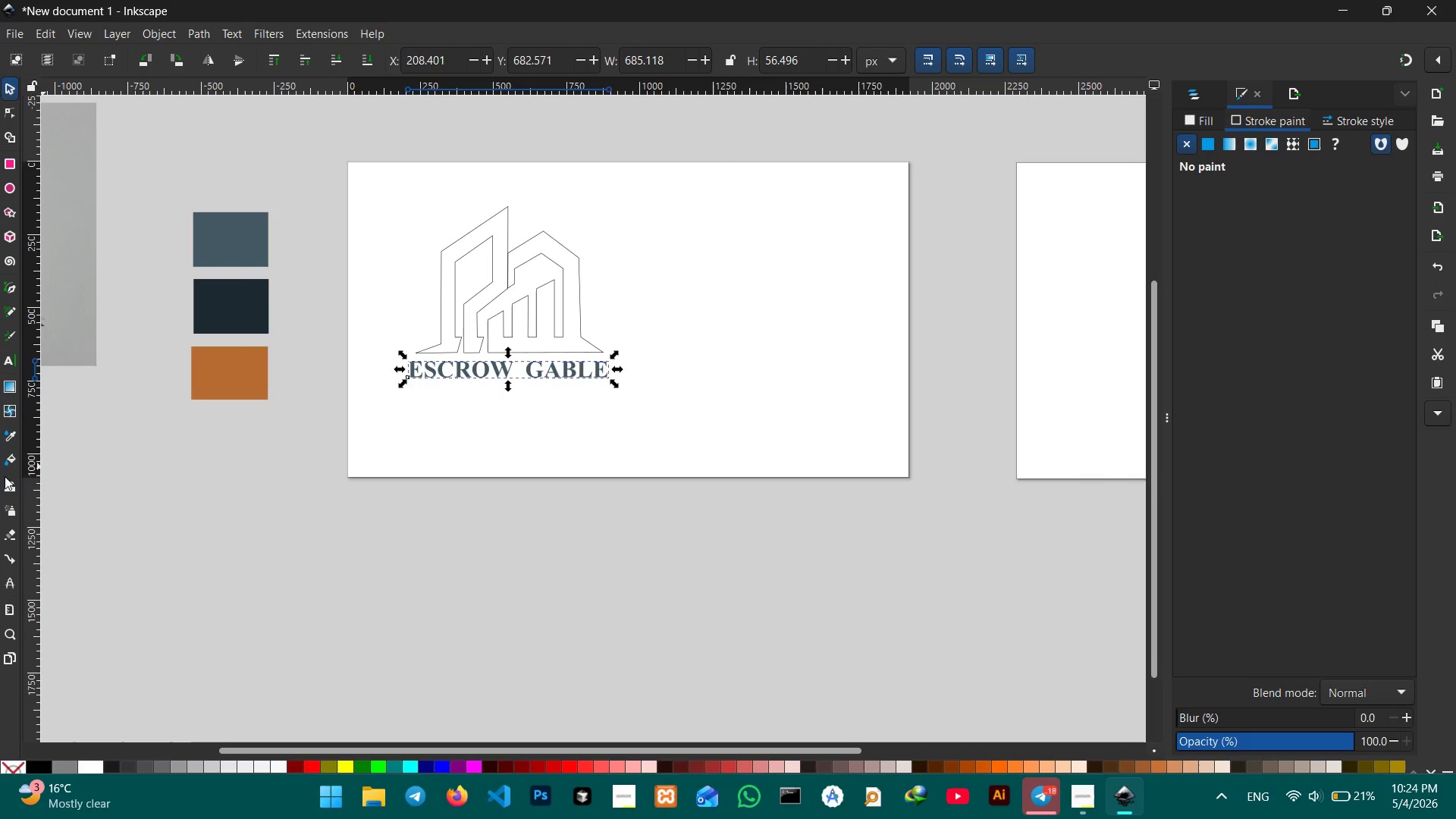 
left_click([6, 432])
 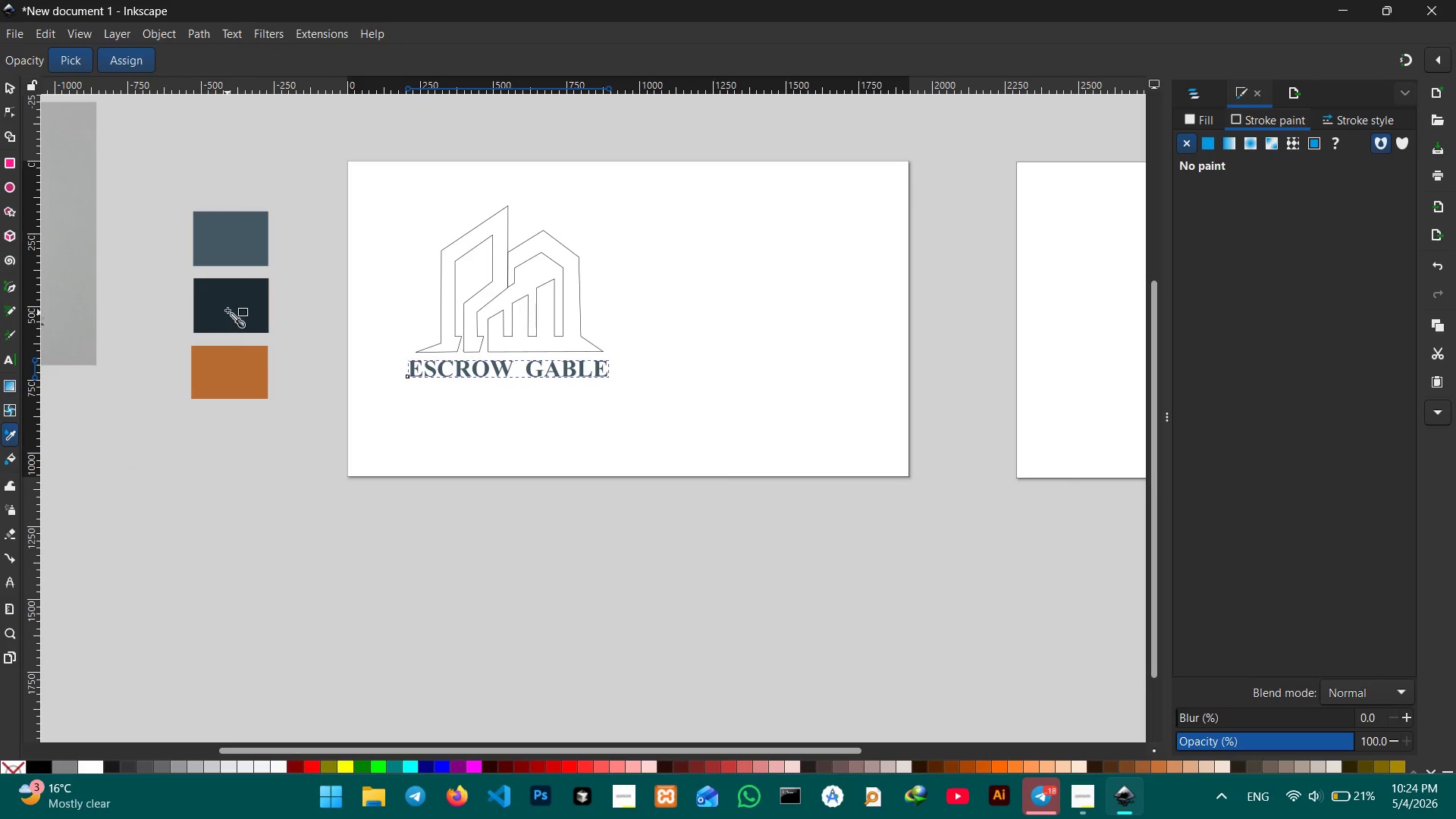 
left_click([227, 308])
 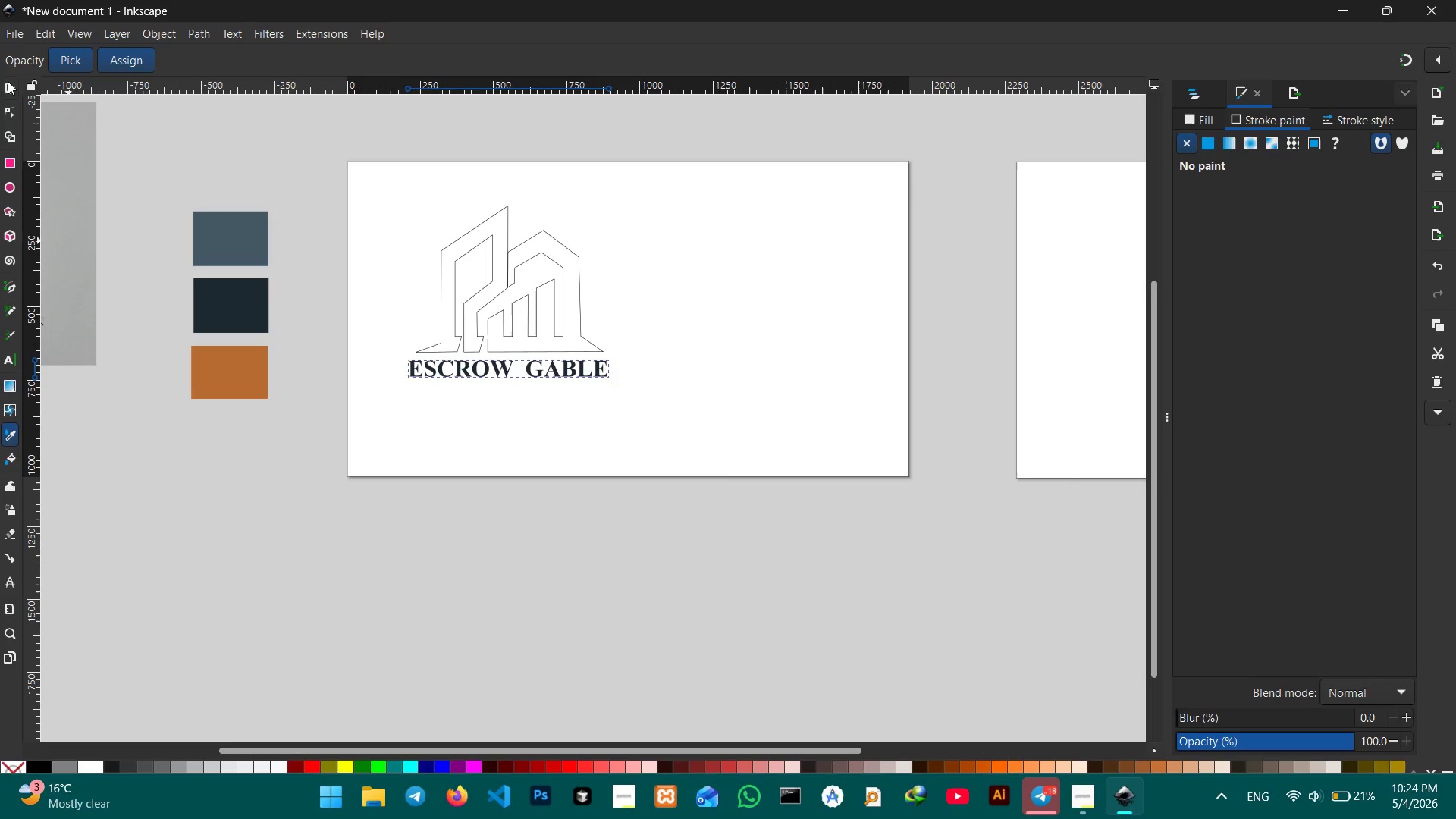 
left_click([8, 80])
 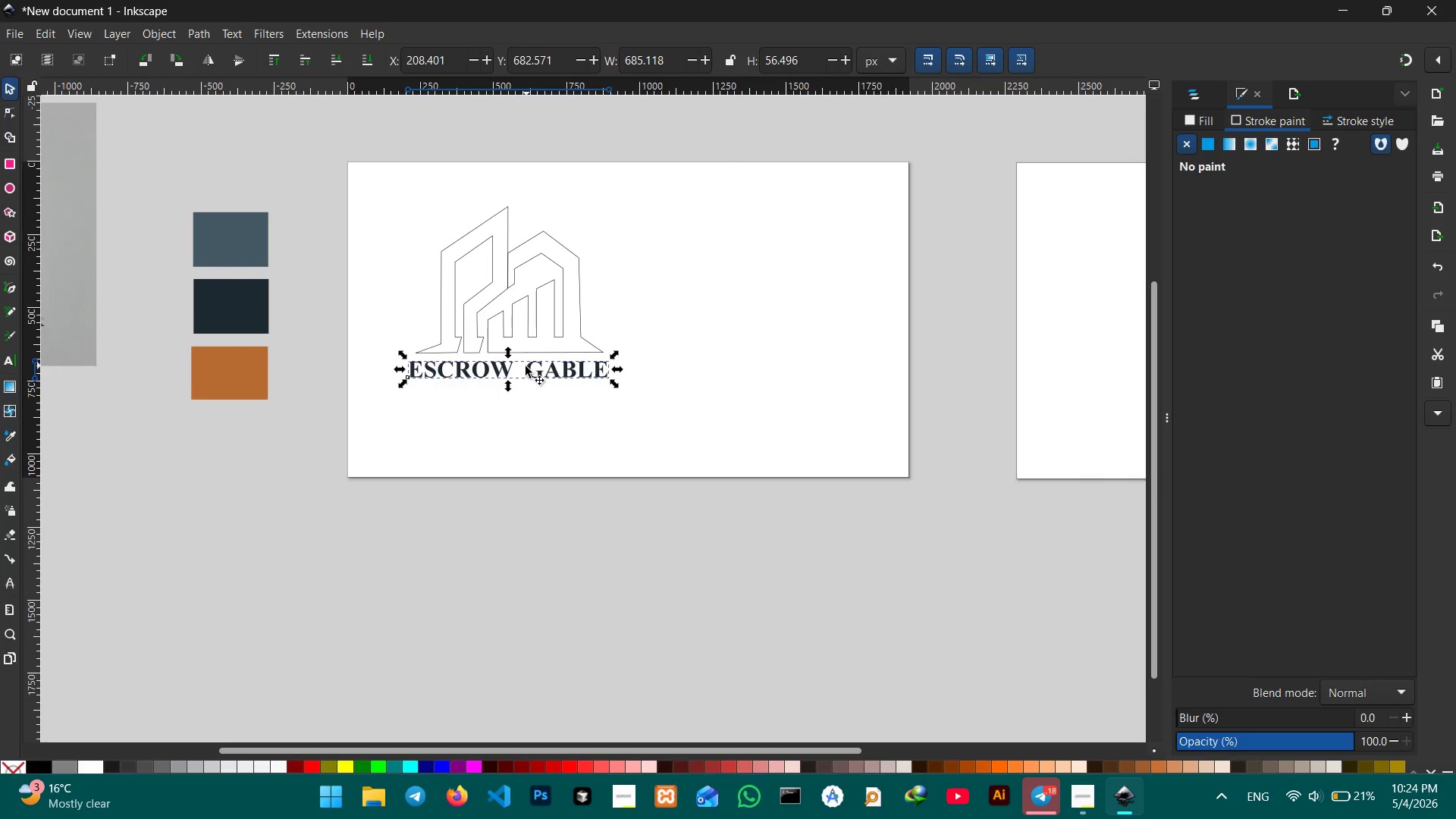 
double_click([525, 368])
 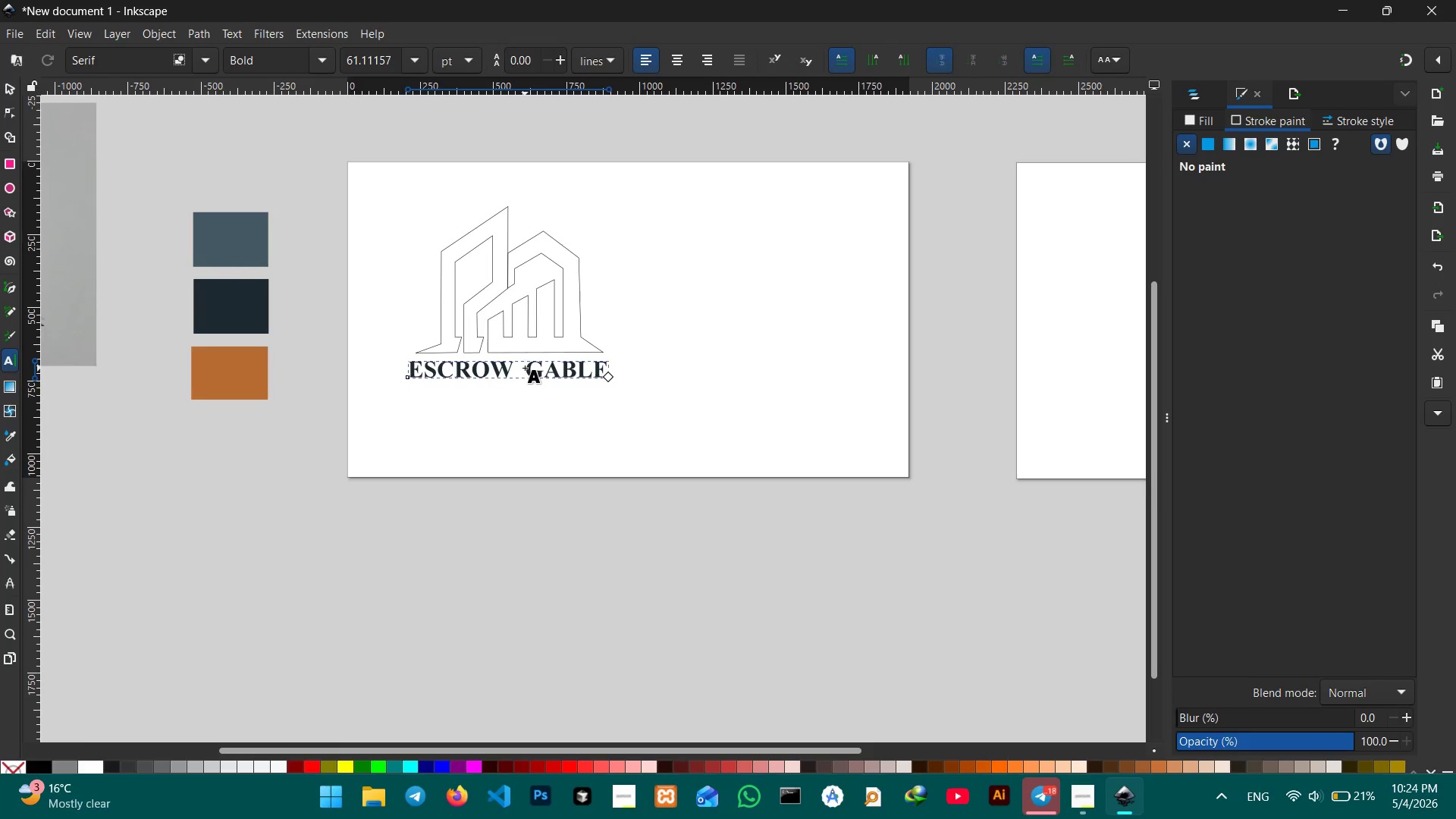 
key(Shift+7)
 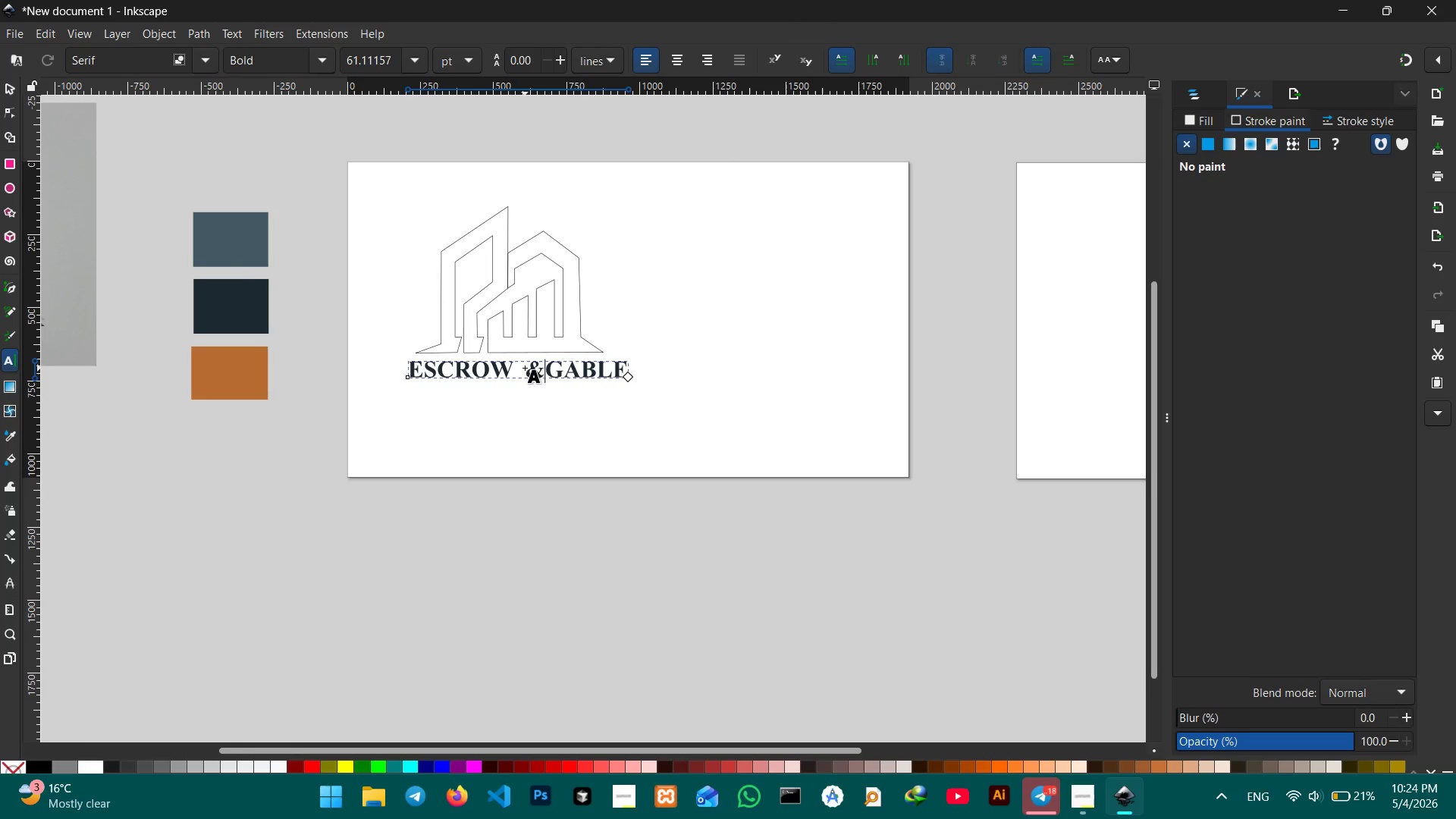 
key(Shift+Space)
 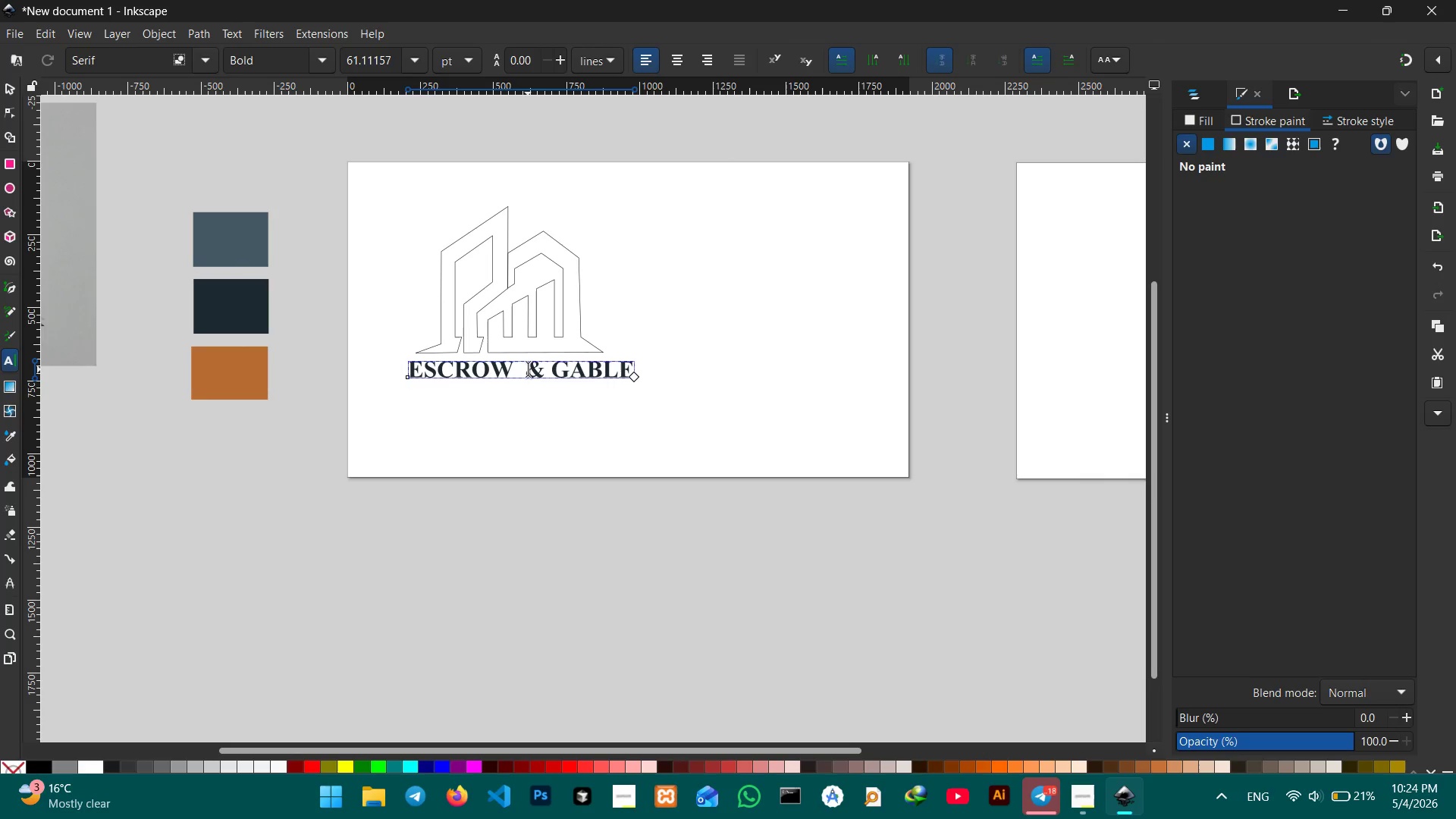 
key(ArrowLeft)
 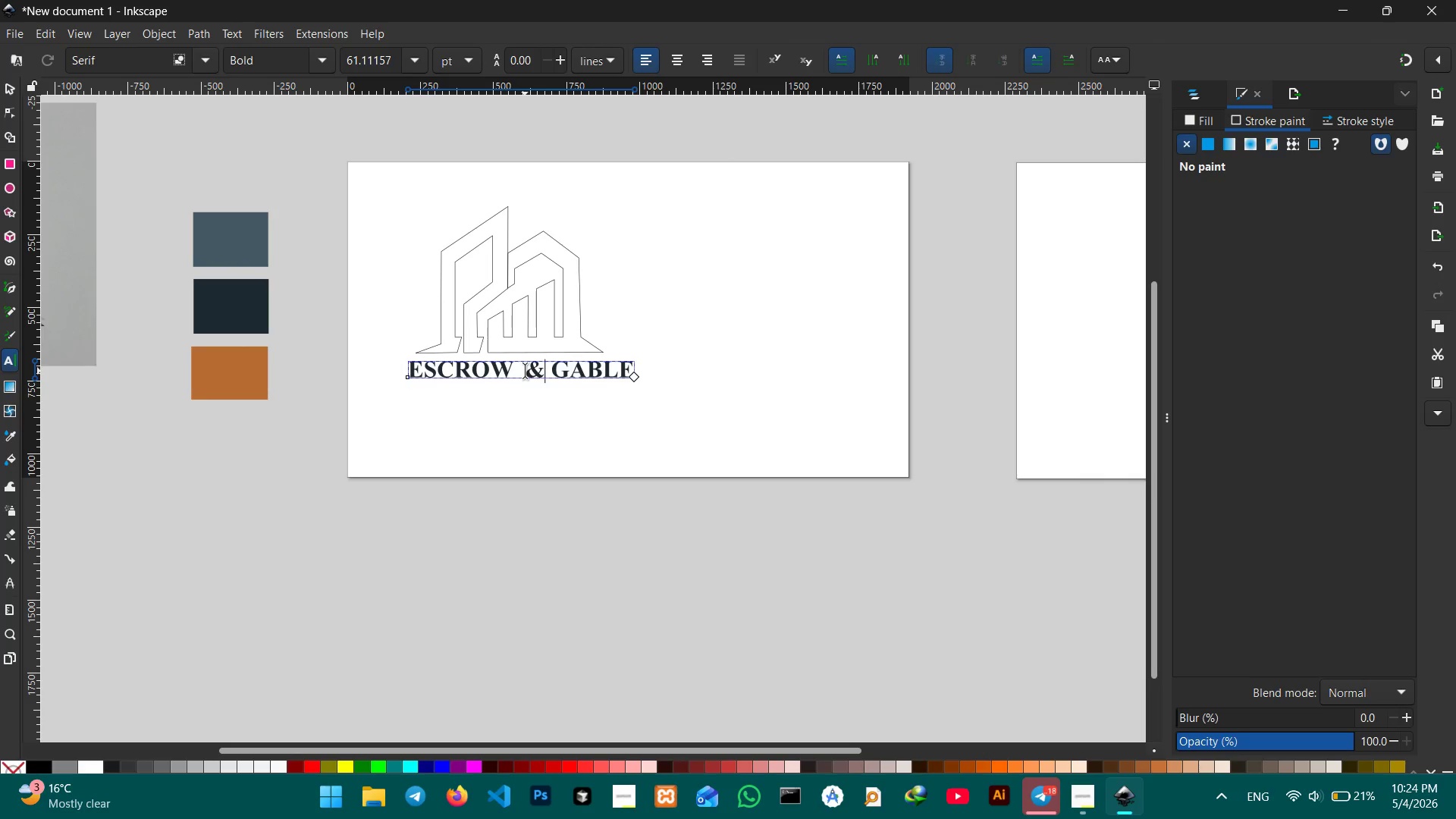 
key(ArrowLeft)
 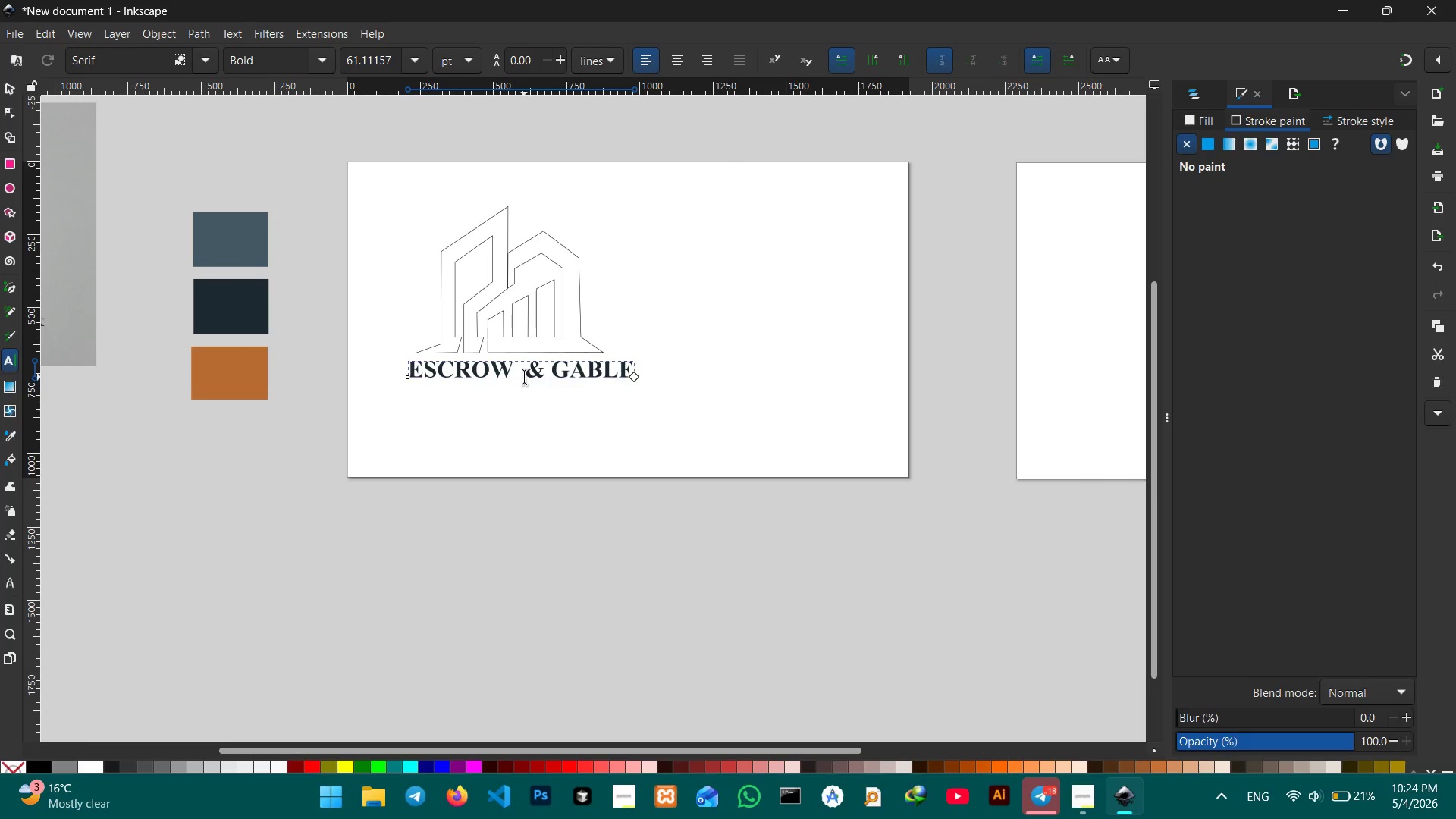 
key(Backspace)
 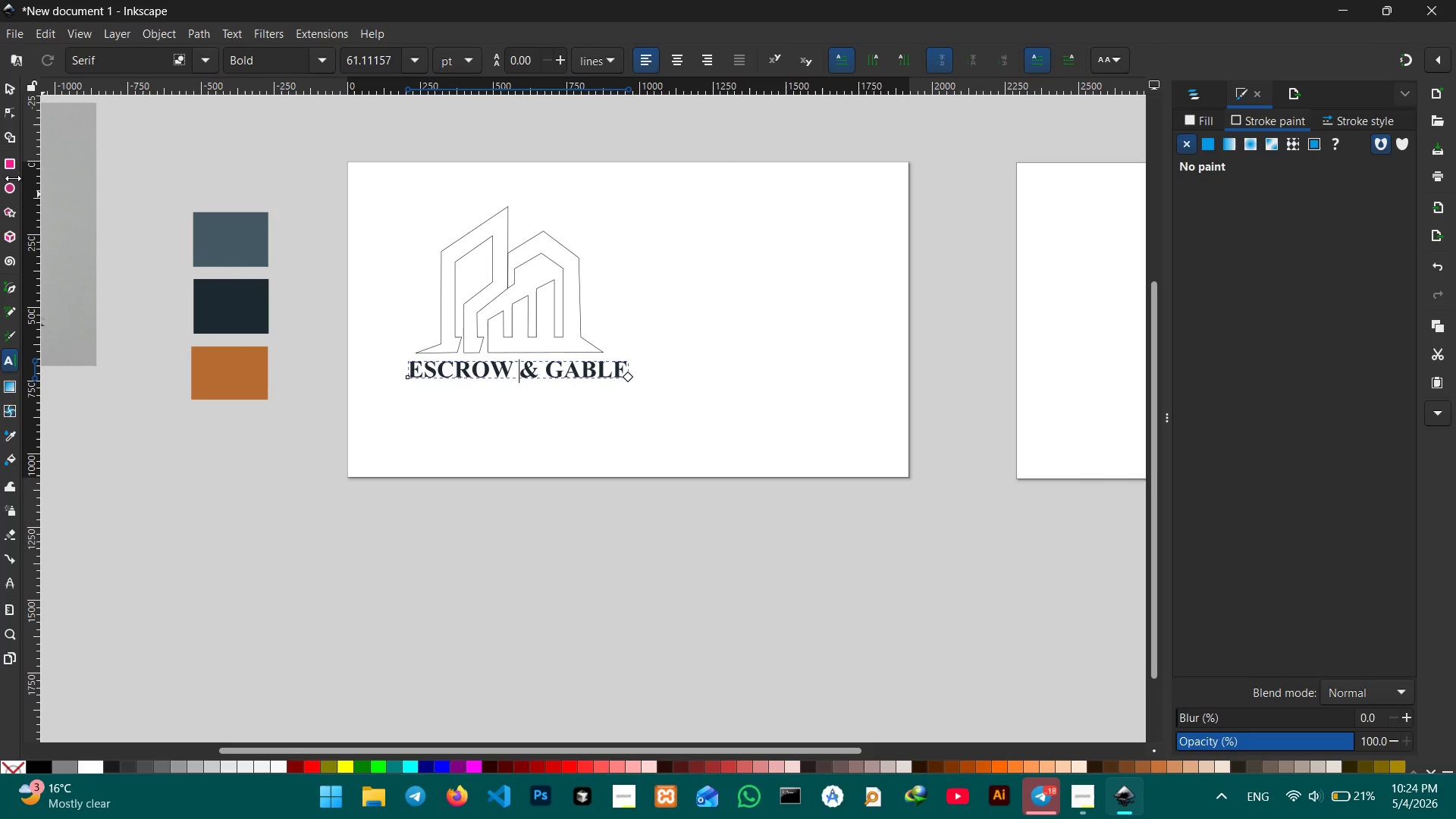 
left_click([15, 93])
 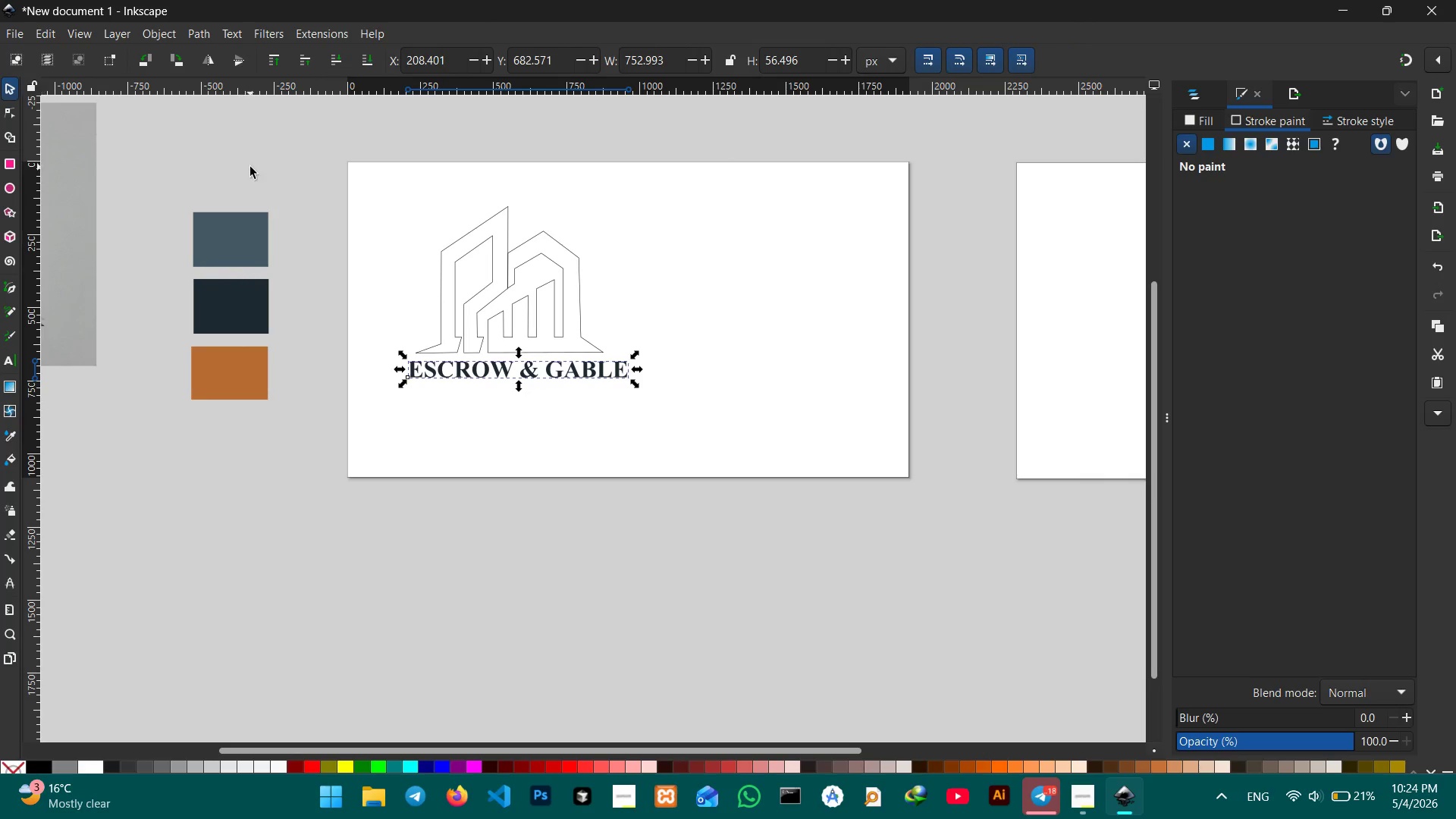 
double_click([250, 167])
 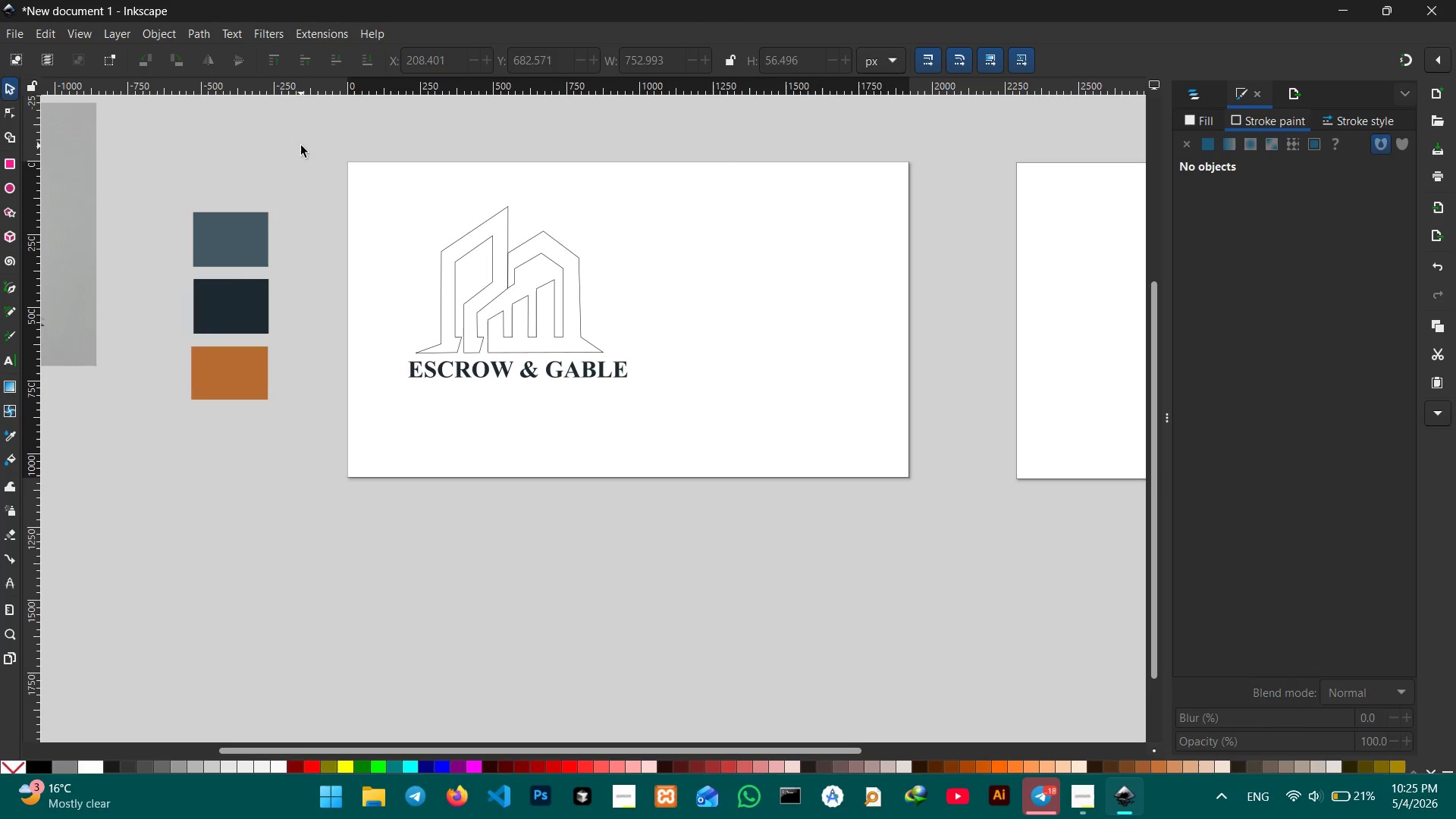 
wait(7.11)
 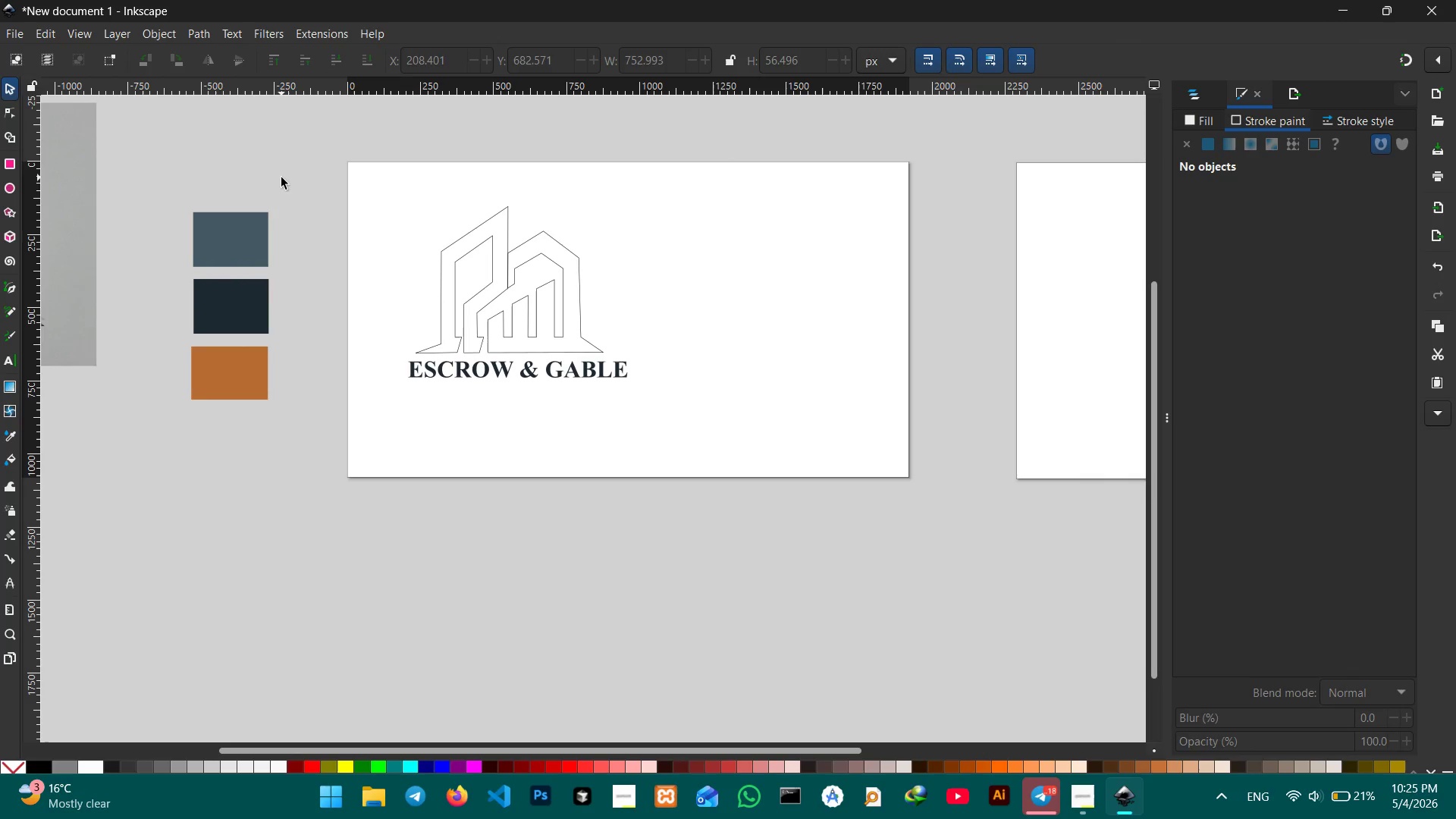 
left_click([463, 372])
 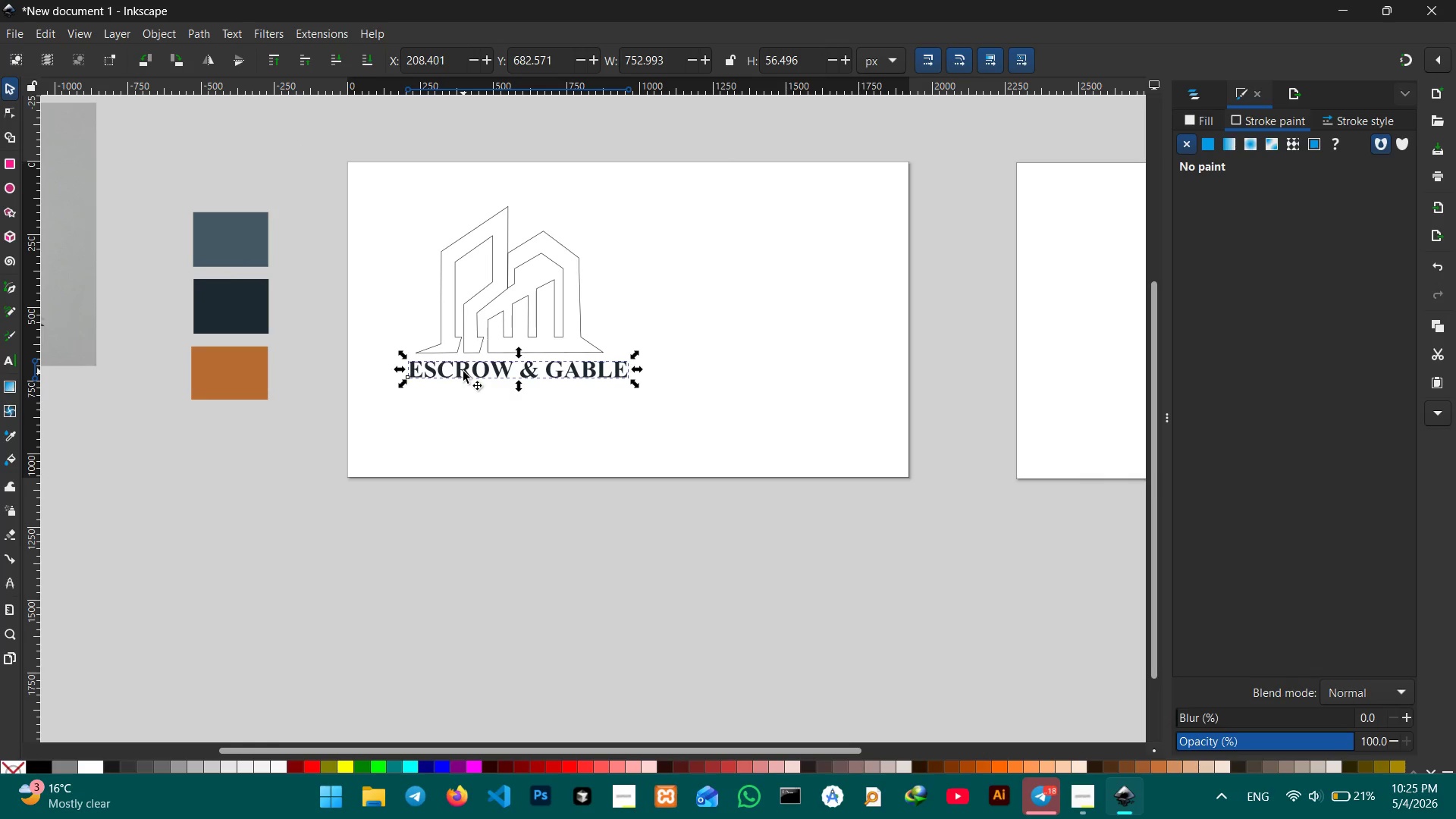 
key(Control+C)
 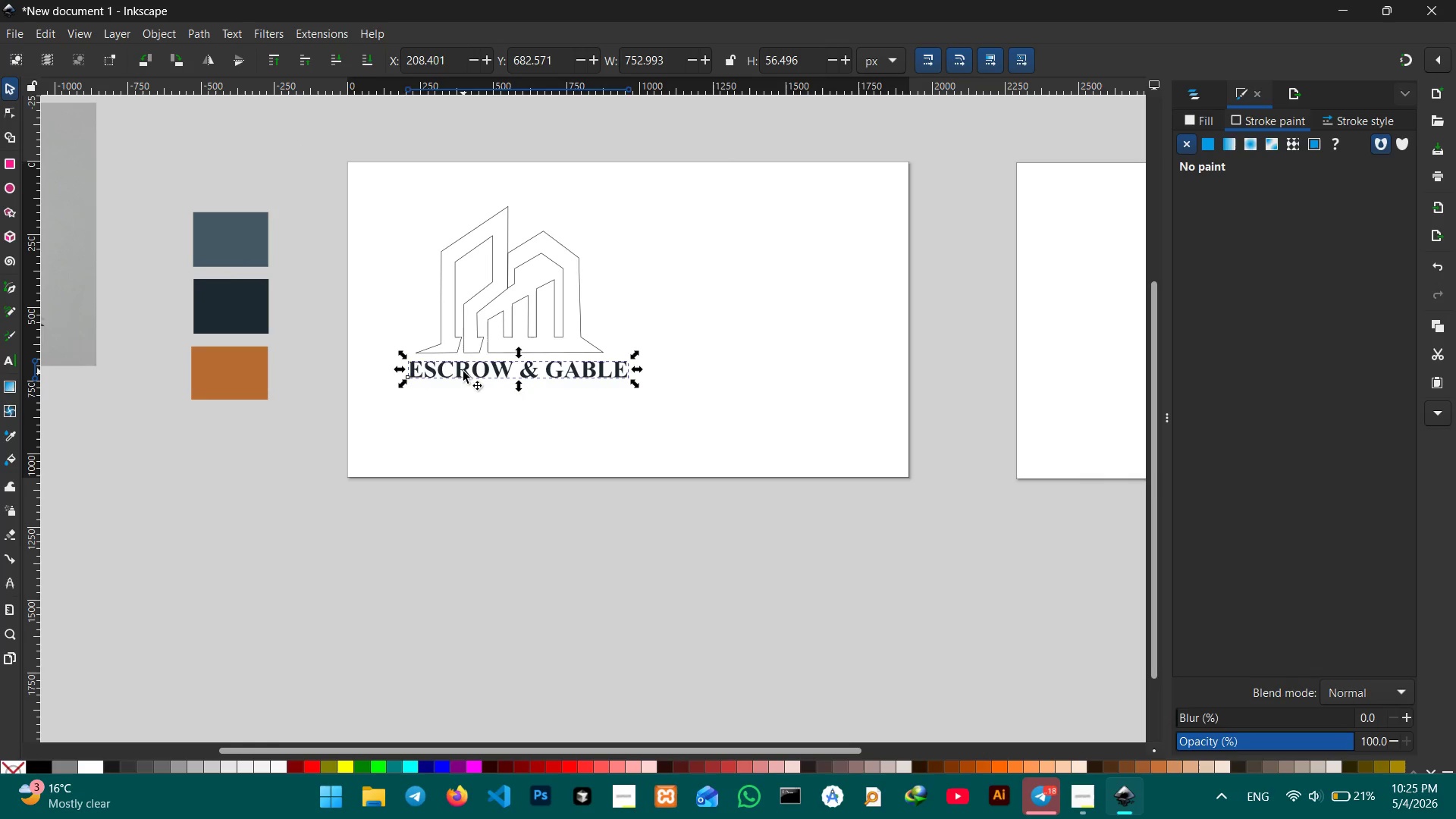 
key(Control+V)
 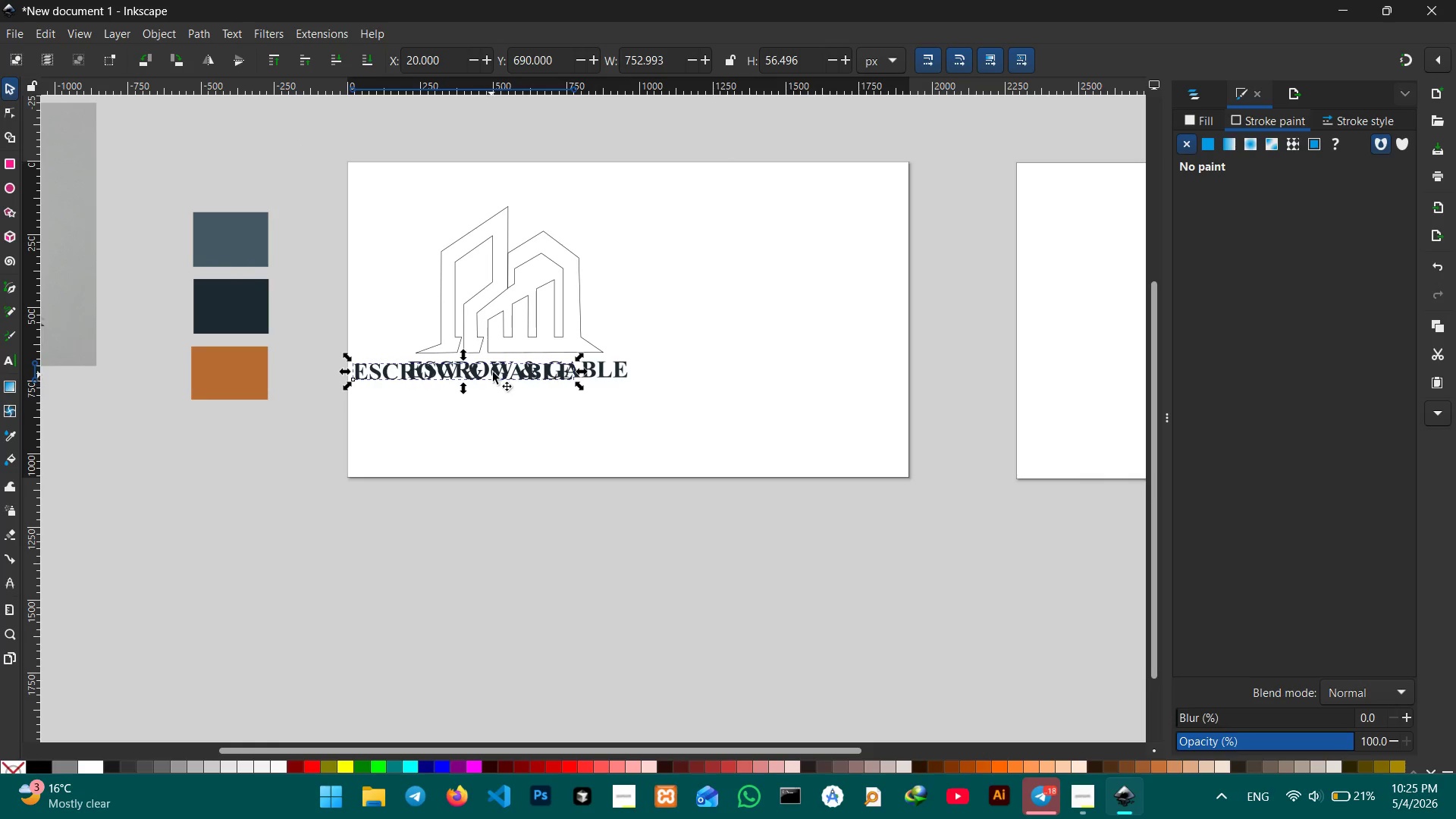 
left_click_drag(start_coordinate=[496, 370], to_coordinate=[560, 400])
 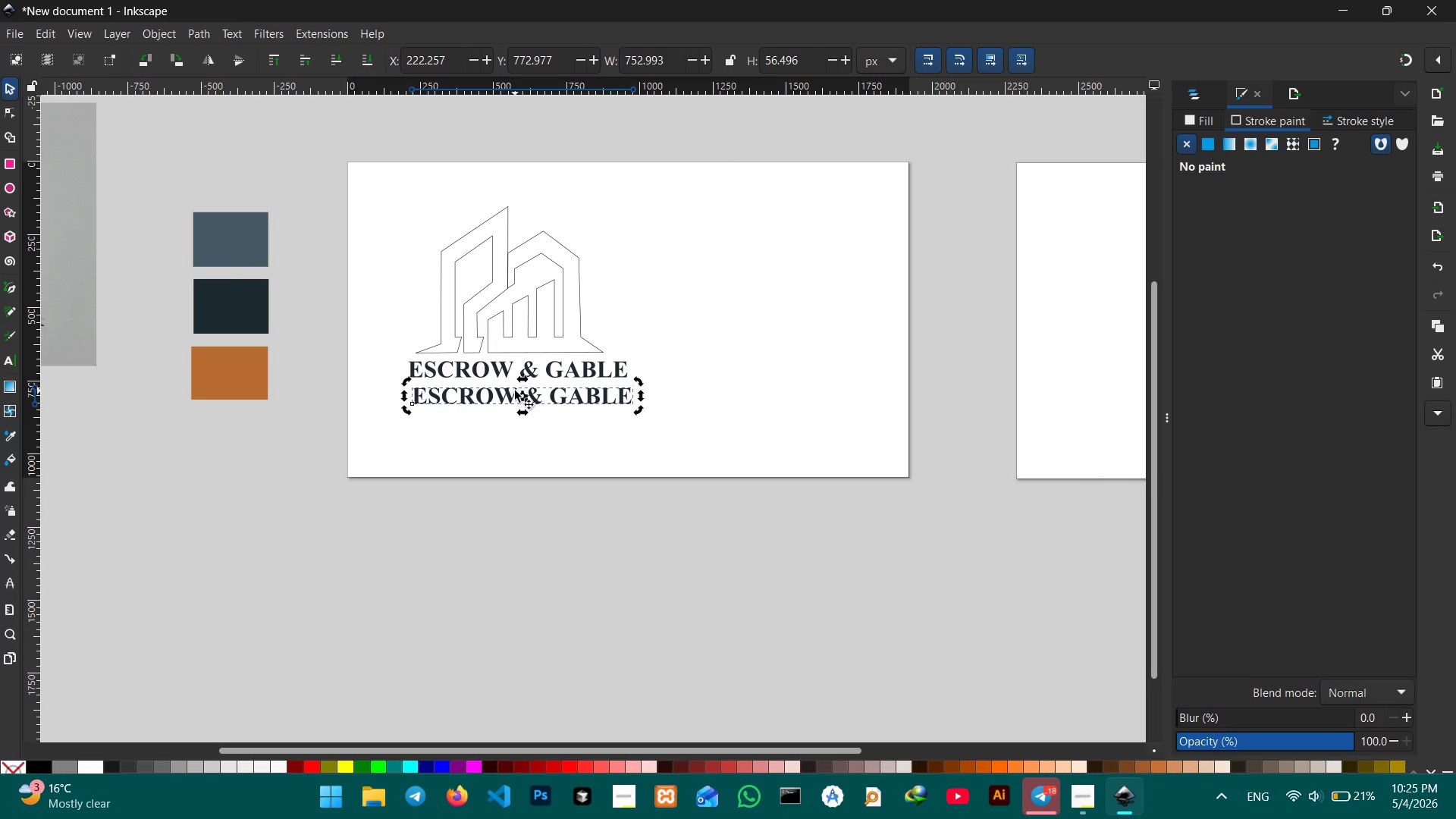 
double_click([515, 391])
 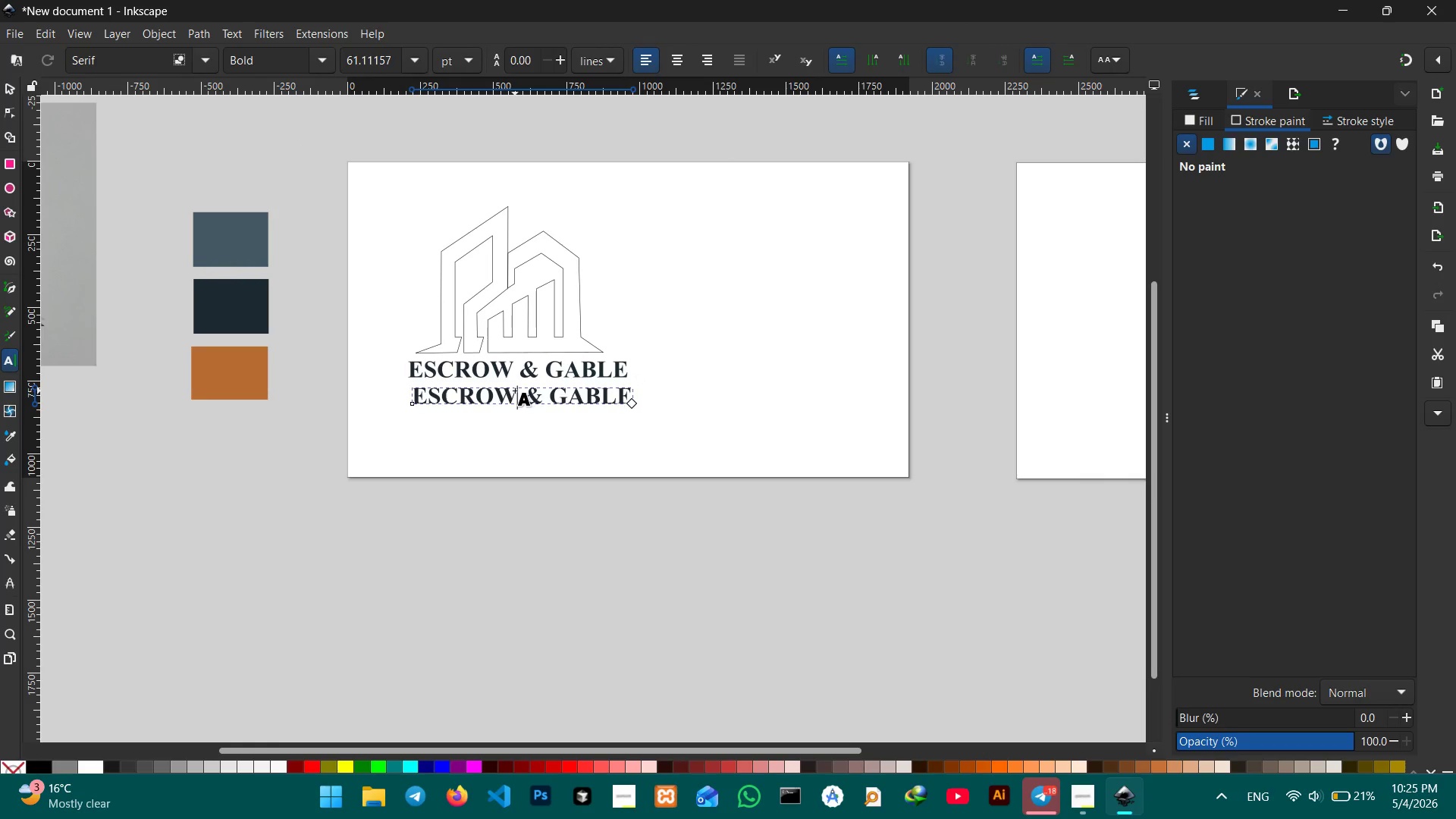 
triple_click([515, 391])
 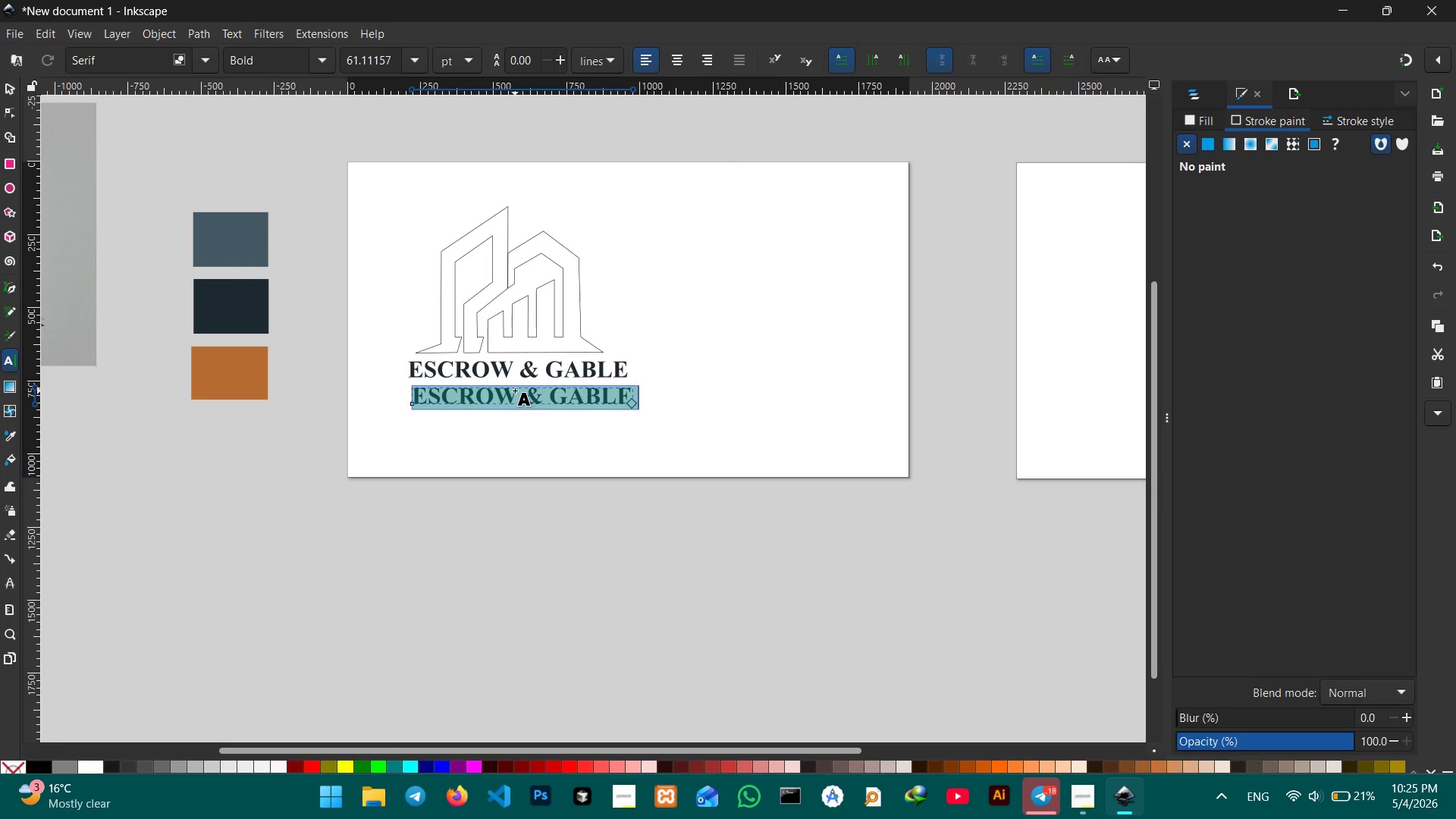 
type(ASSET RECOVERY)
 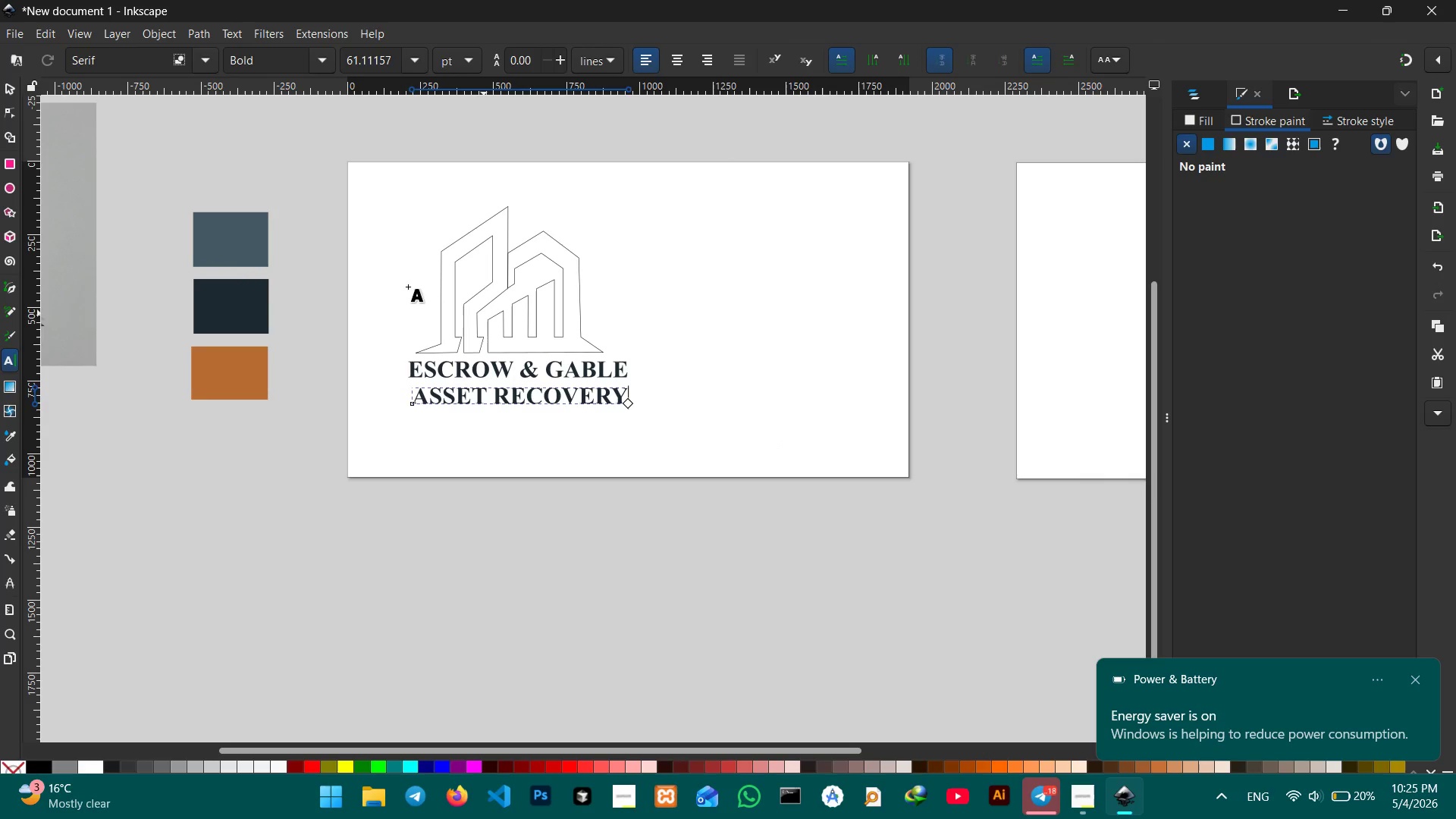 
wait(5.31)
 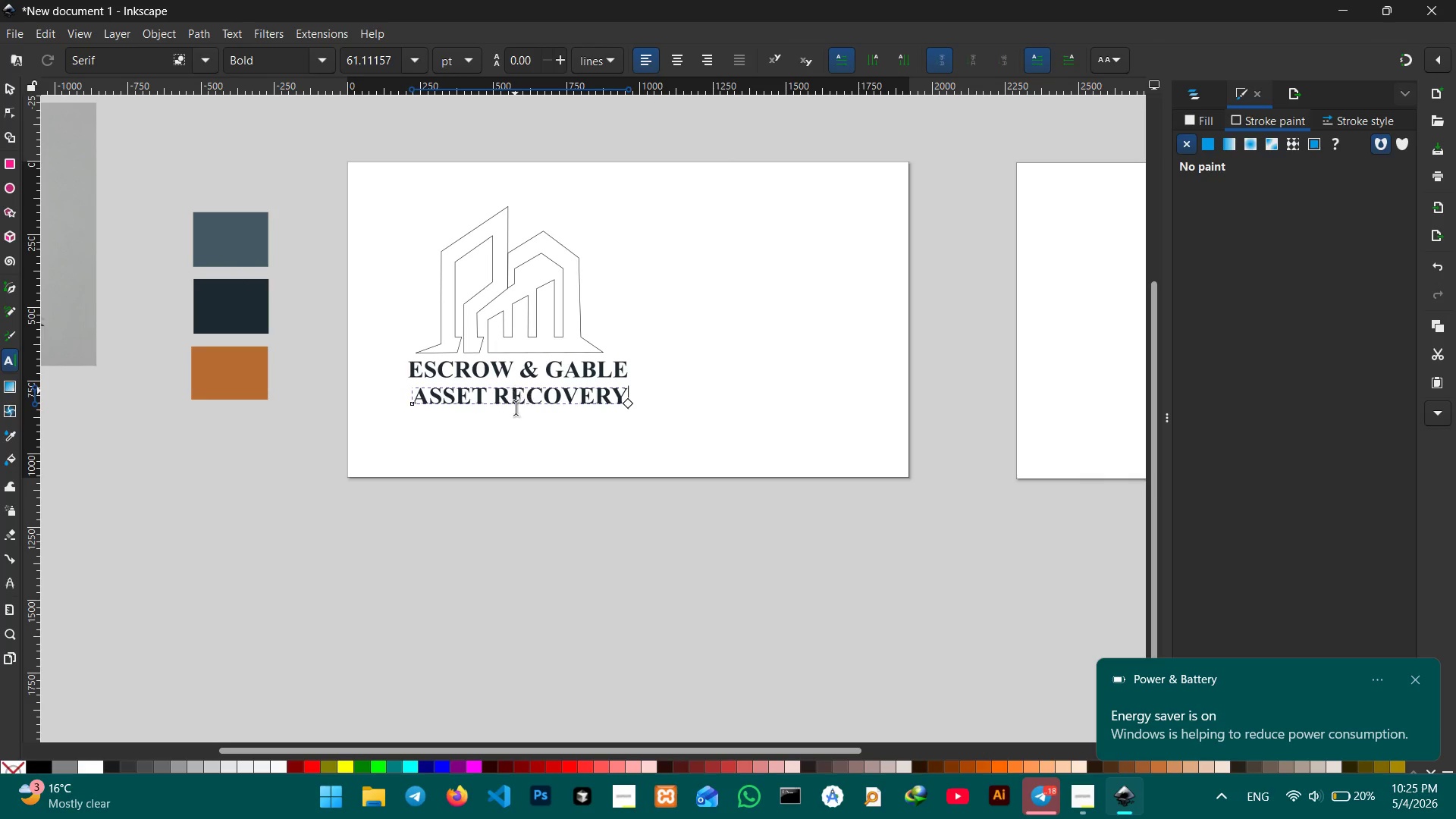 
left_click([10, 93])
 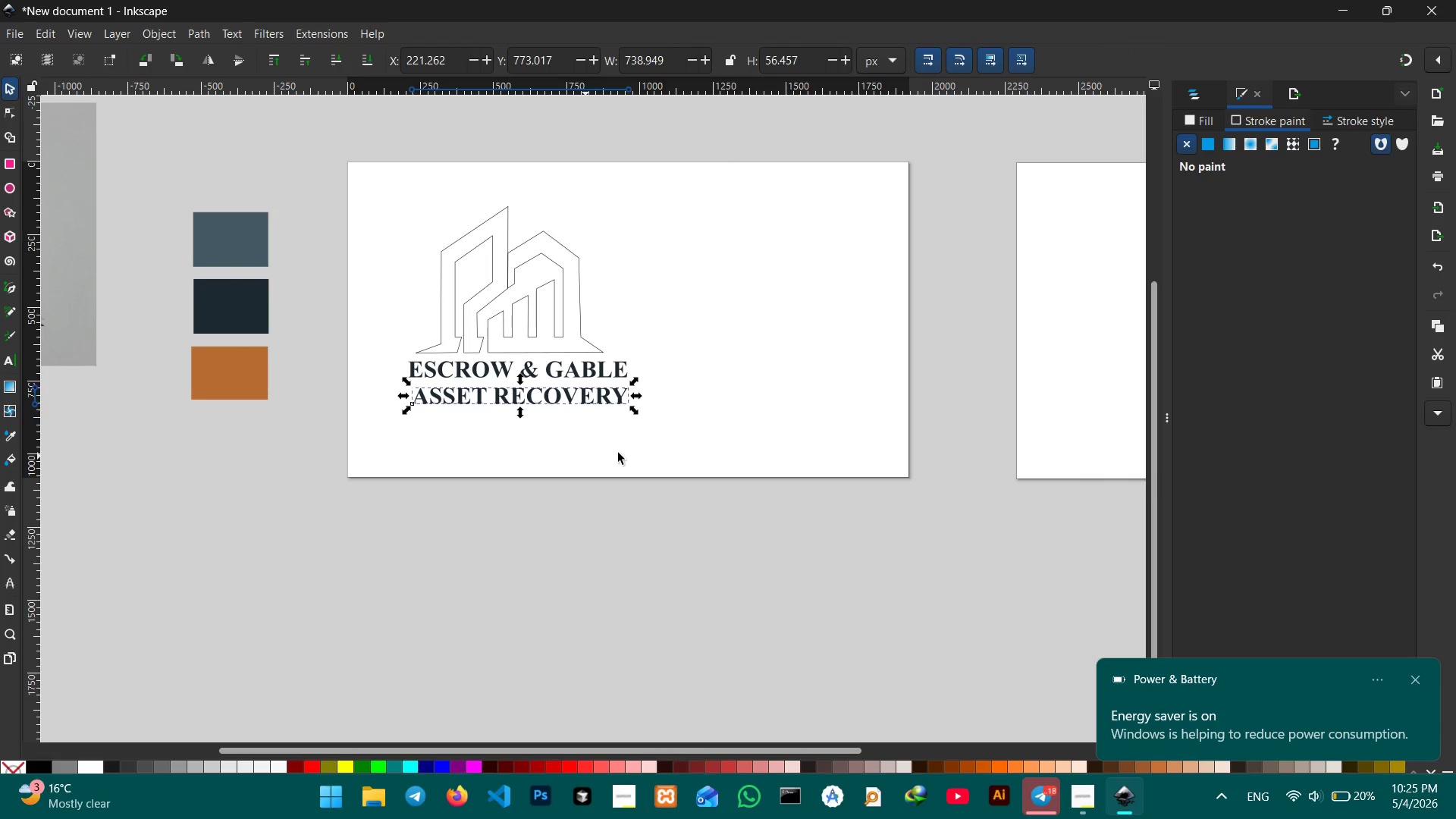 
double_click([532, 400])
 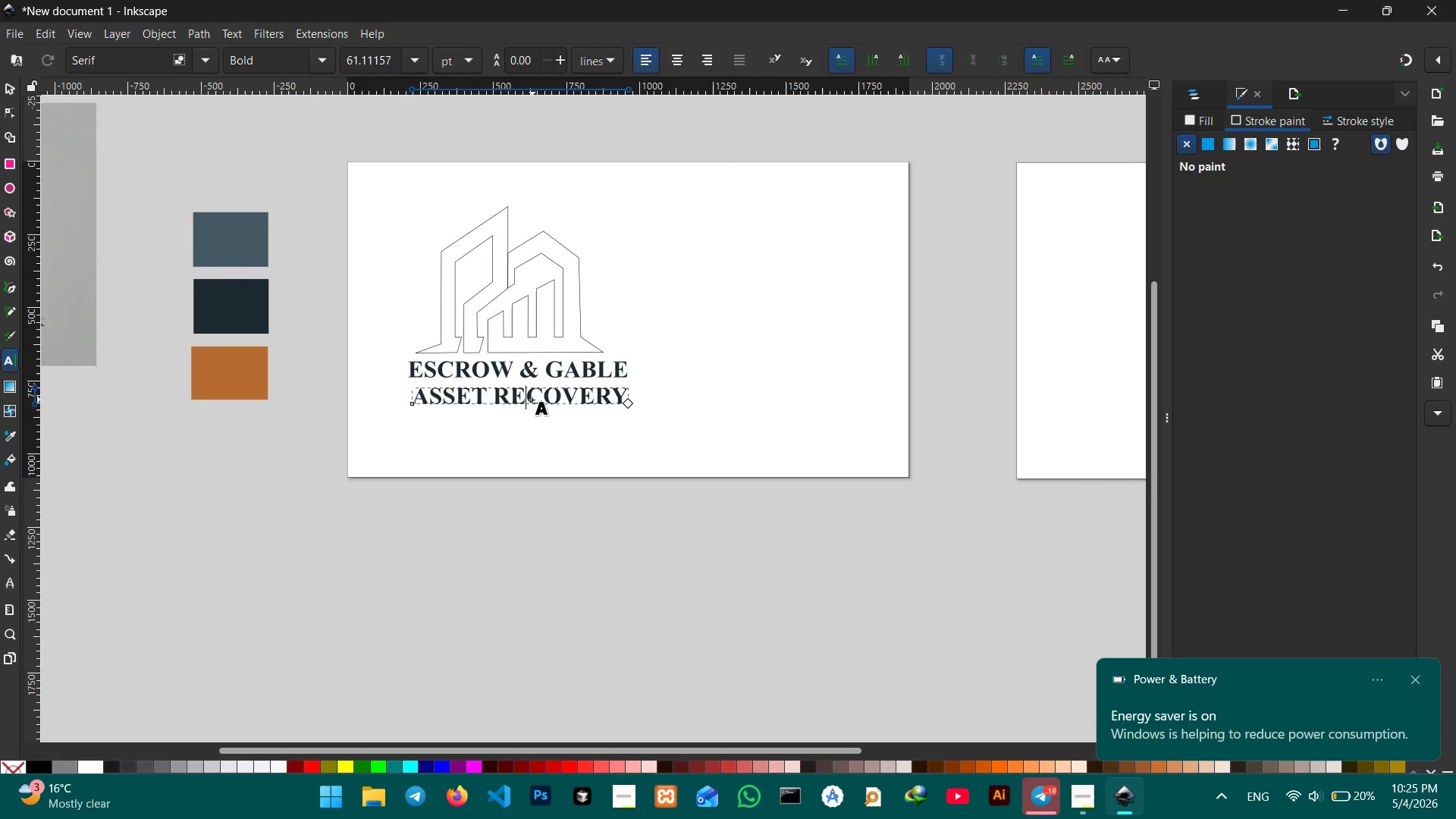 
triple_click([532, 400])
 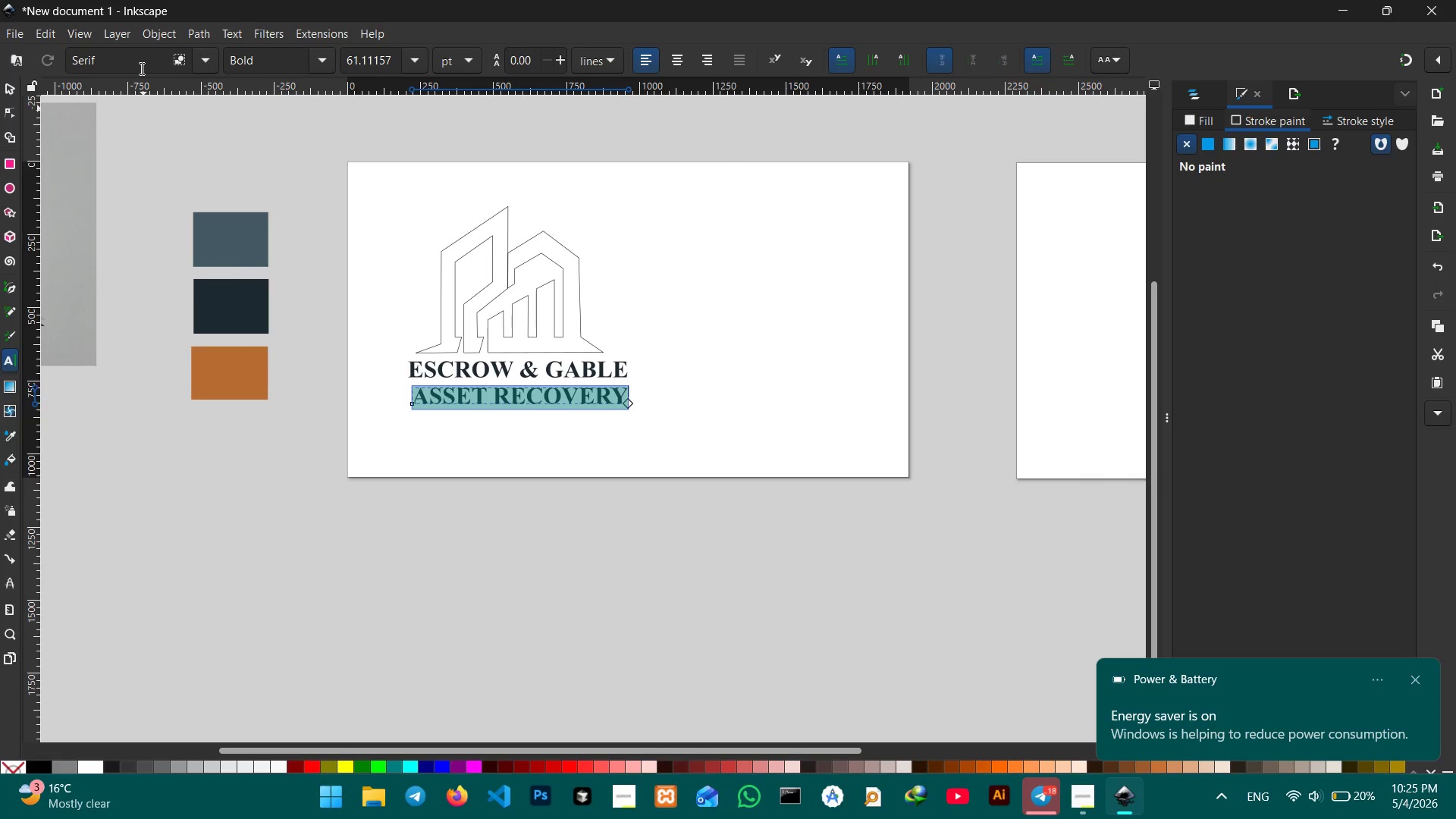 
double_click([140, 68])
 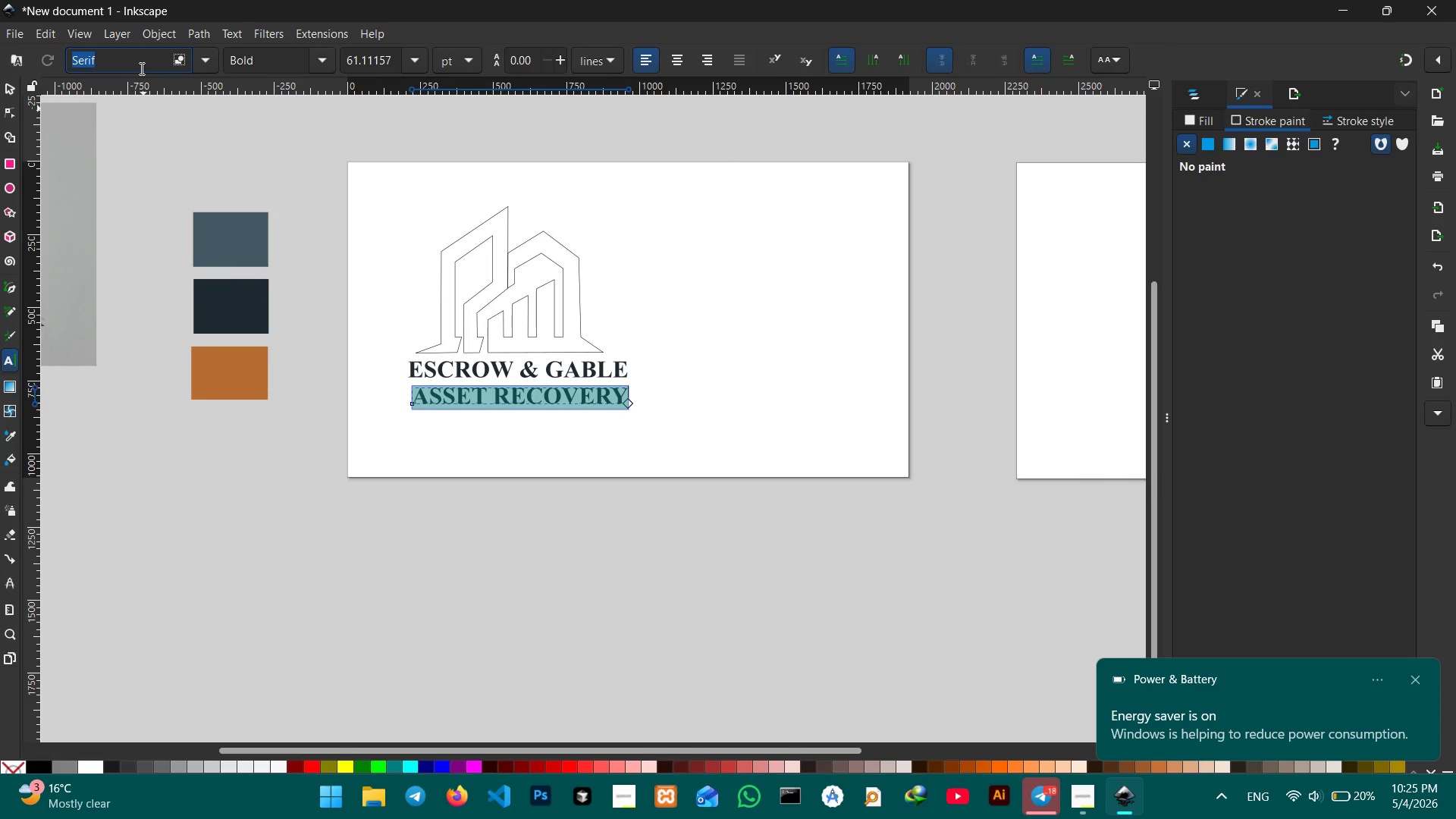 
type(BAN)
key(Backspace)
 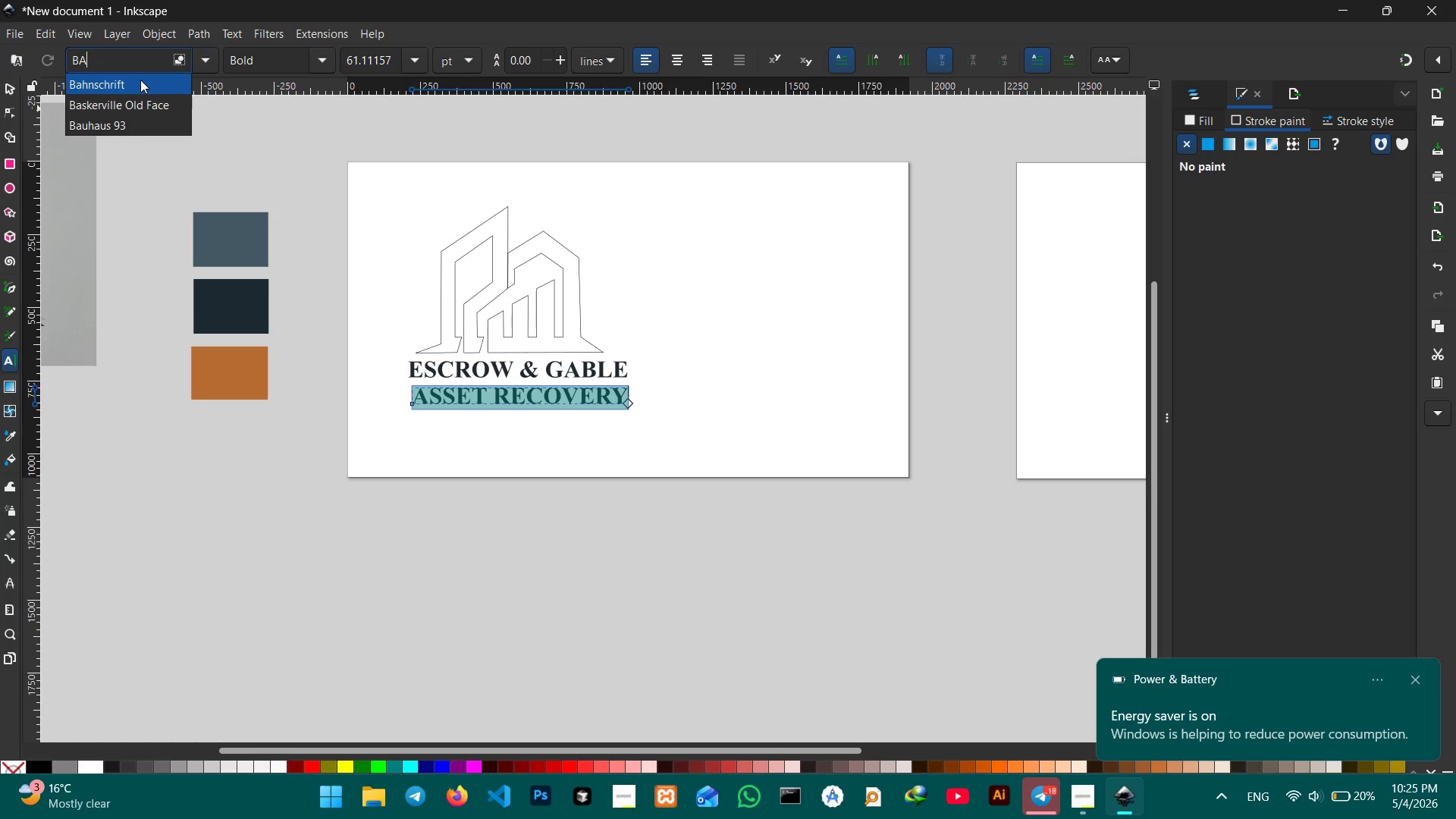 
left_click([140, 81])
 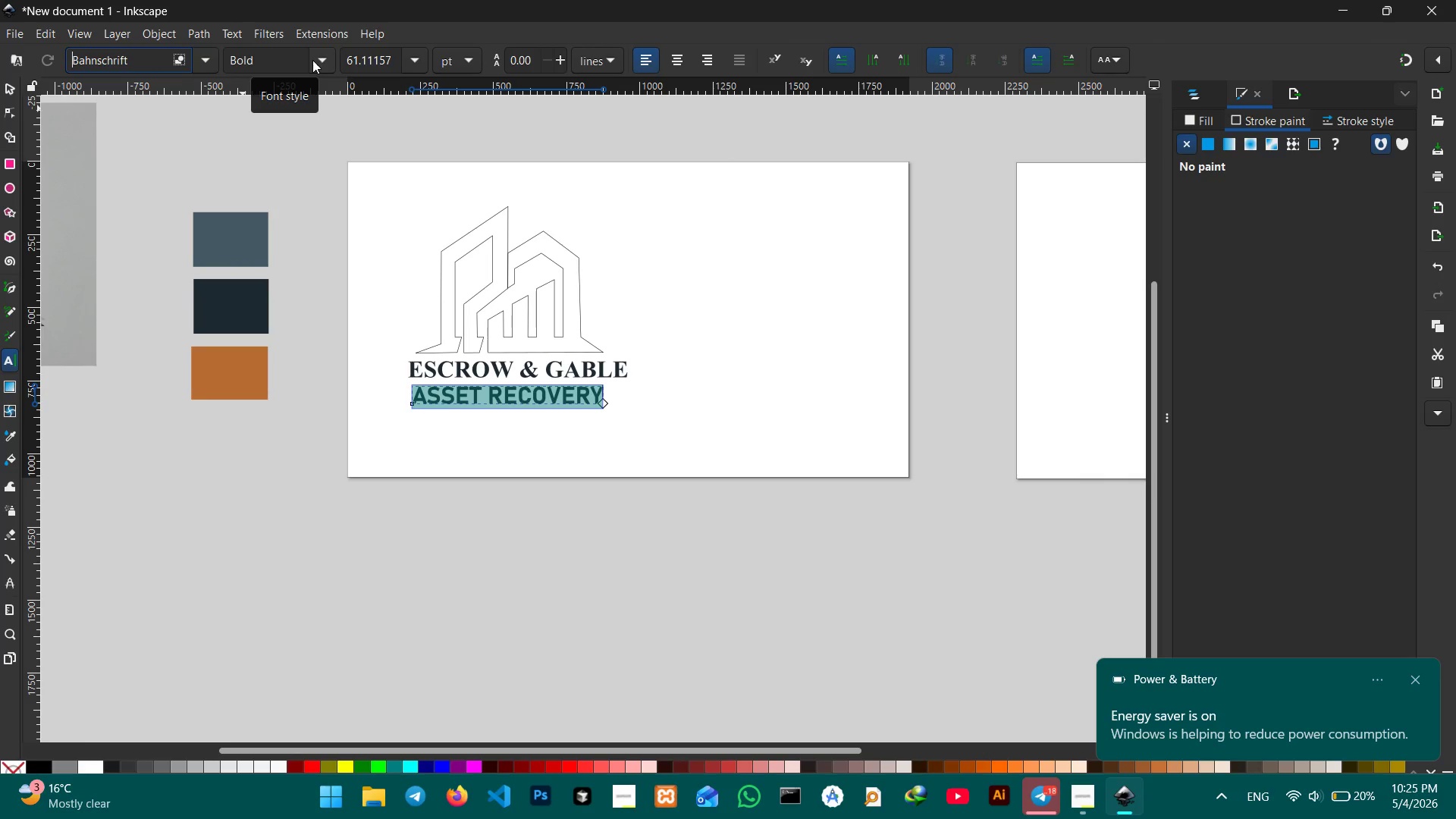 
left_click([334, 58])
 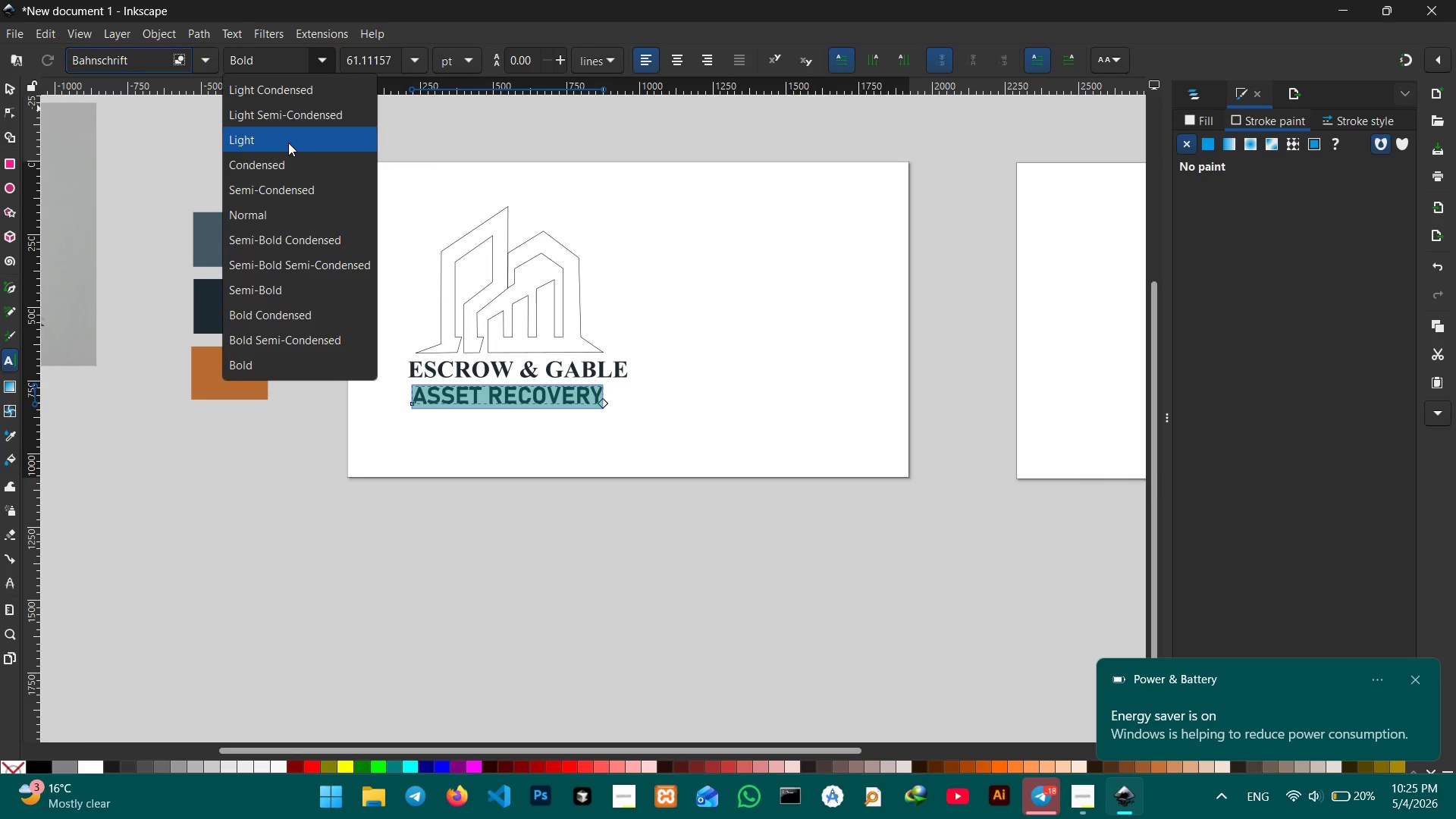 
left_click([290, 214])
 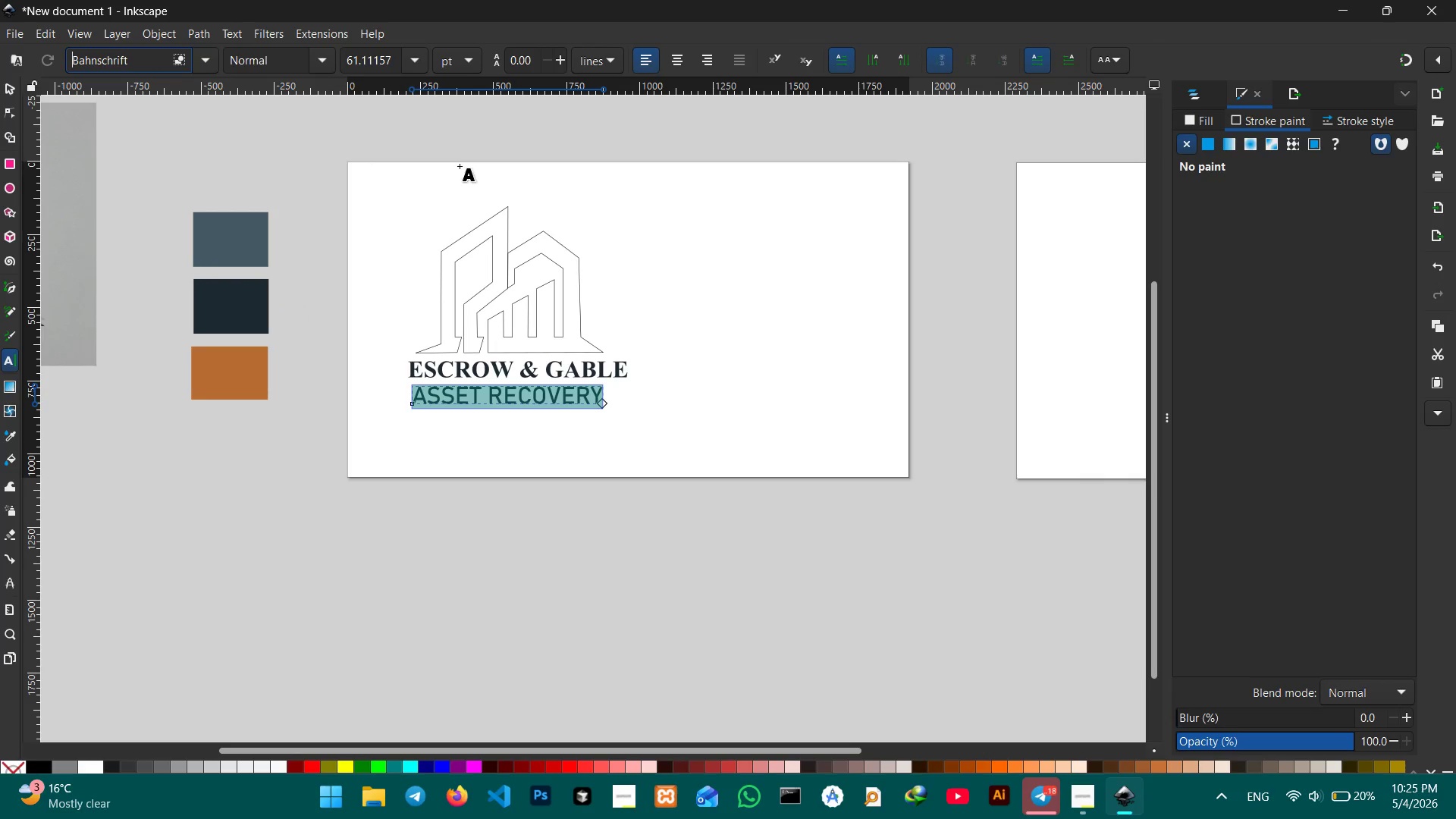 
double_click([348, 49])
 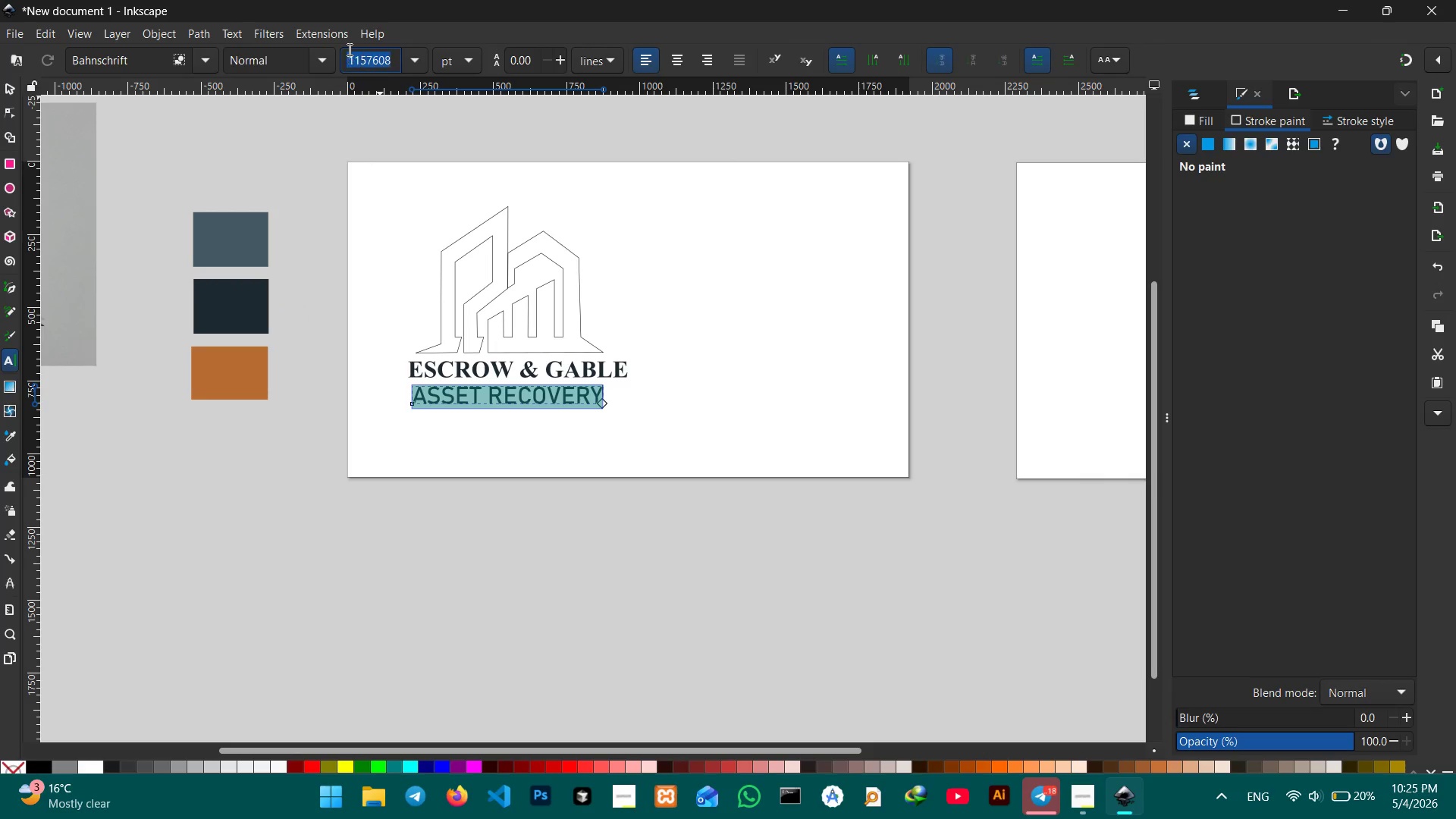 
triple_click([348, 49])
 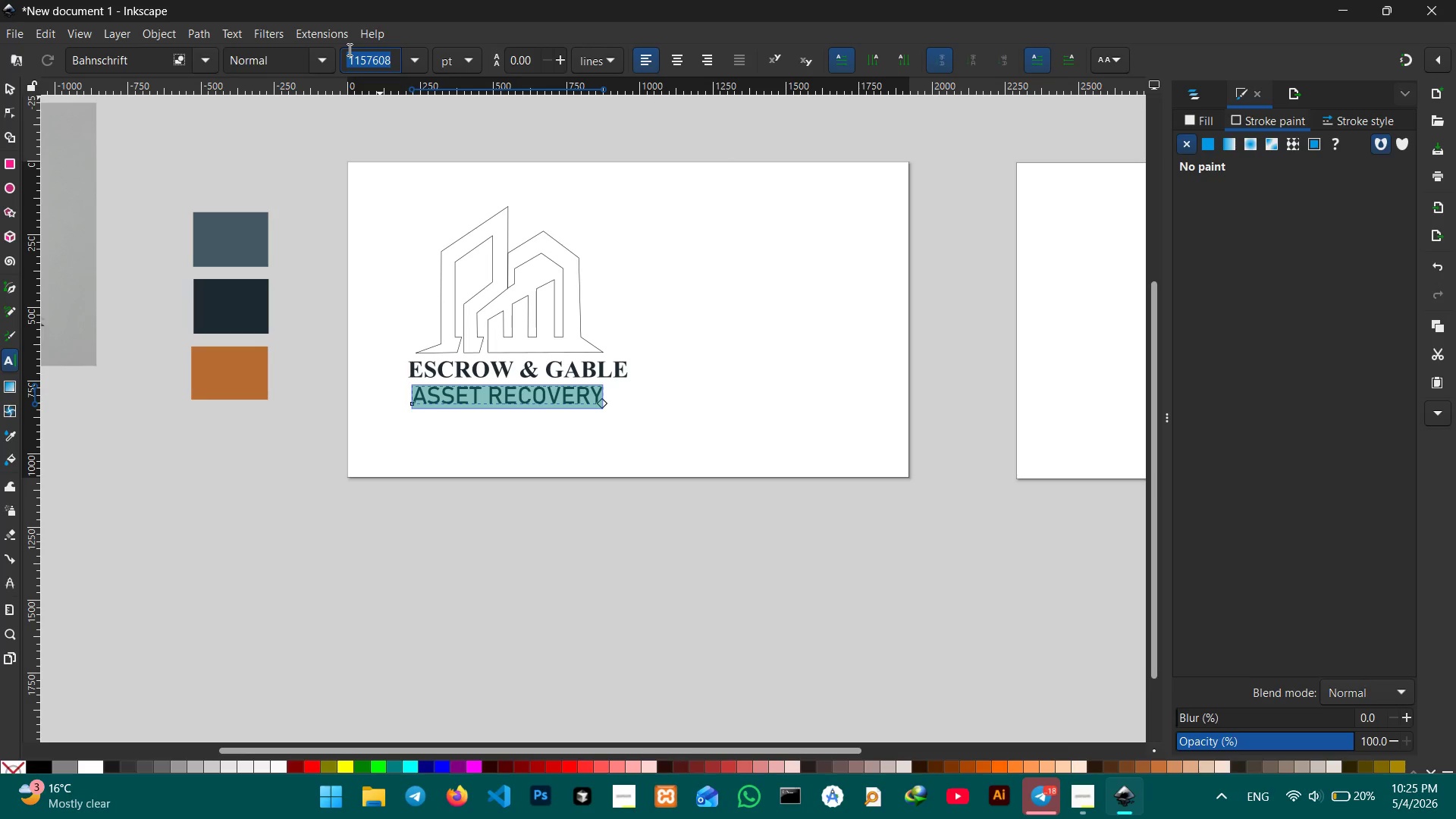 
key(Numpad3)
 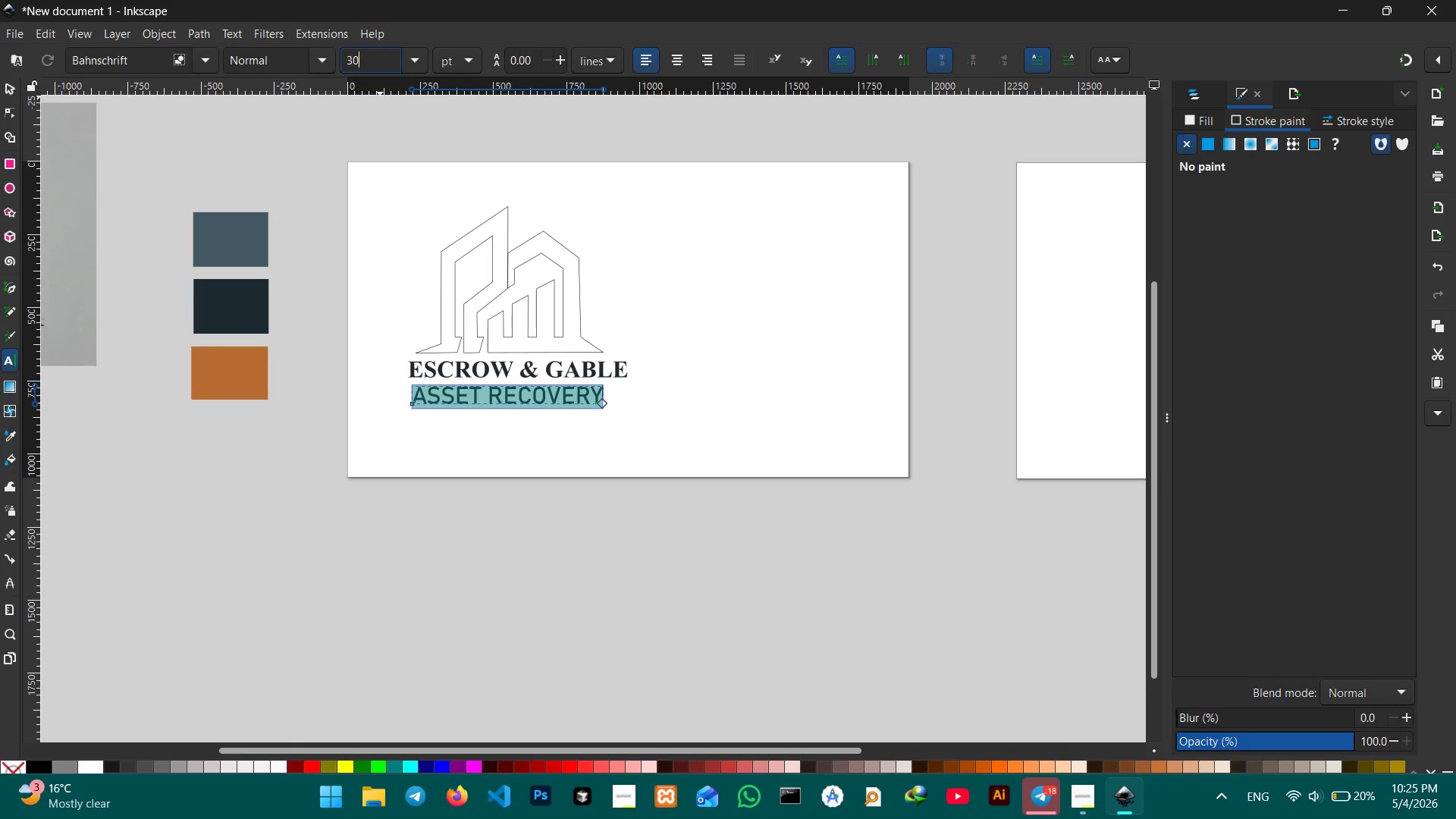 
key(Numpad0)
 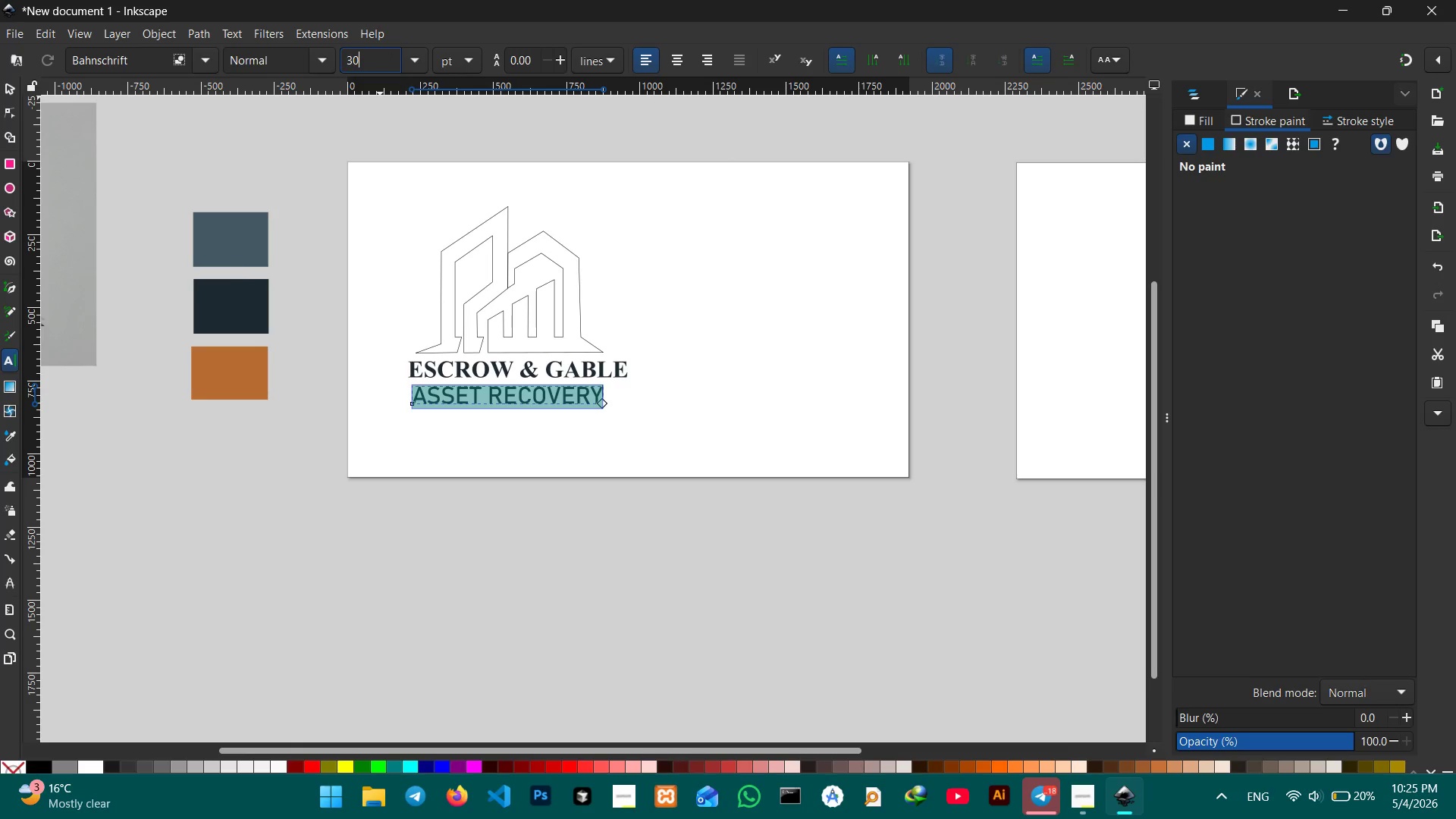 
key(Enter)
 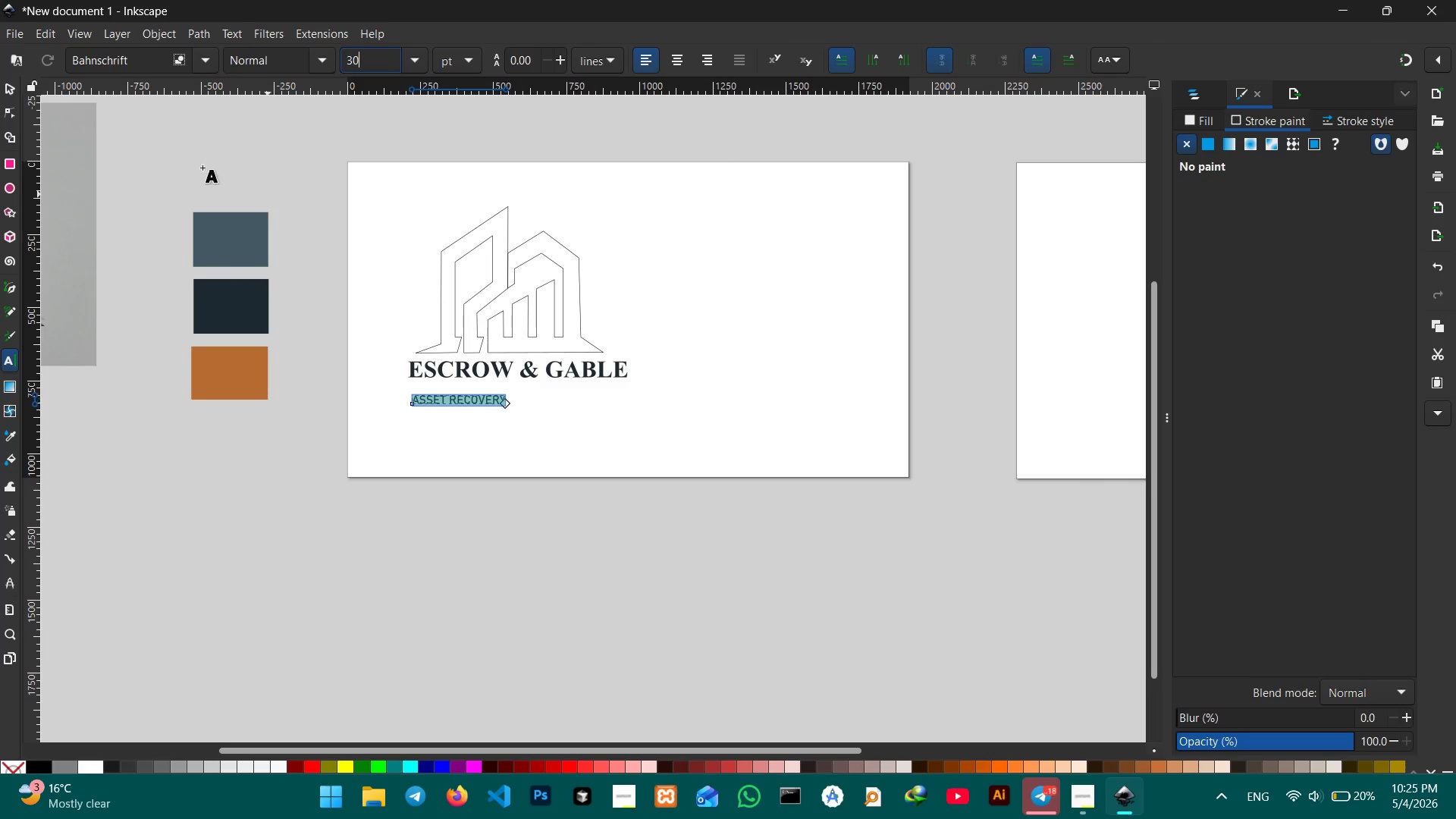 
left_click([11, 86])
 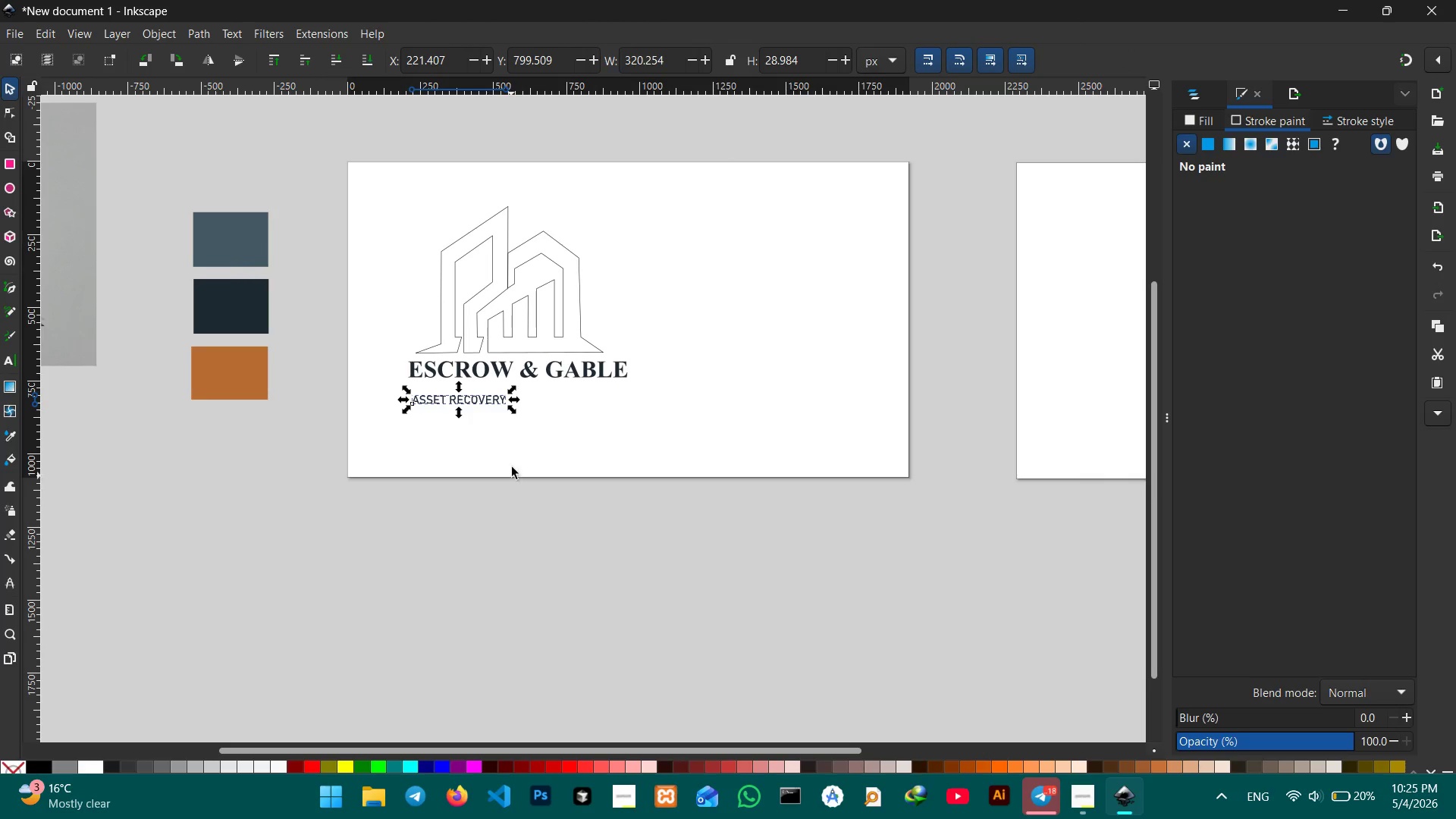 
left_click([514, 455])
 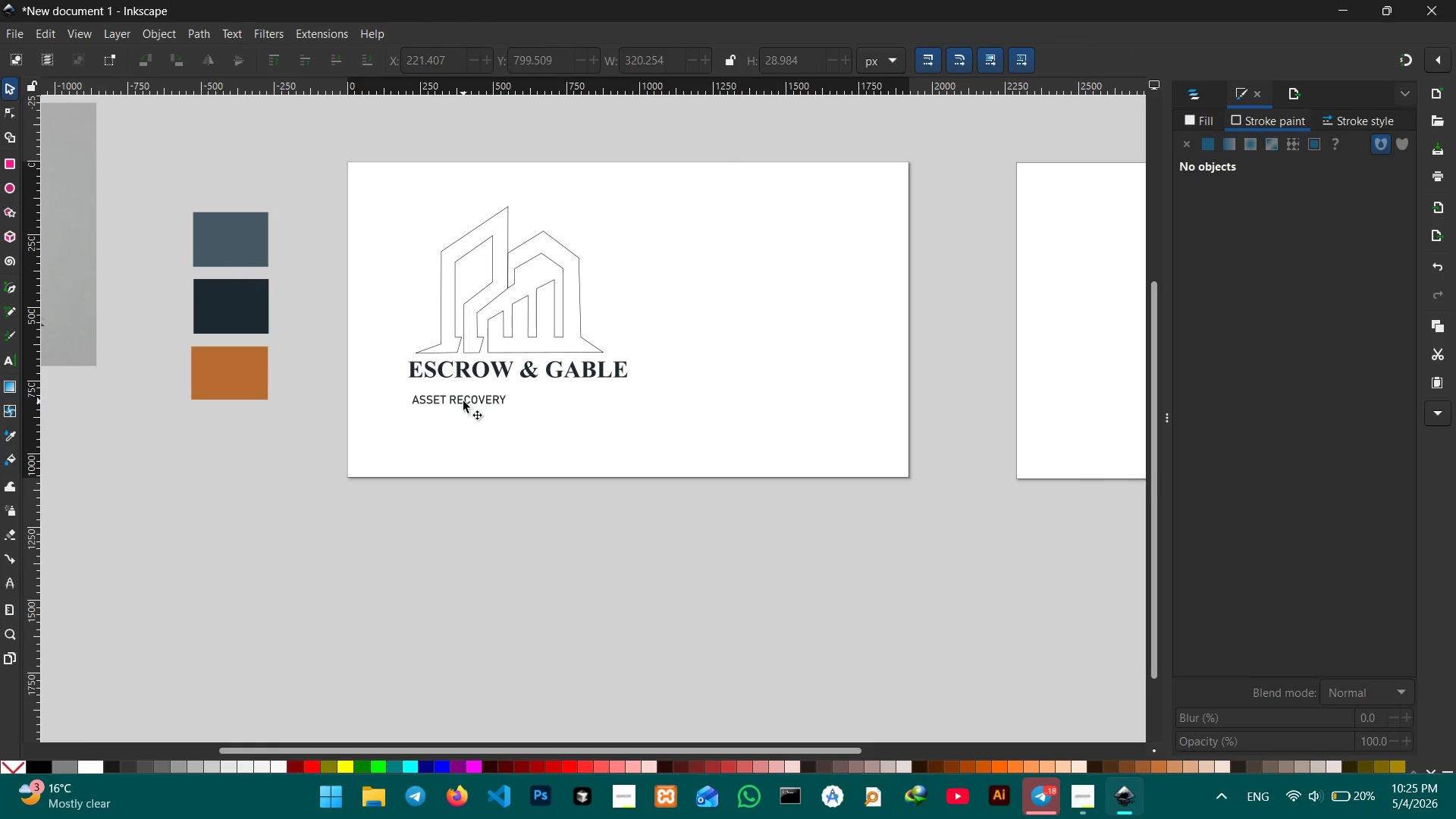 
left_click_drag(start_coordinate=[463, 401], to_coordinate=[526, 391])
 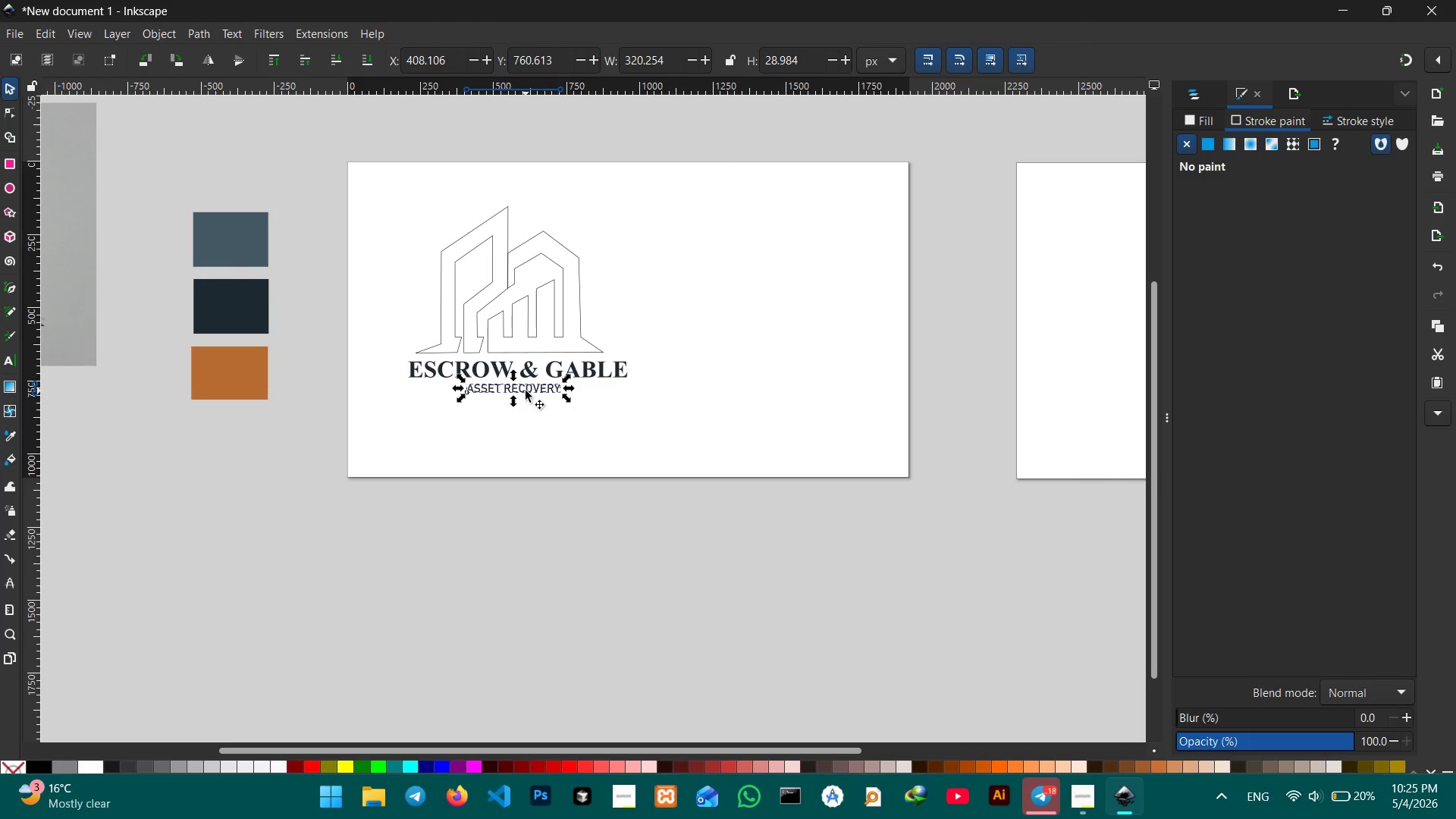 
hold_key(key=ControlLeft, duration=0.8)
scroll: coordinate [526, 391], scroll_direction: up, amount: 3.0
 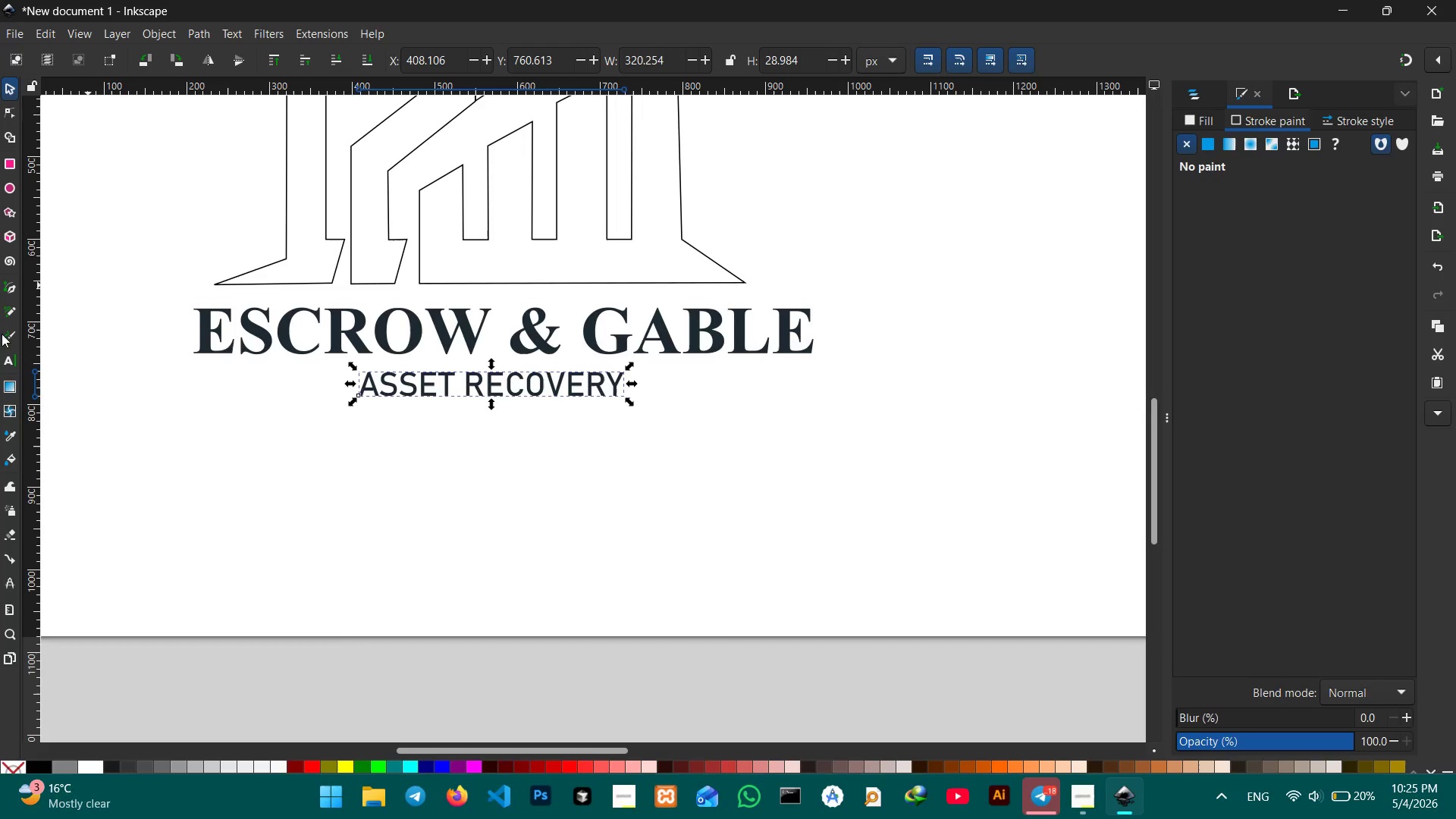 
hold_key(key=ControlLeft, duration=0.41)
scroll: coordinate [320, 453], scroll_direction: down, amount: 2.0
 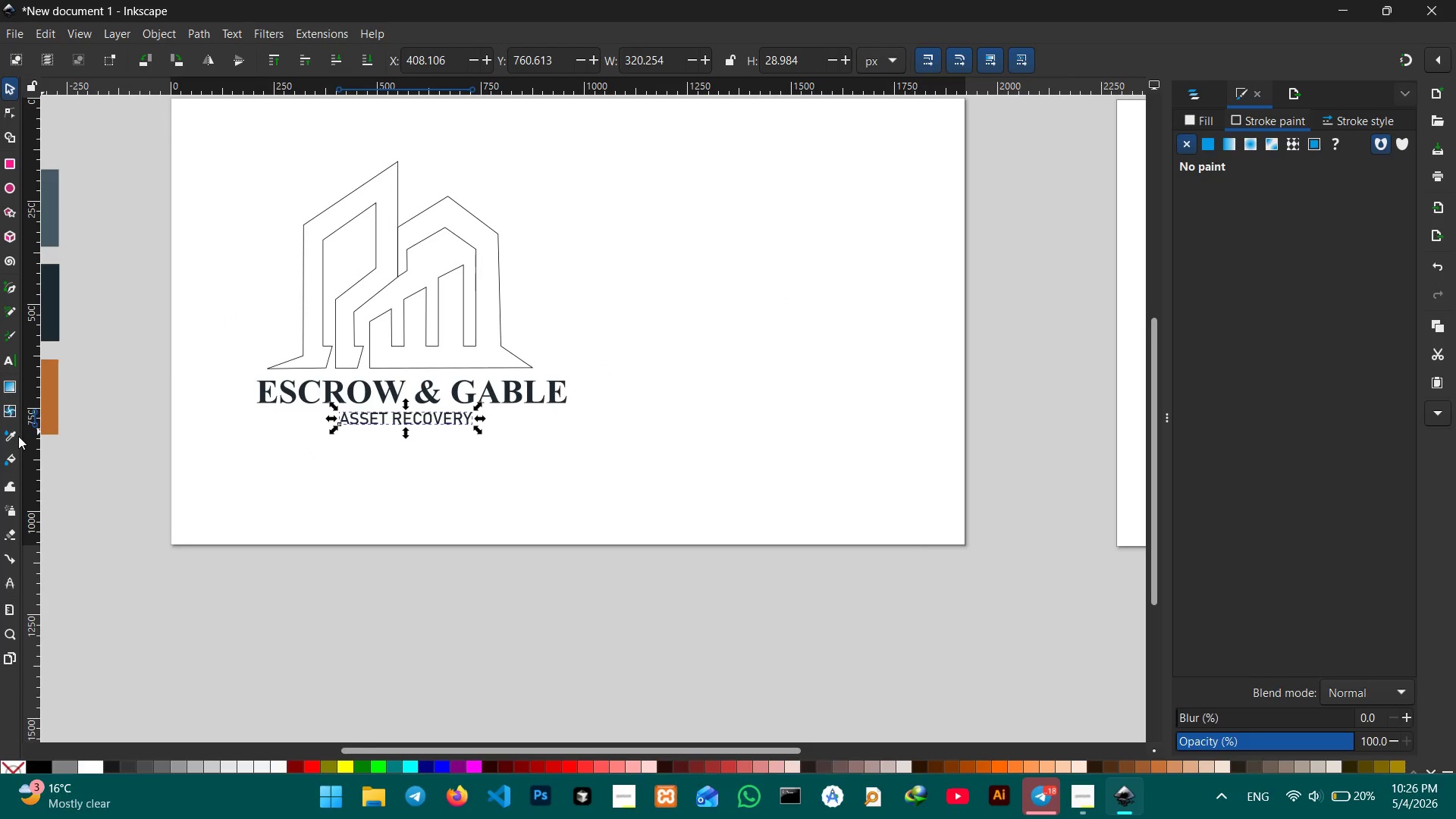 
left_click([12, 437])
 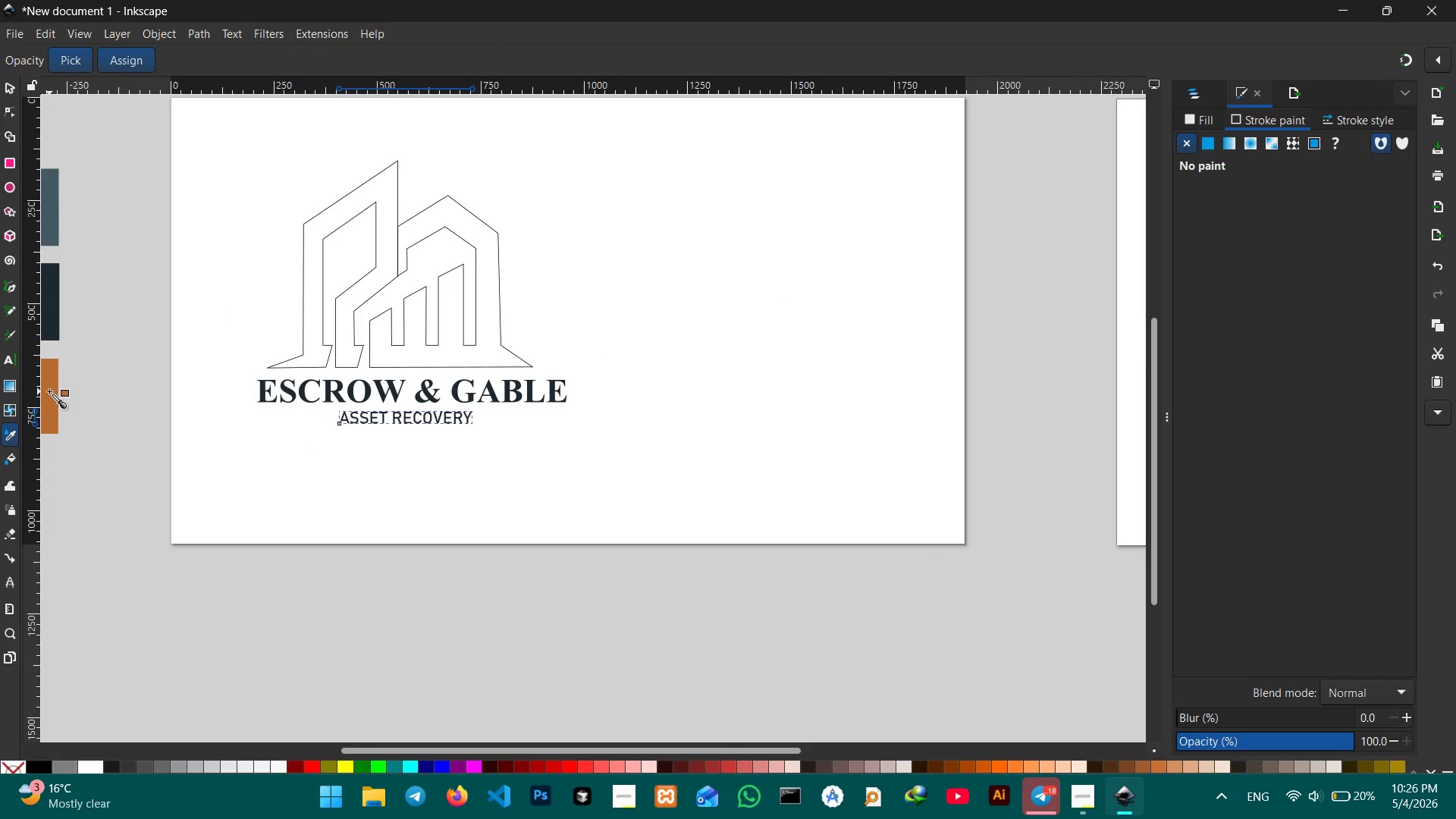 
left_click([49, 391])
 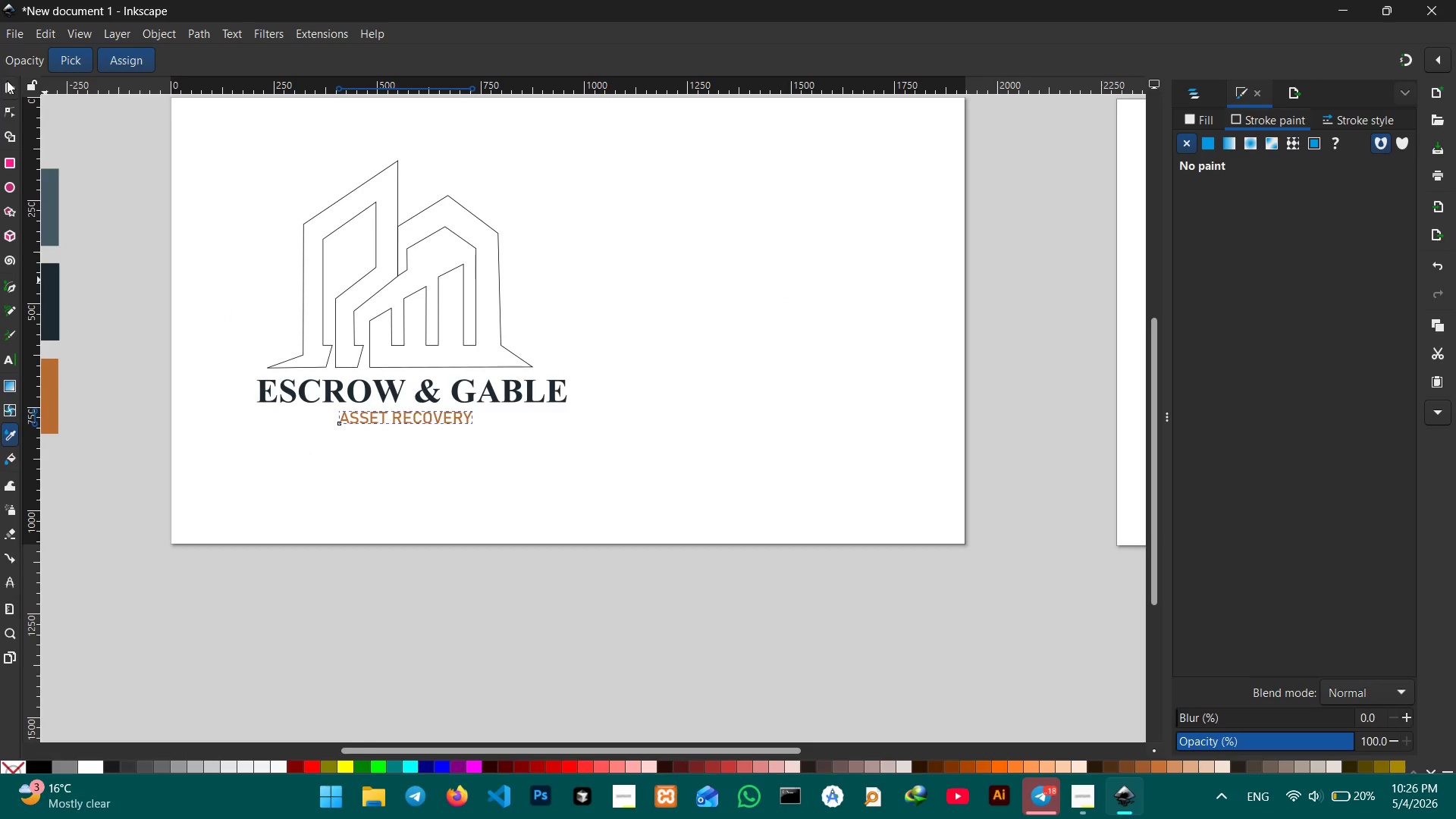 
left_click([8, 81])
 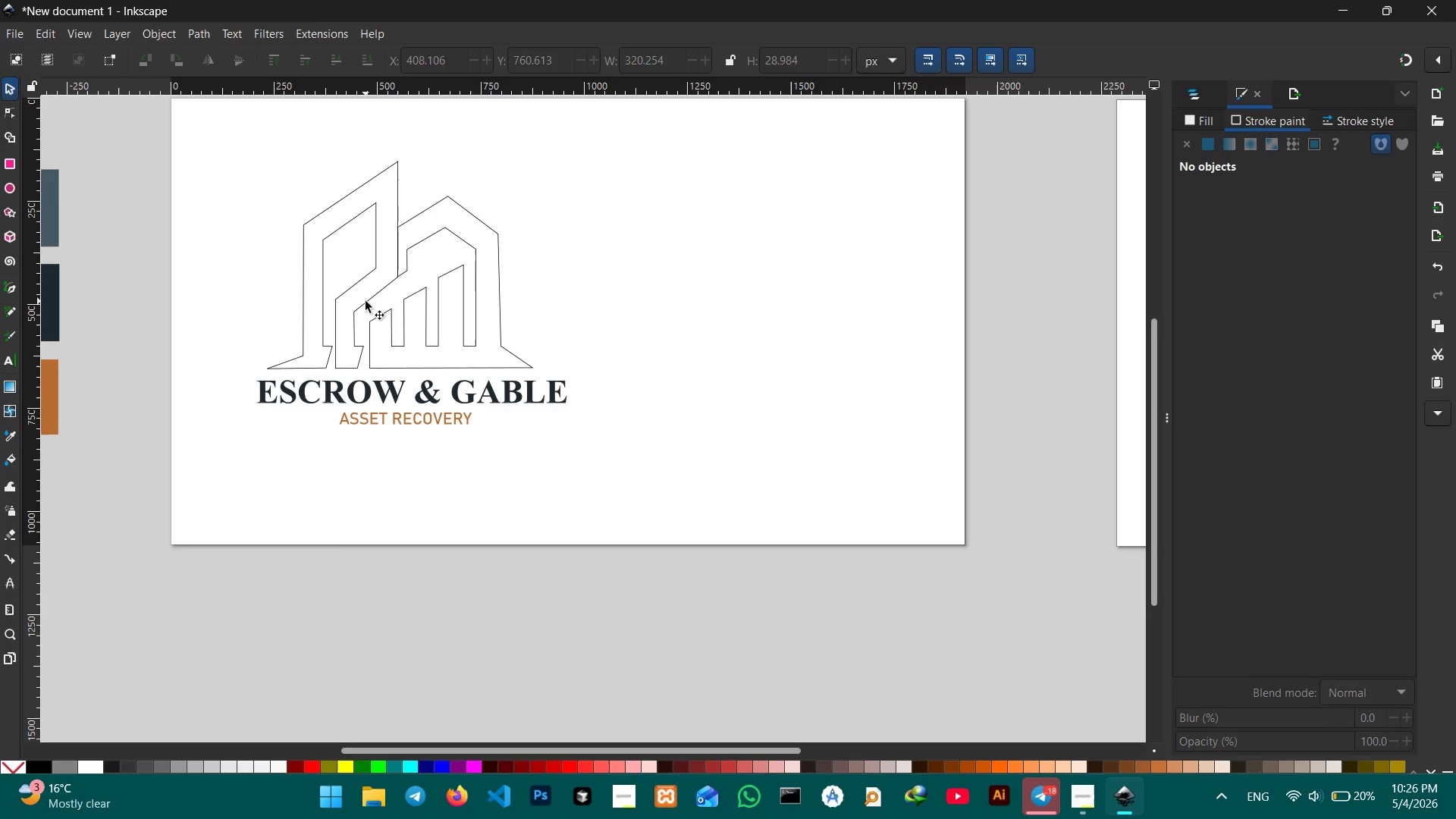 
left_click([359, 300])
 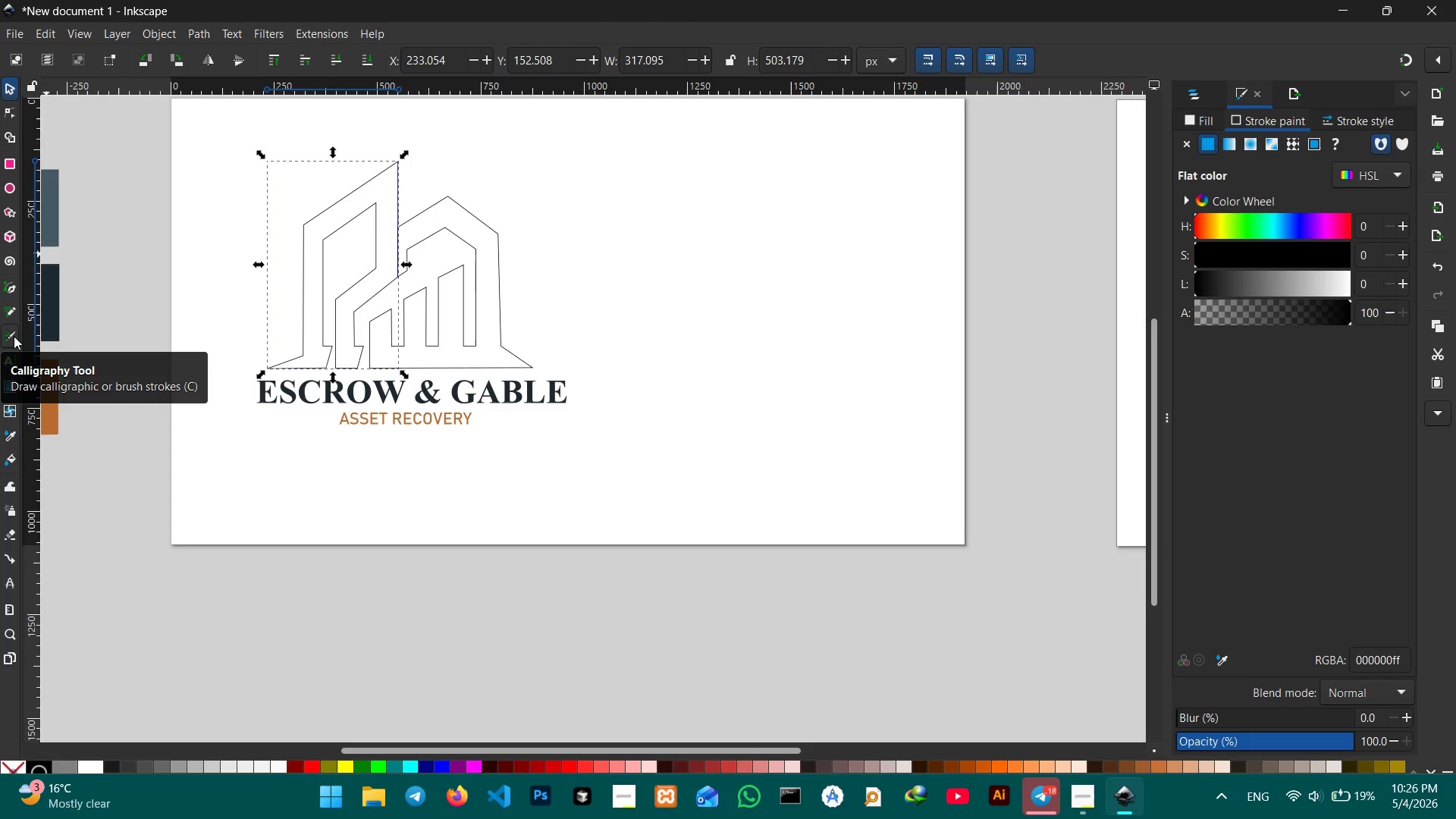 
wait(17.45)
 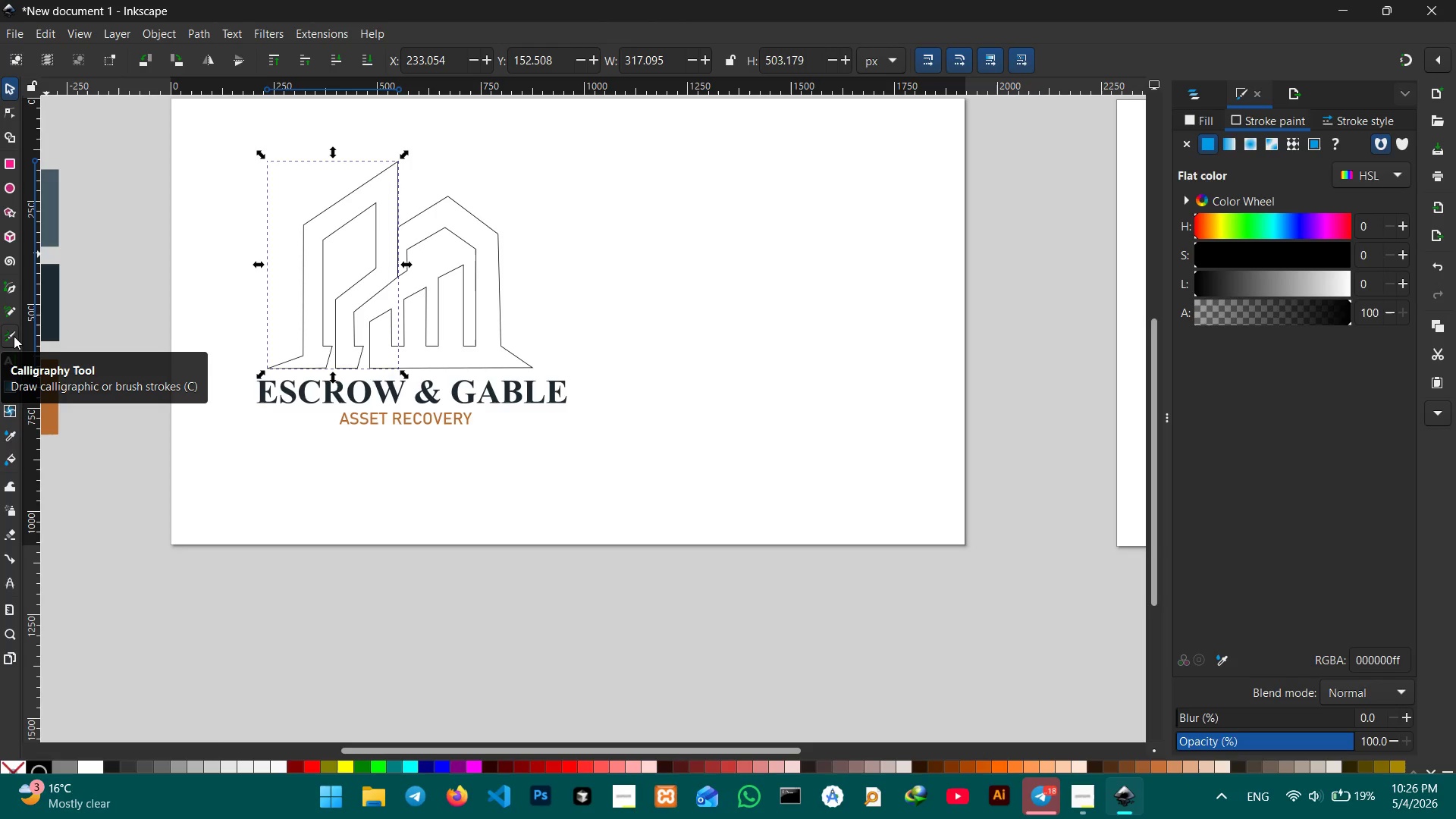 
left_click([11, 438])
 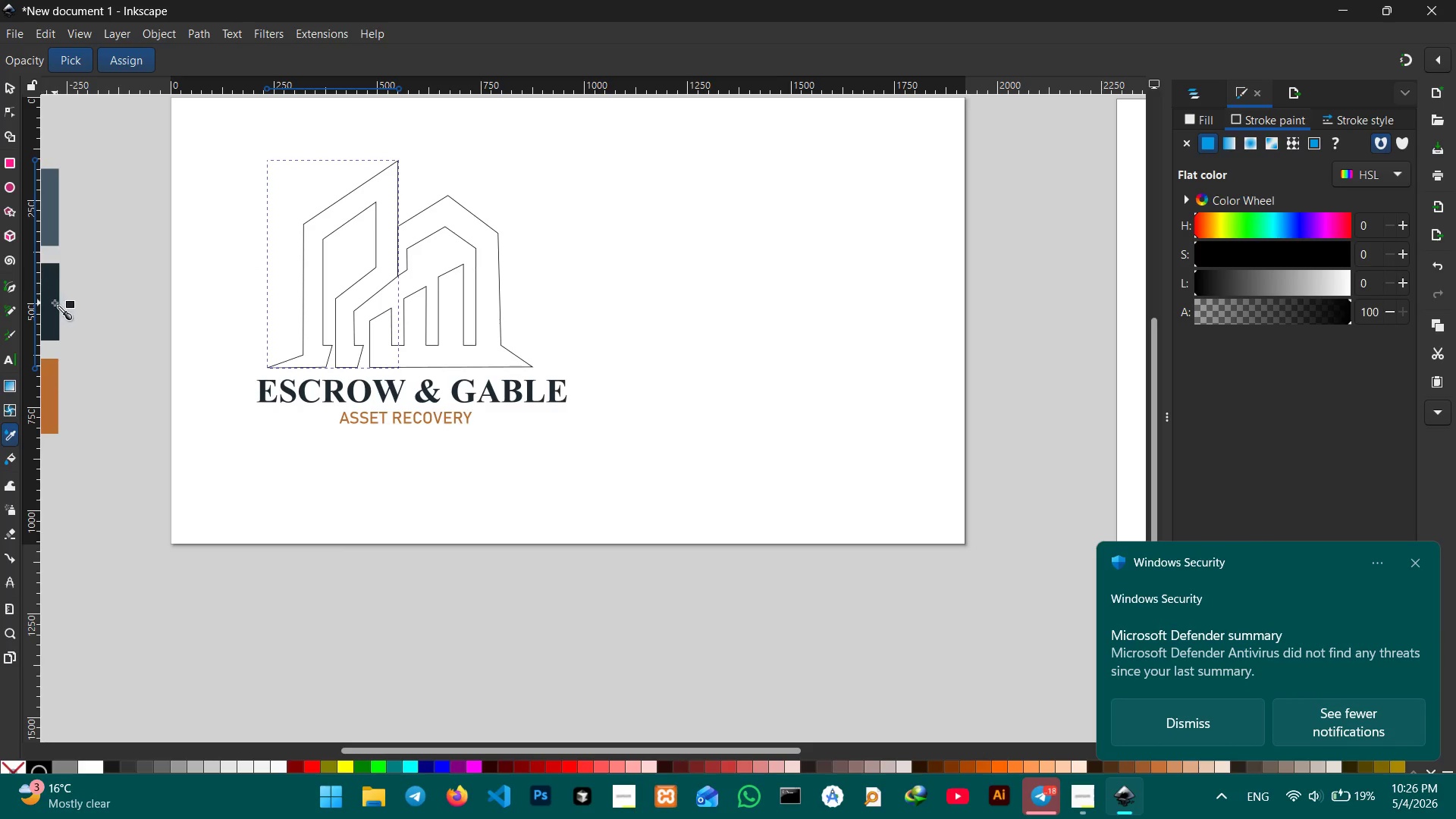 
left_click([55, 303])
 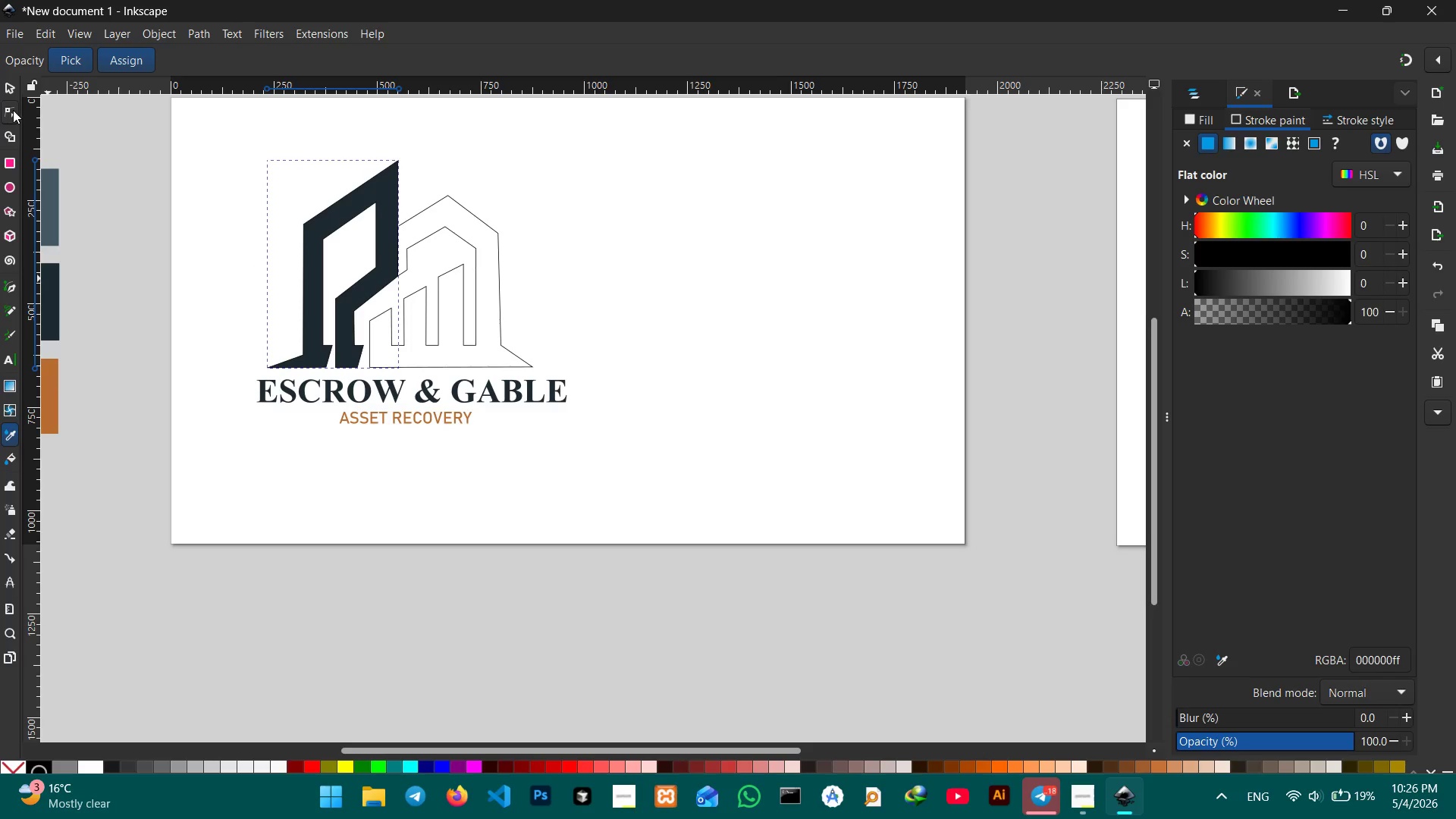 
left_click([8, 93])
 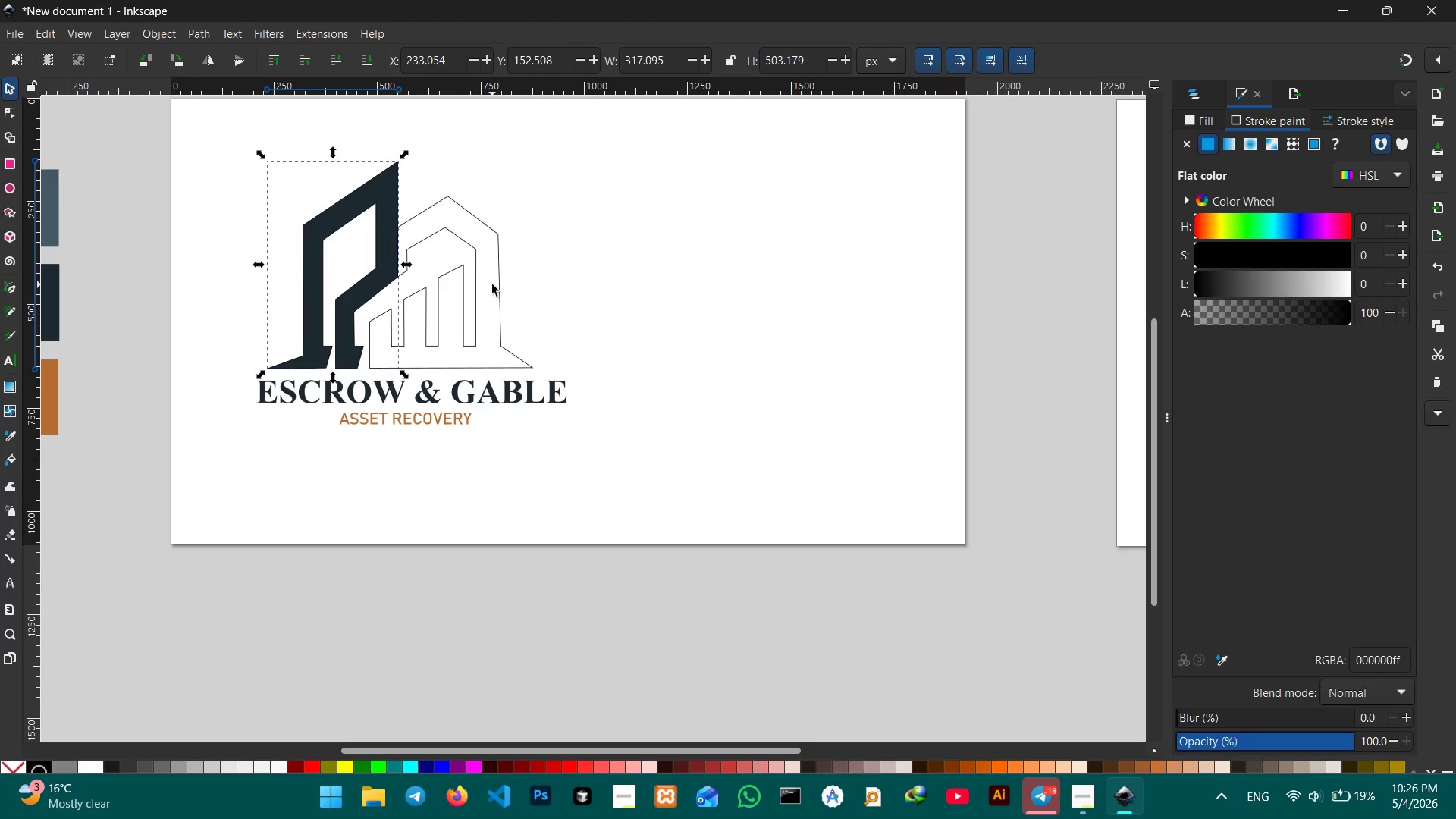 
left_click([493, 284])
 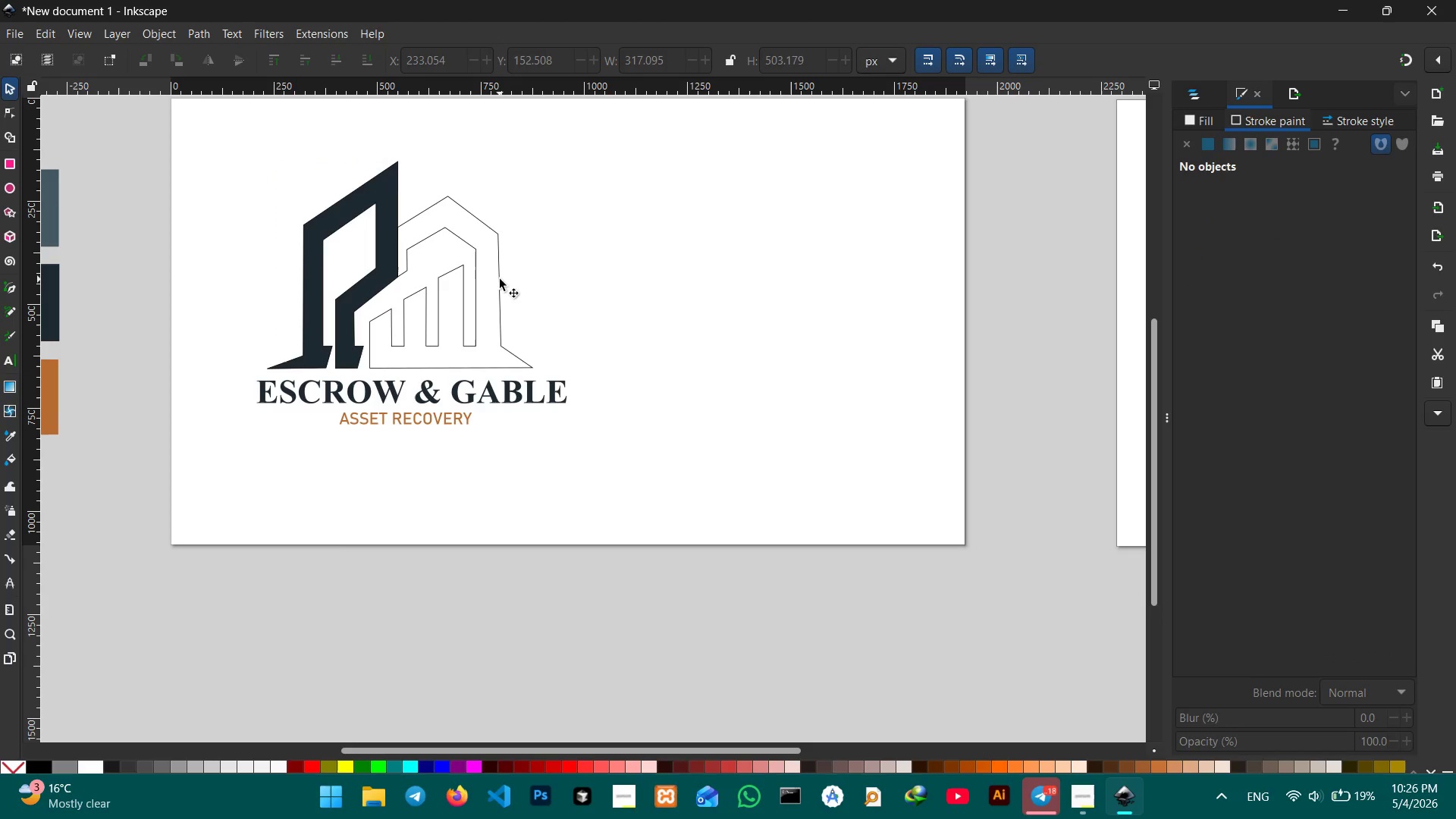 
left_click([499, 283])
 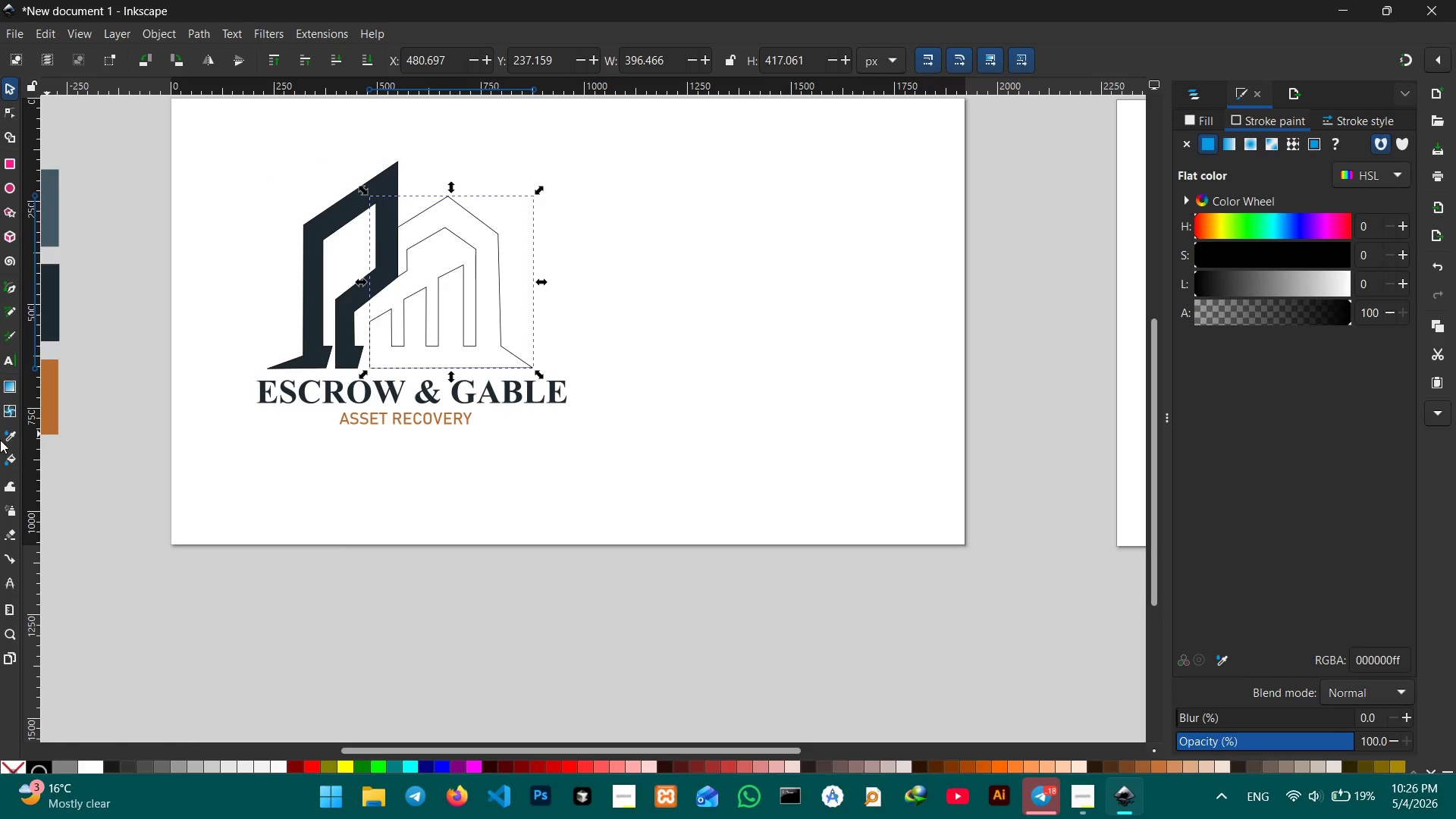 
left_click([5, 431])
 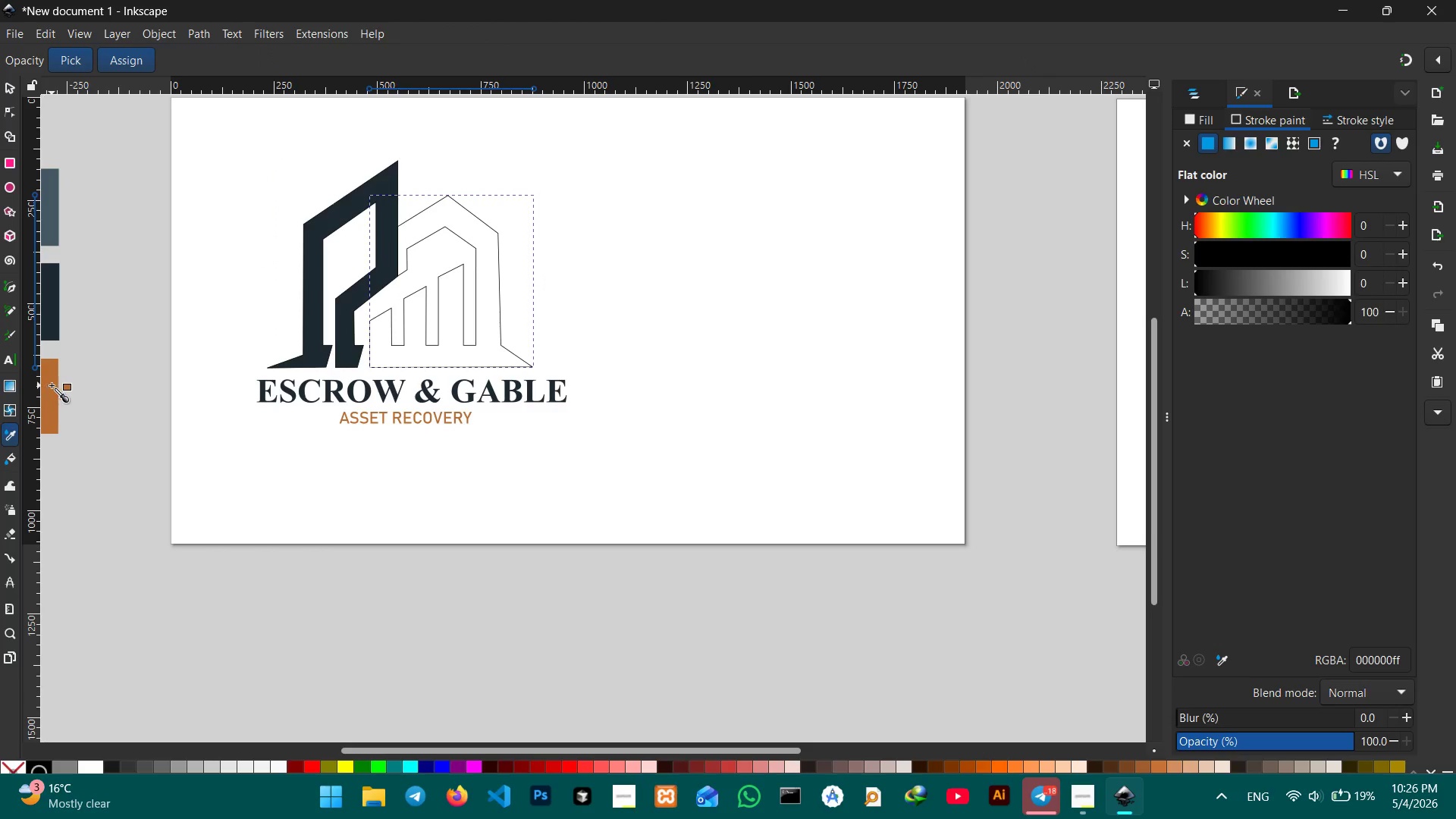 
left_click([52, 385])
 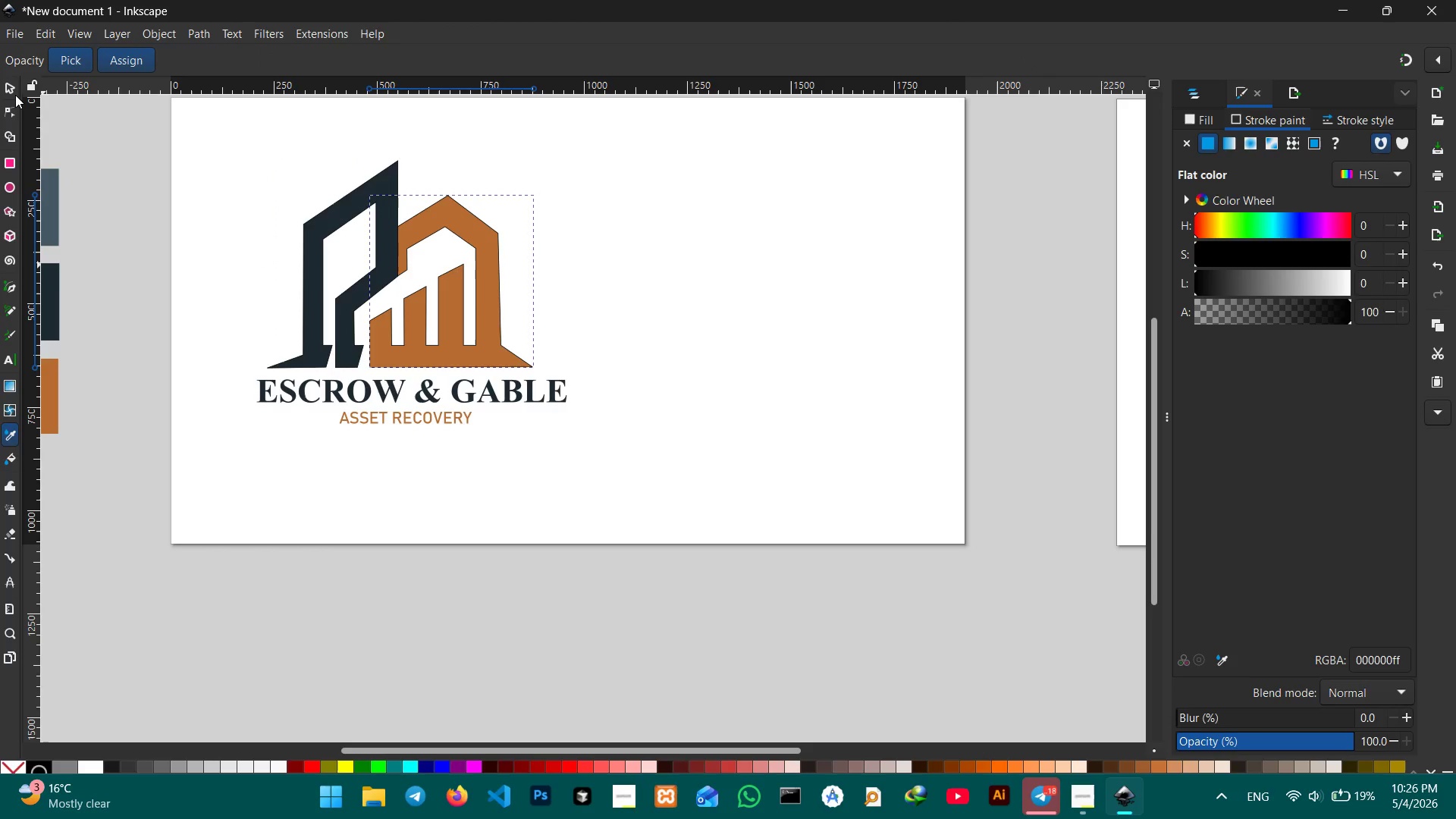 
left_click([15, 92])
 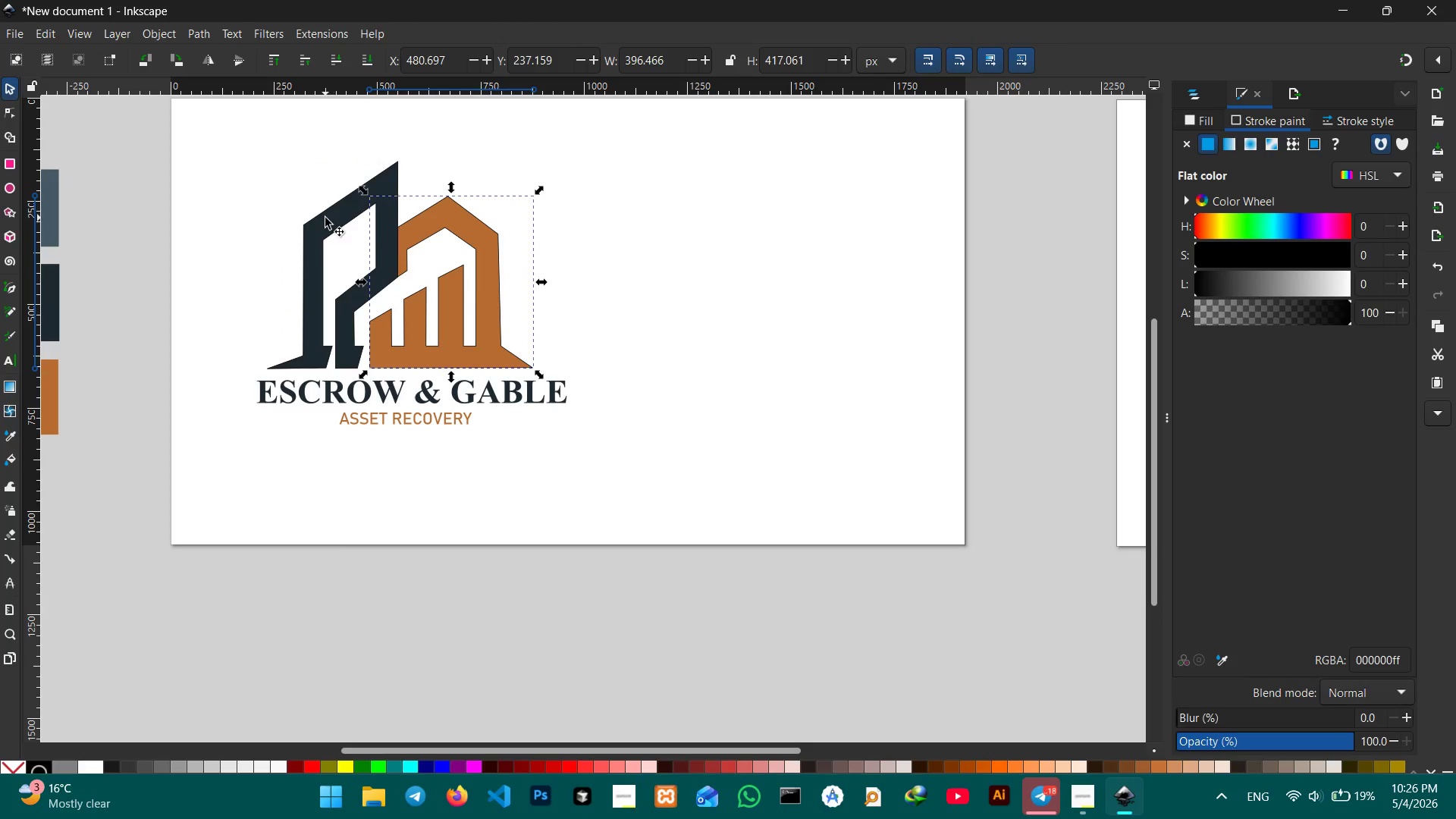 
hold_key(key=ShiftLeft, duration=0.69)
left_click([325, 218])
 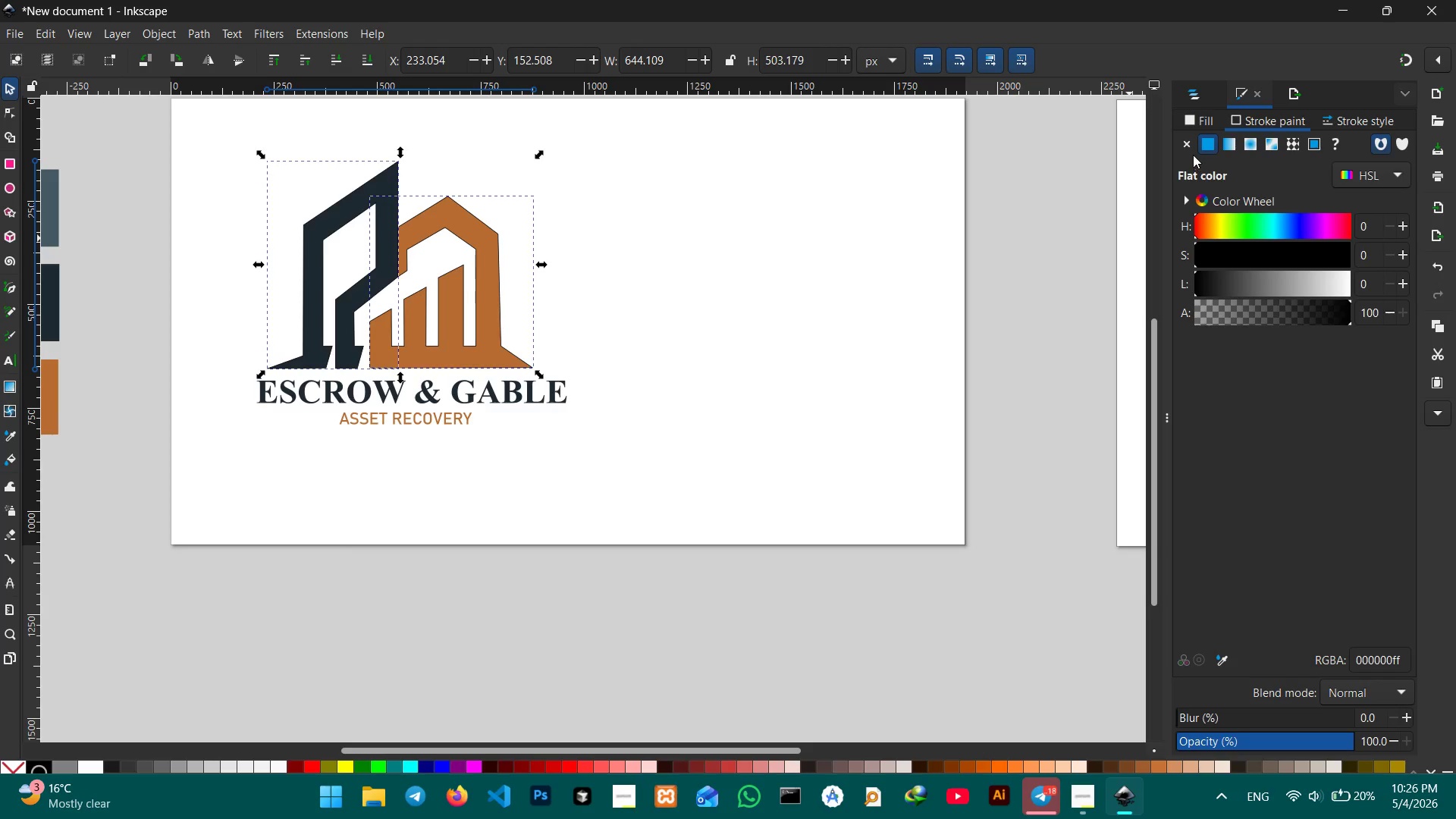 
left_click([1191, 143])
 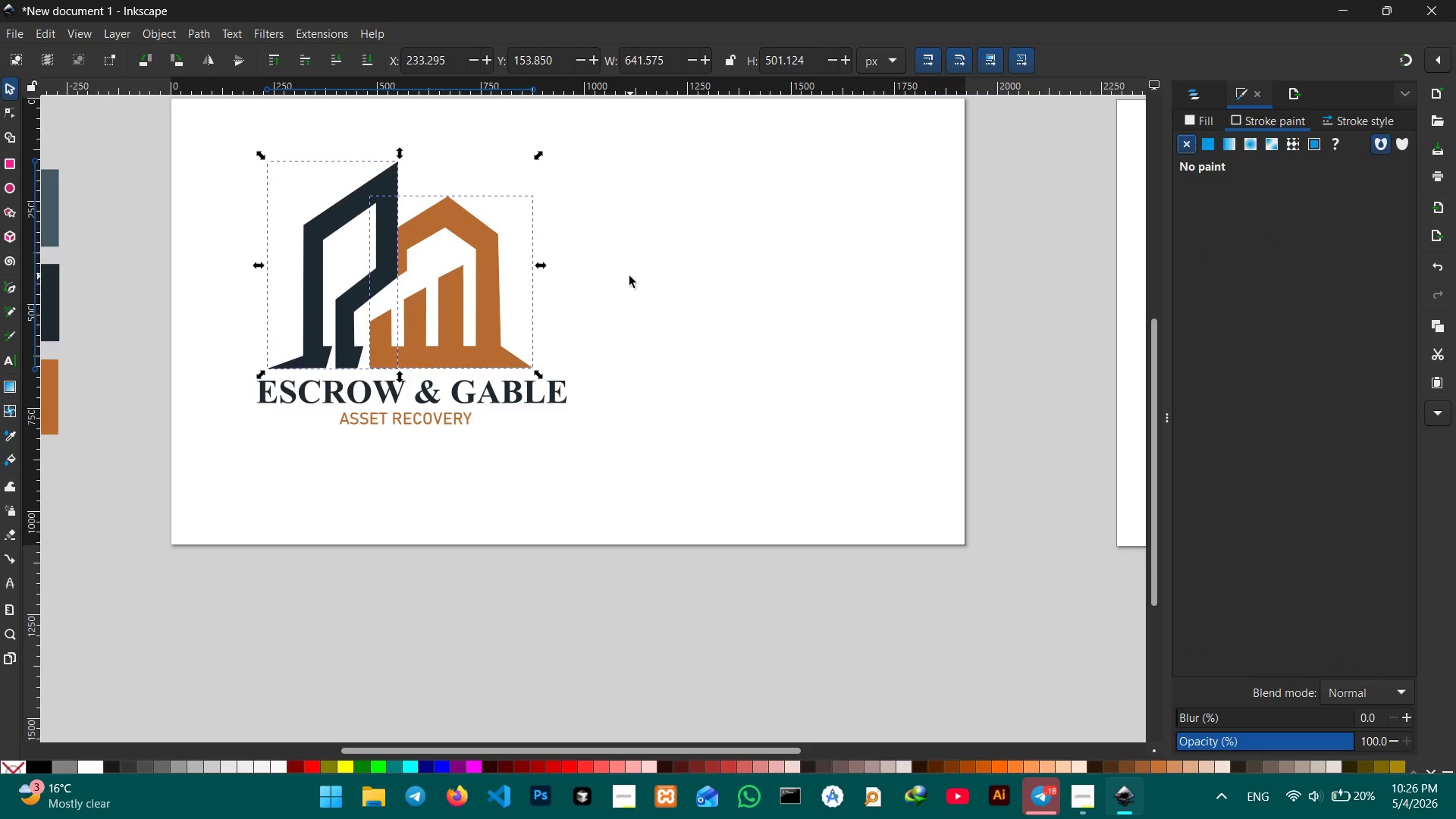 
left_click([629, 276])
 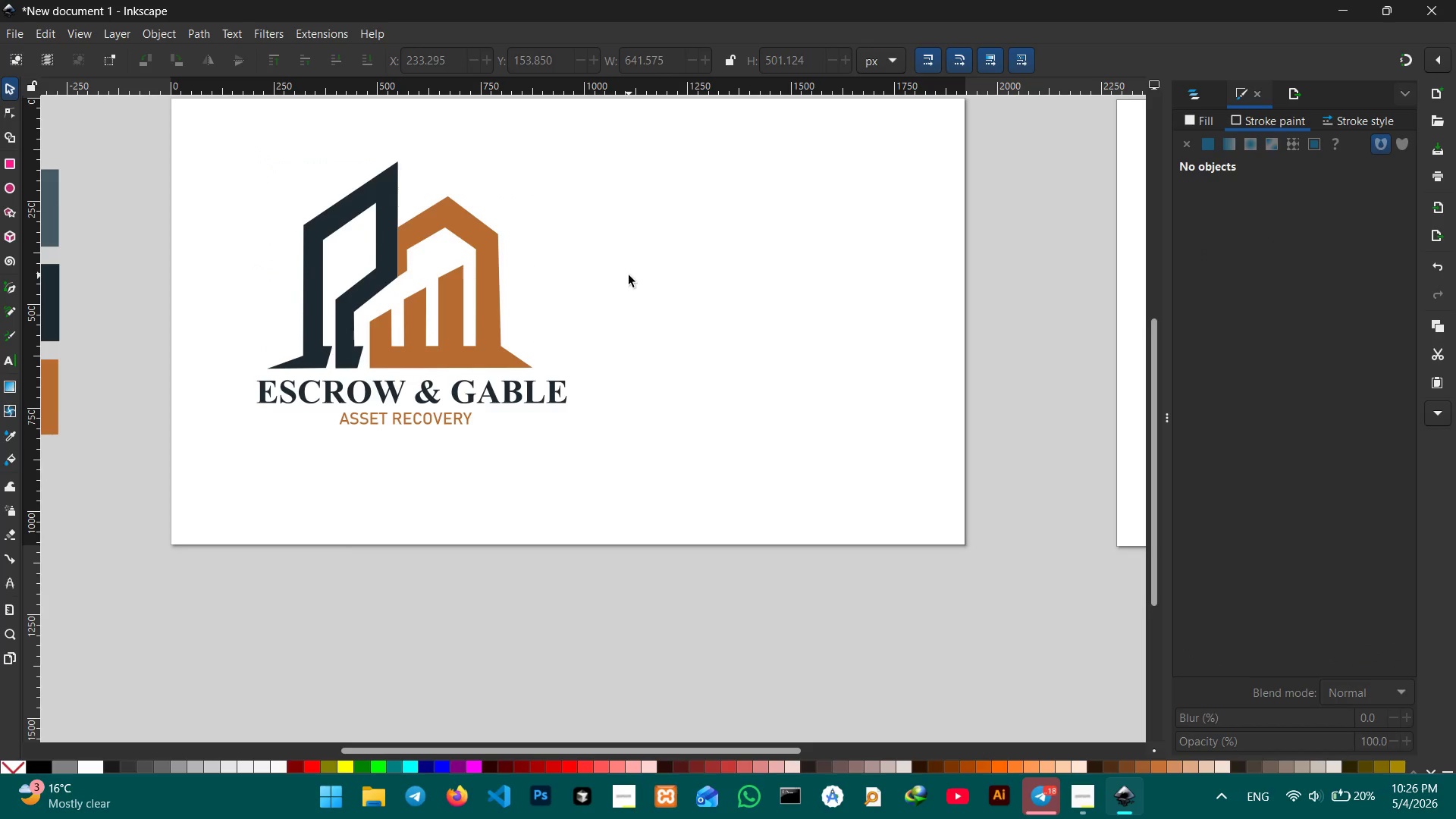 
hold_key(key=ControlLeft, duration=1.22)
scroll: coordinate [626, 284], scroll_direction: up, amount: 2.0
 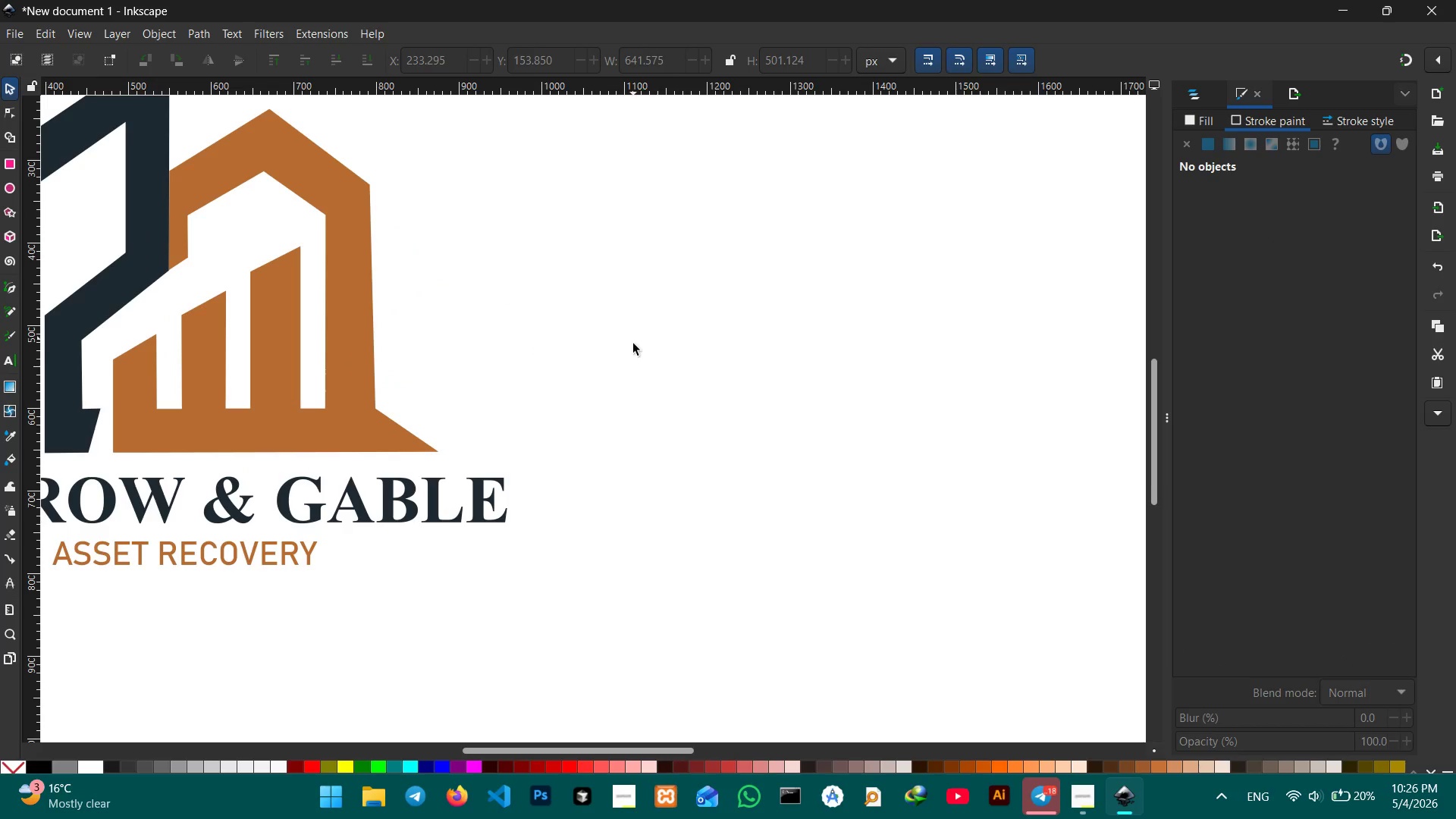 
hold_key(key=Space, duration=1.5)
 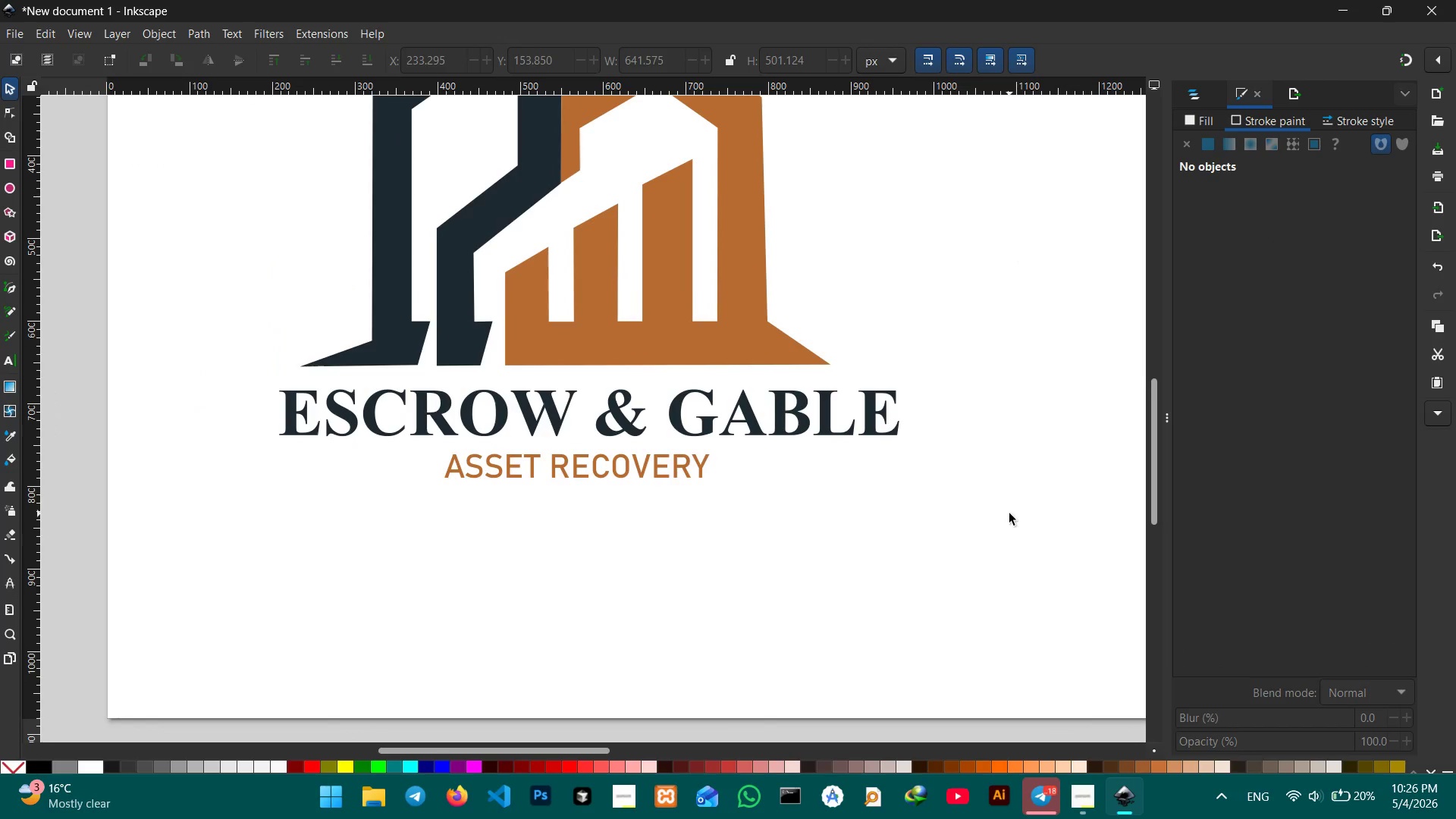 
left_click_drag(start_coordinate=[610, 375], to_coordinate=[1021, 261])
 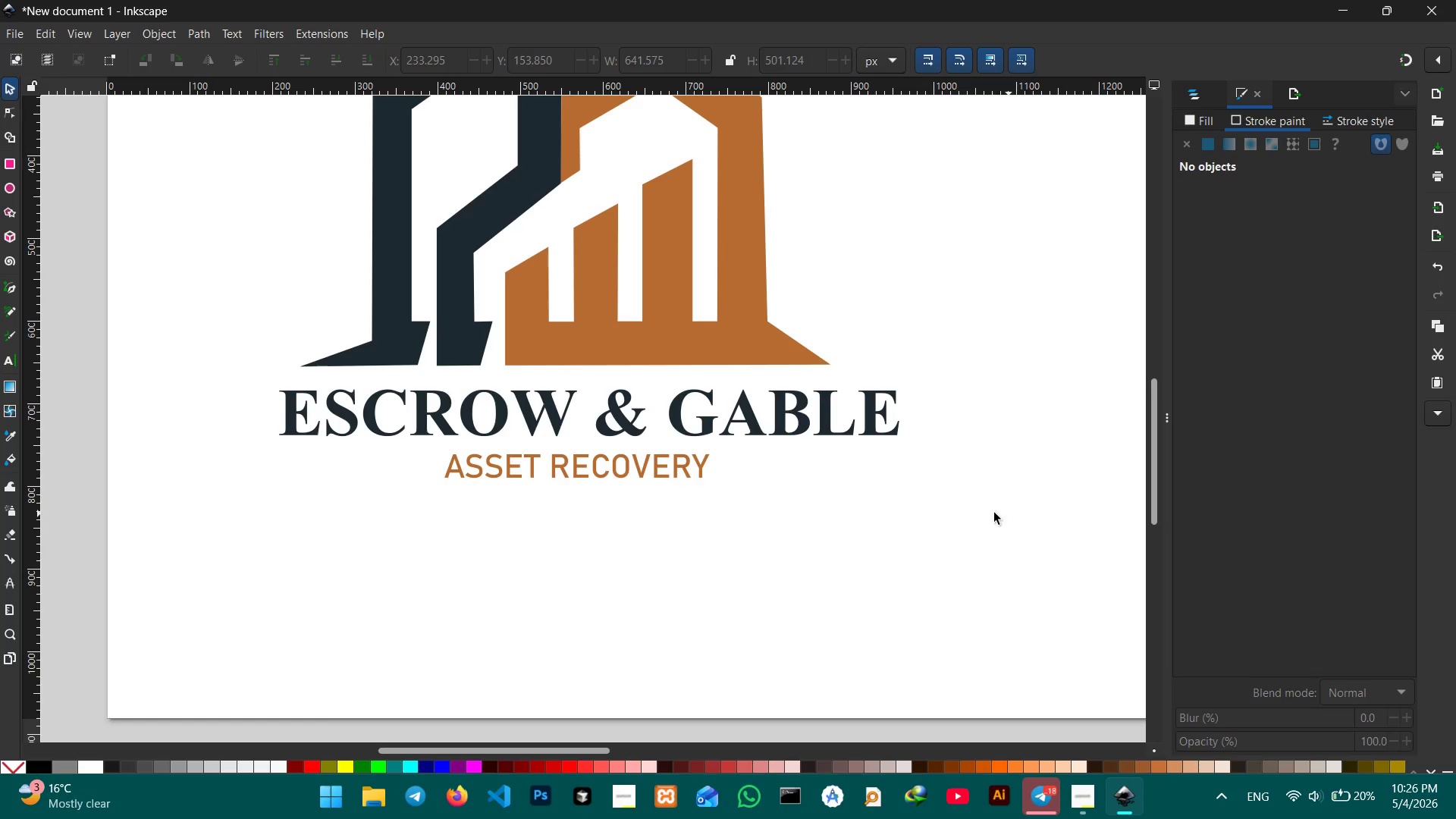 
hold_key(key=Space, duration=0.31)
 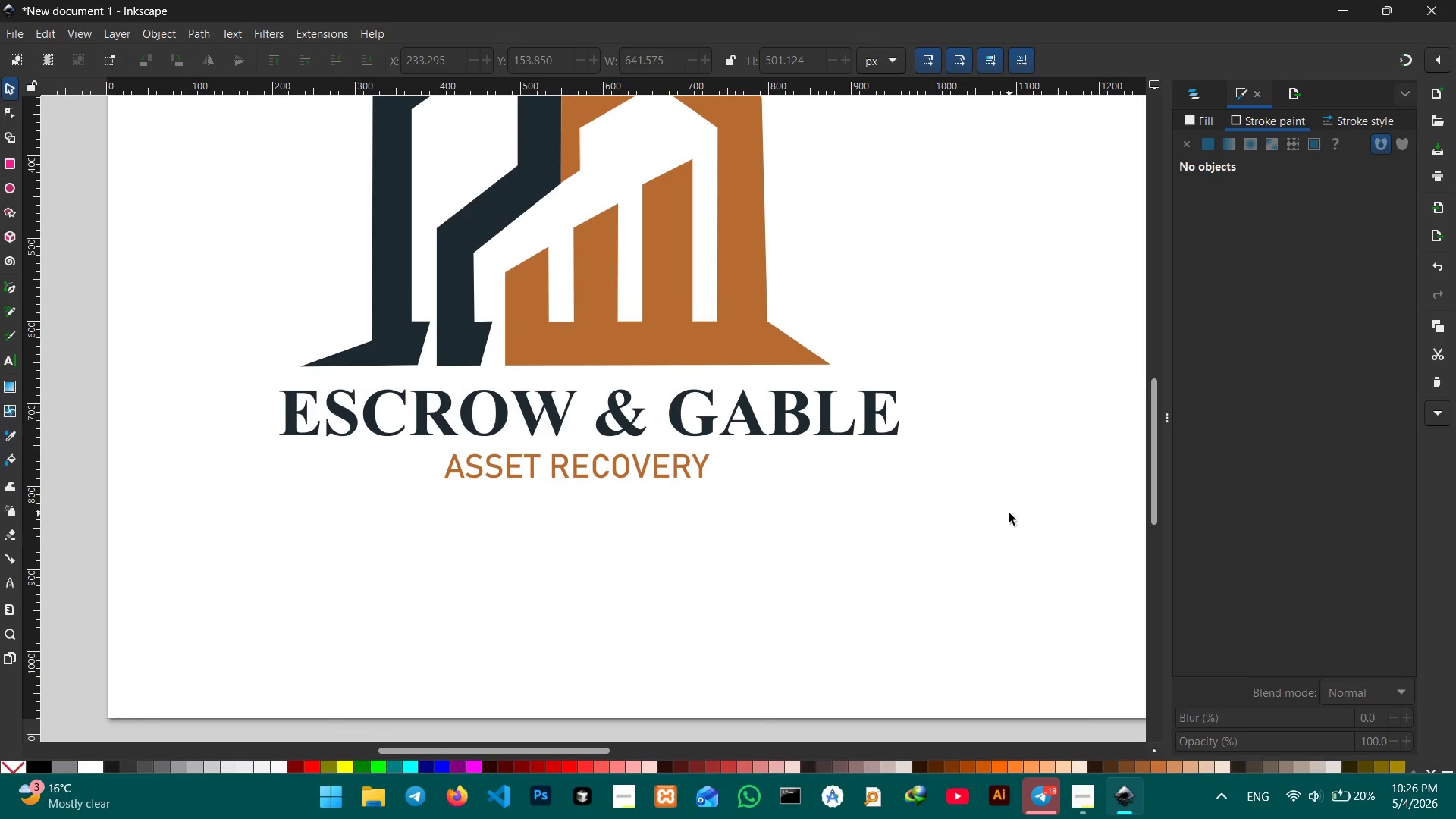 
left_click([1009, 513])
 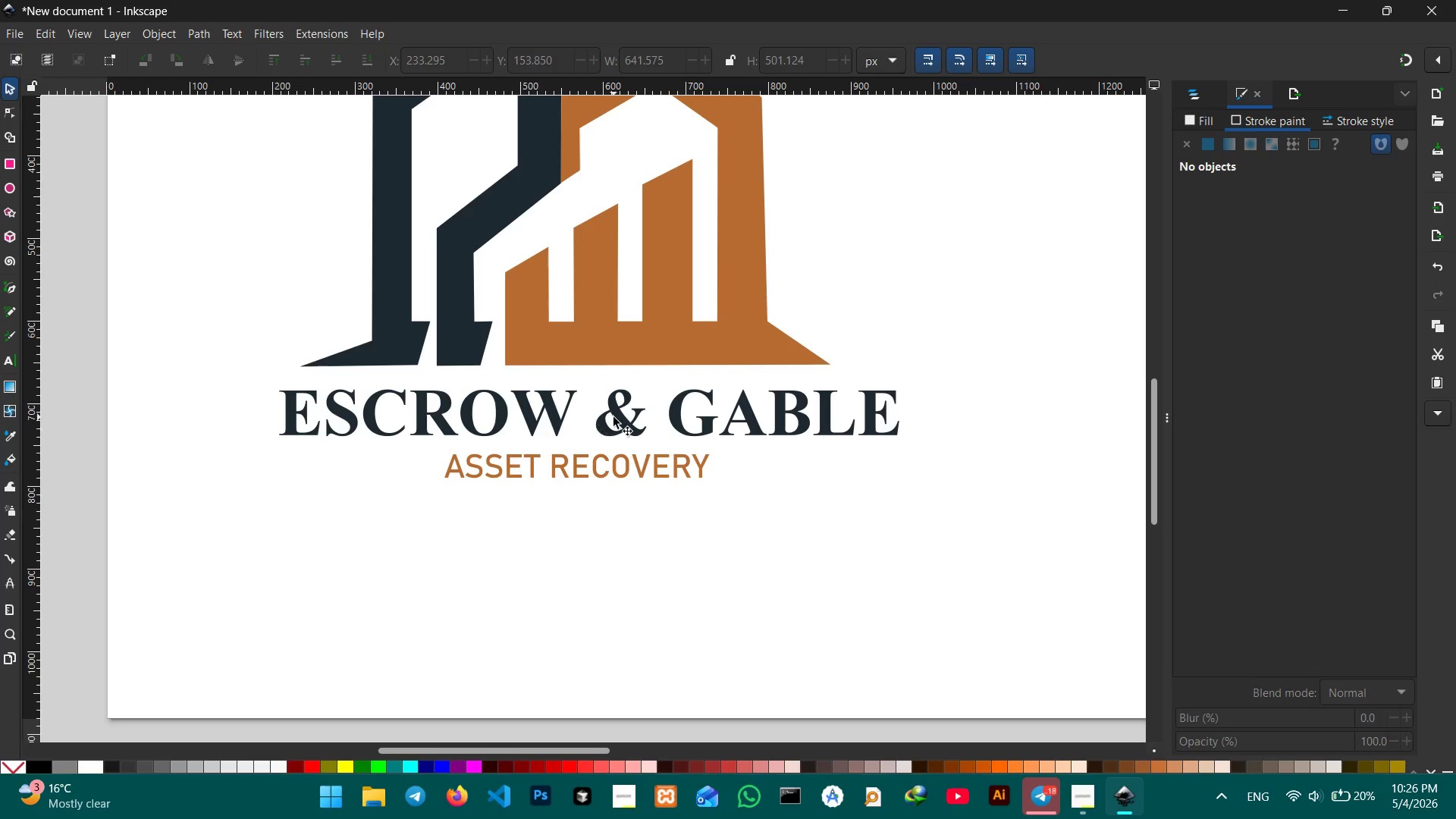 
left_click([613, 417])
 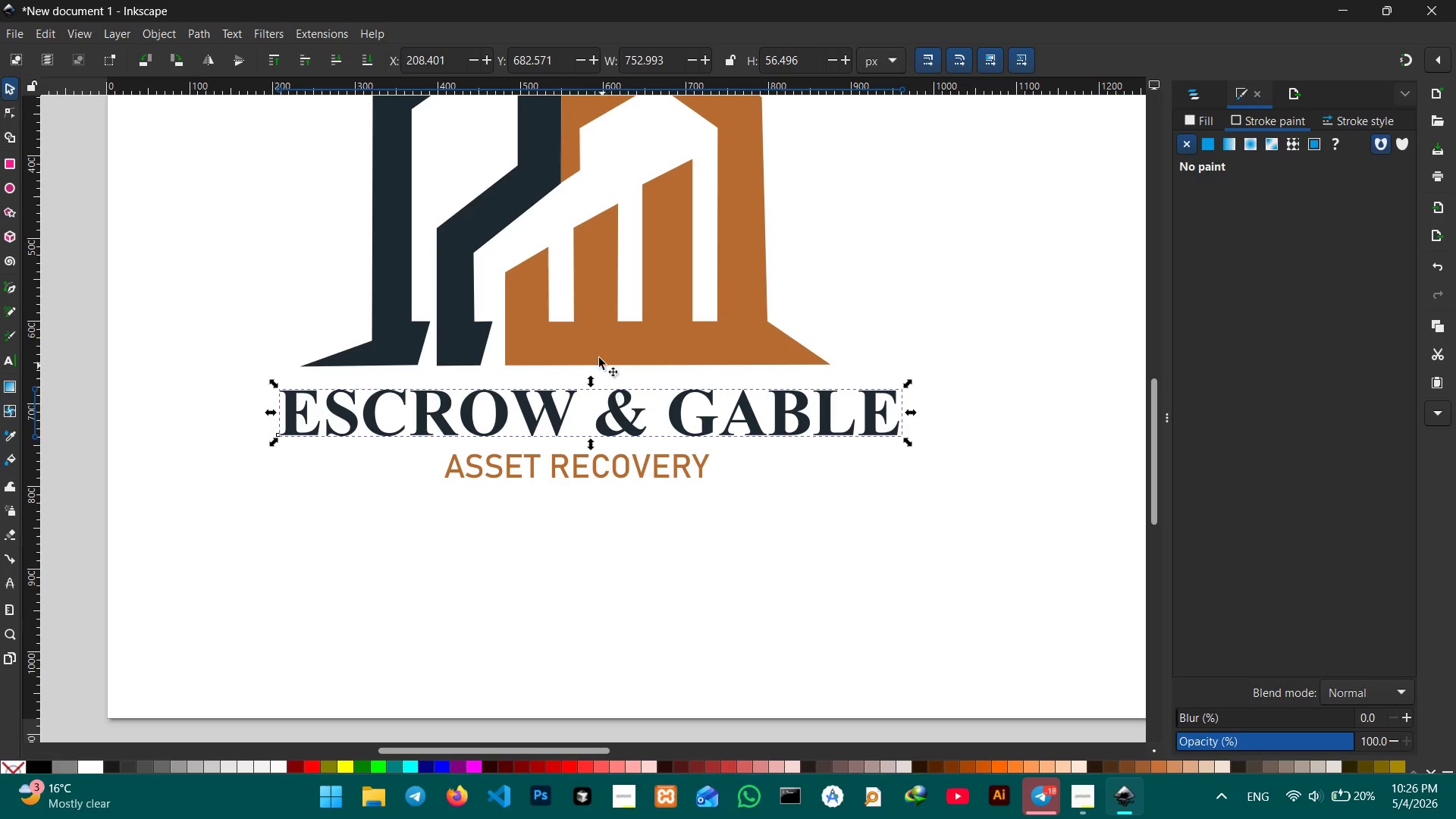 
left_click([591, 336])
 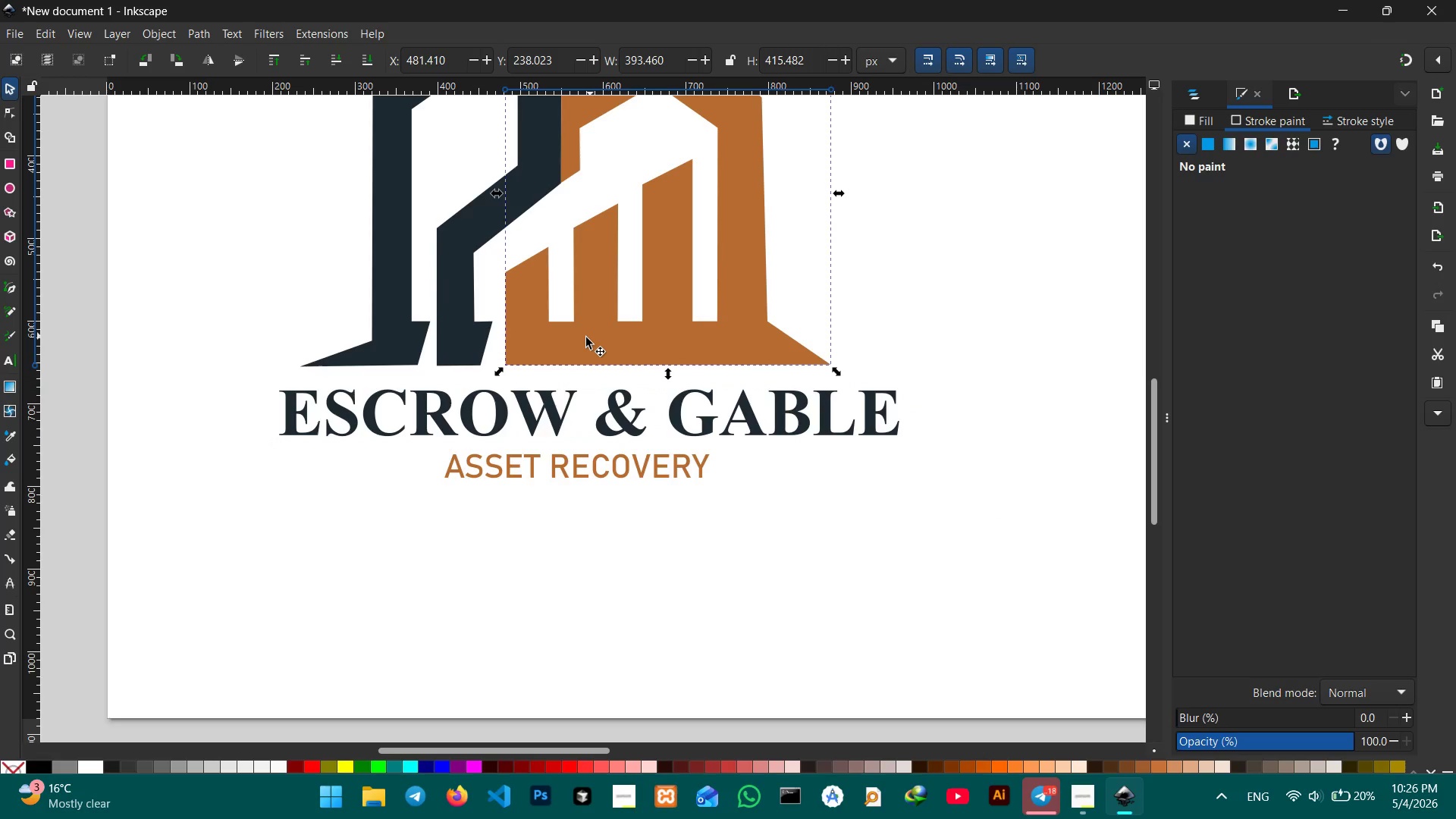 
hold_key(key=ShiftLeft, duration=0.89)
left_click([411, 346])
 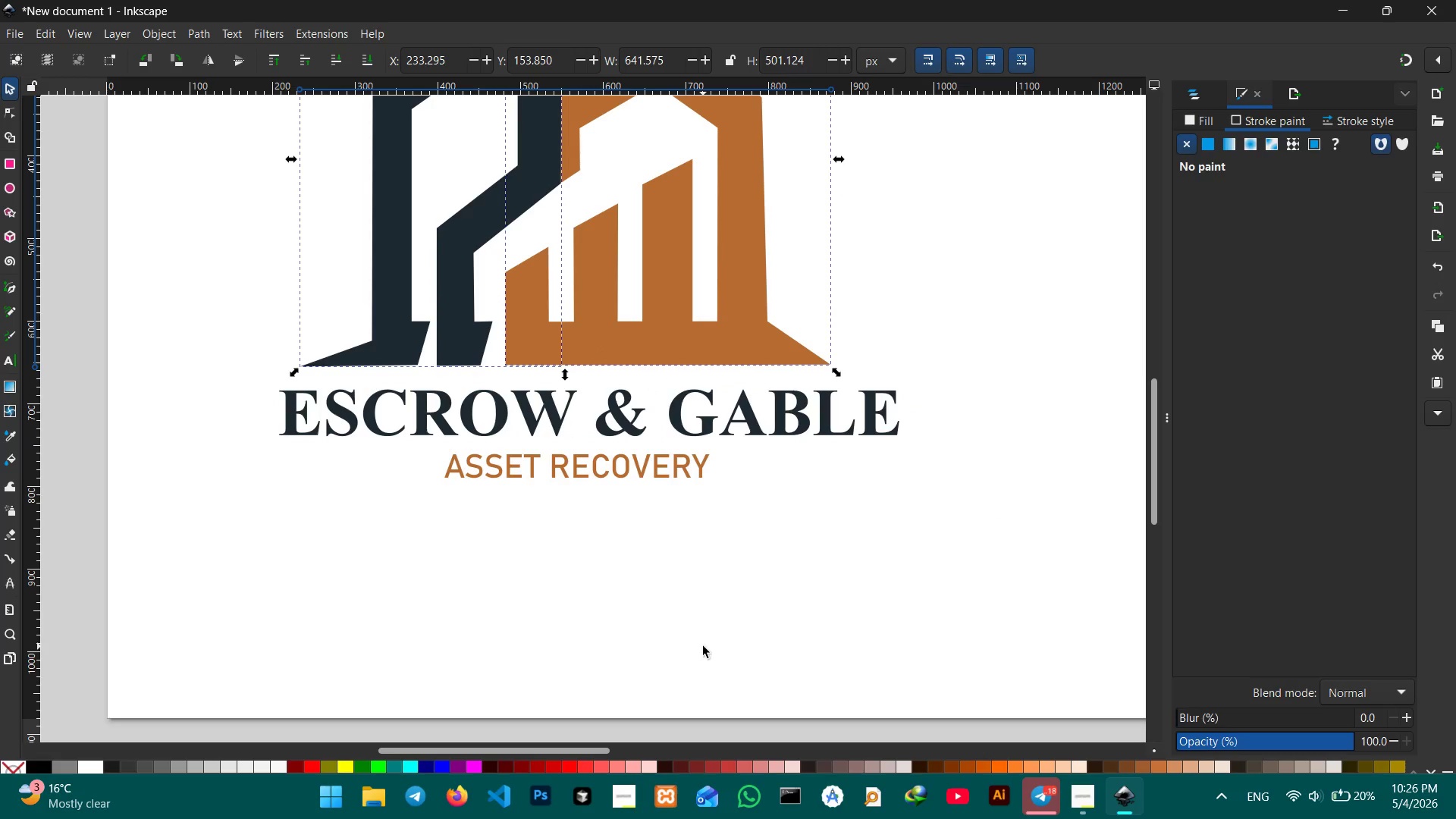 
hold_key(key=ControlLeft, duration=0.67)
 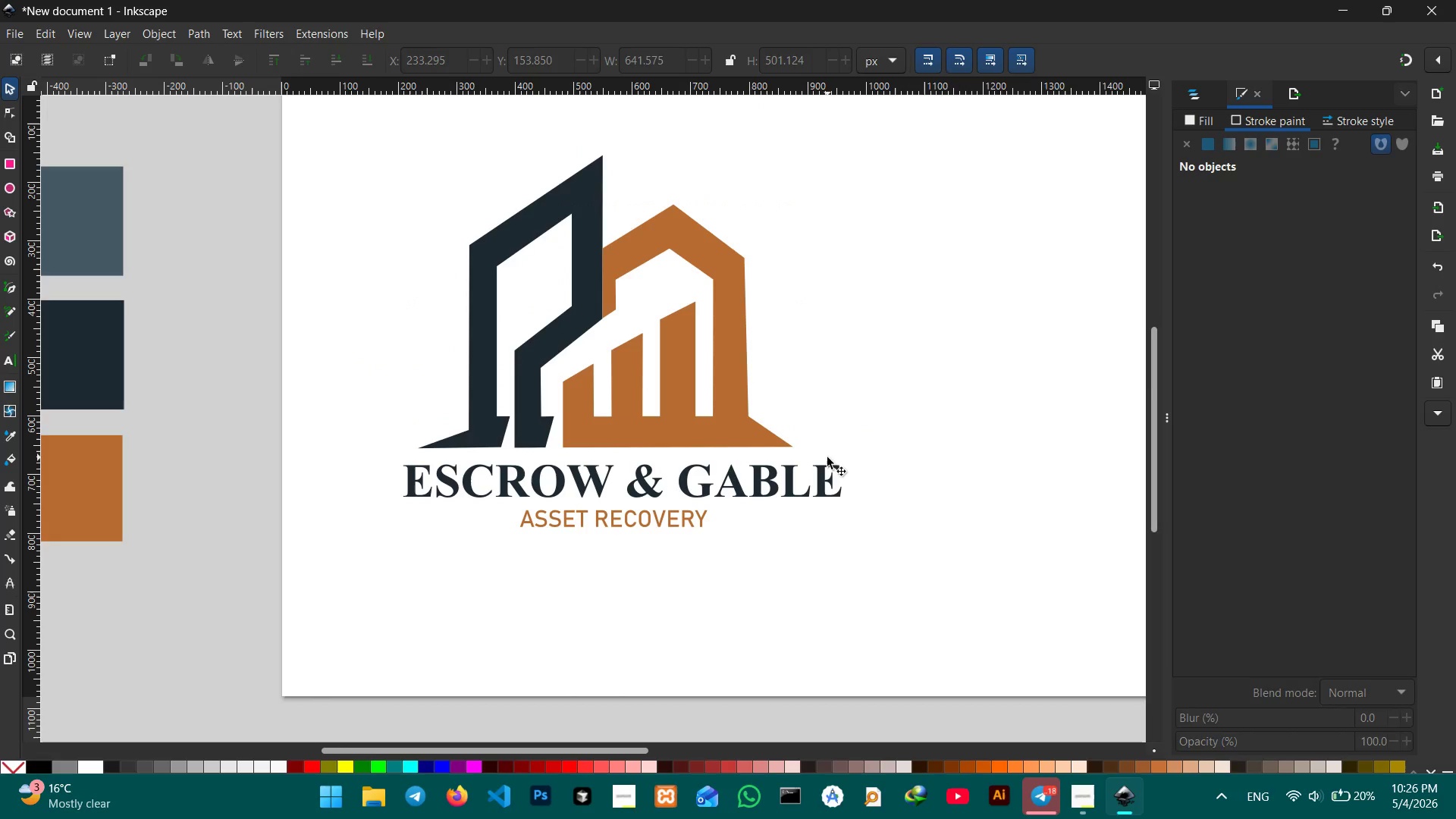 
left_click_drag(start_coordinate=[703, 645], to_coordinate=[680, 530])
 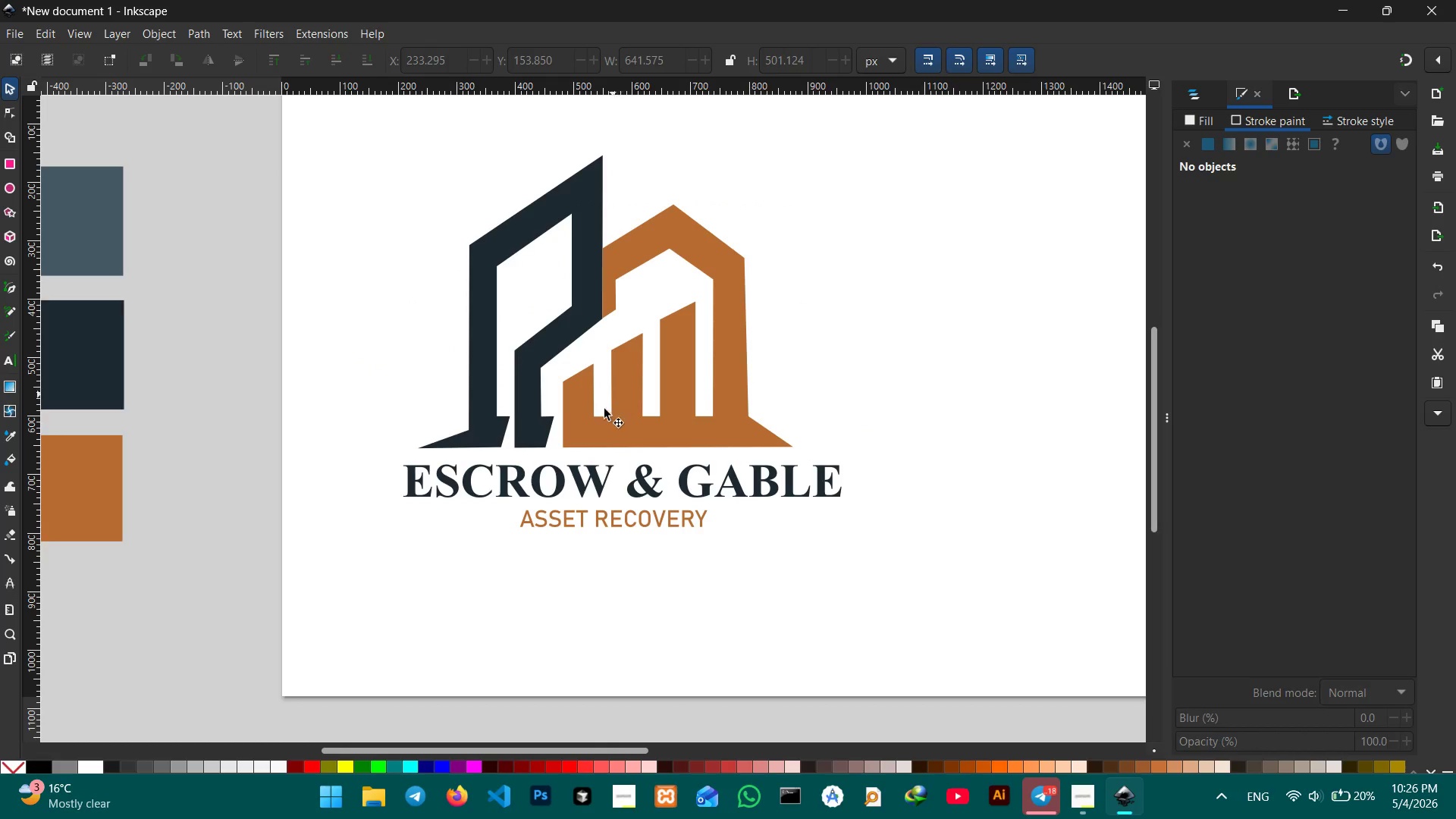 
scroll: coordinate [703, 645], scroll_direction: down, amount: 1.0
 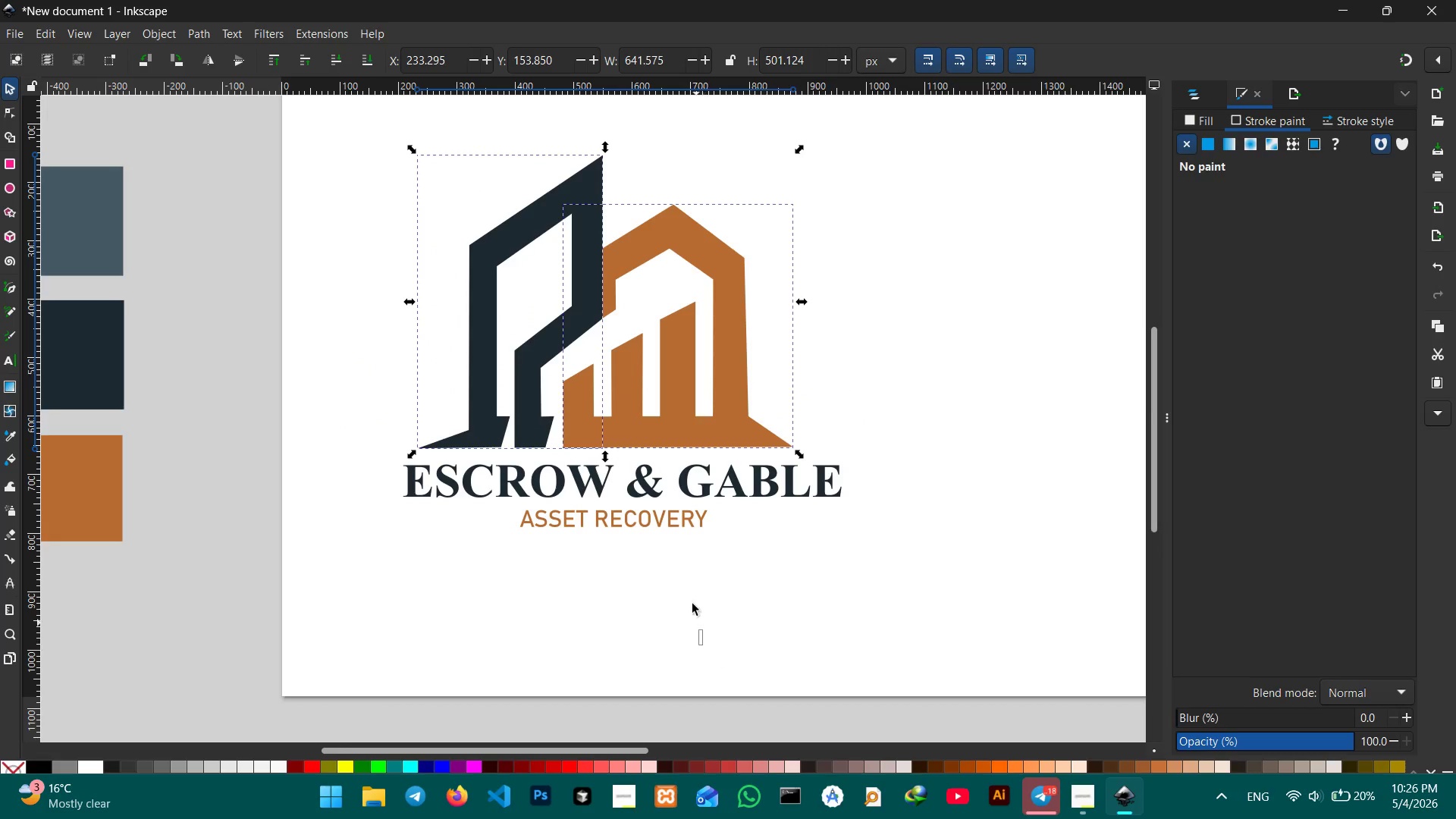 
left_click([601, 419])
 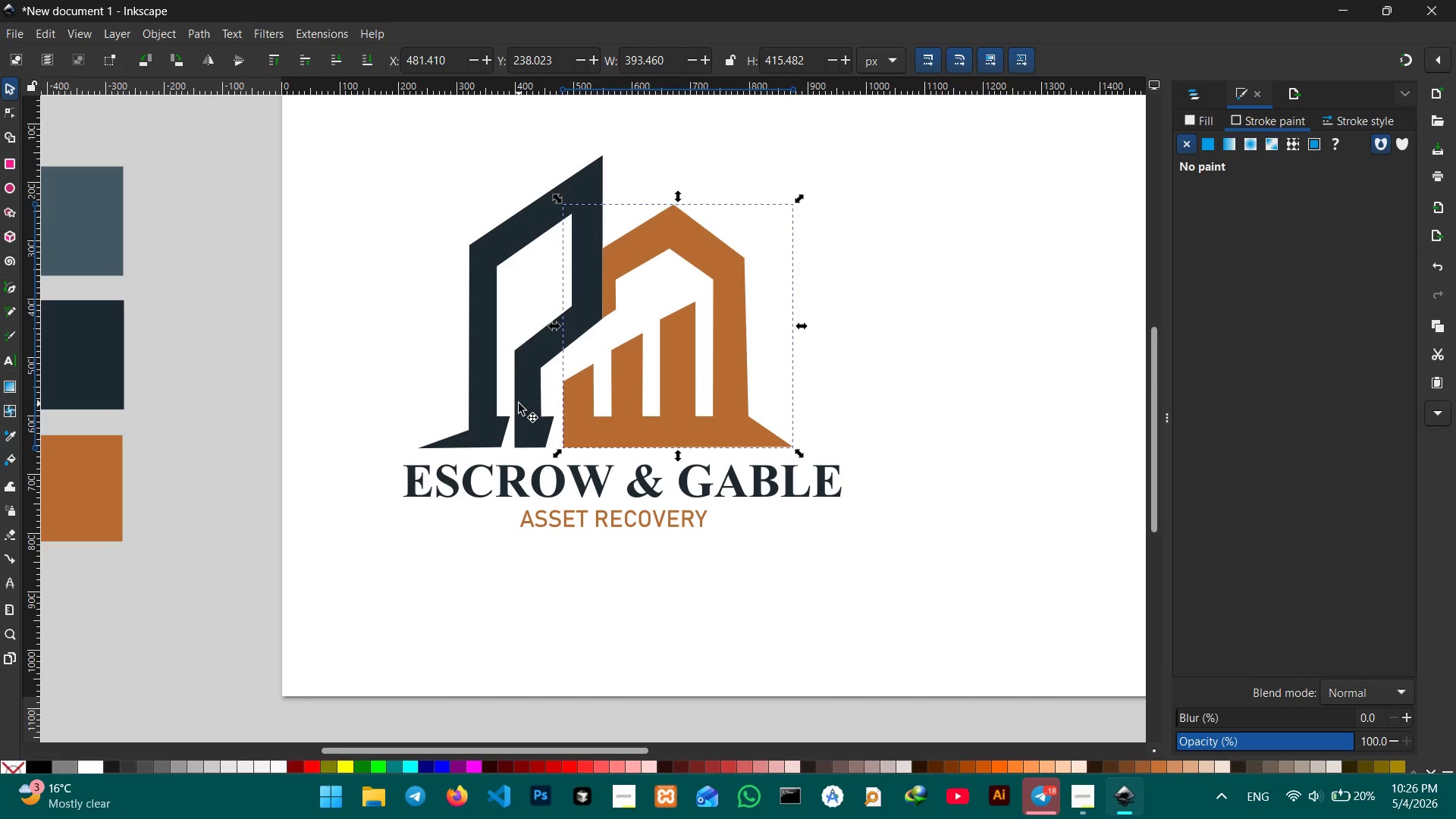 
hold_key(key=ShiftLeft, duration=0.72)
left_click([519, 403])
 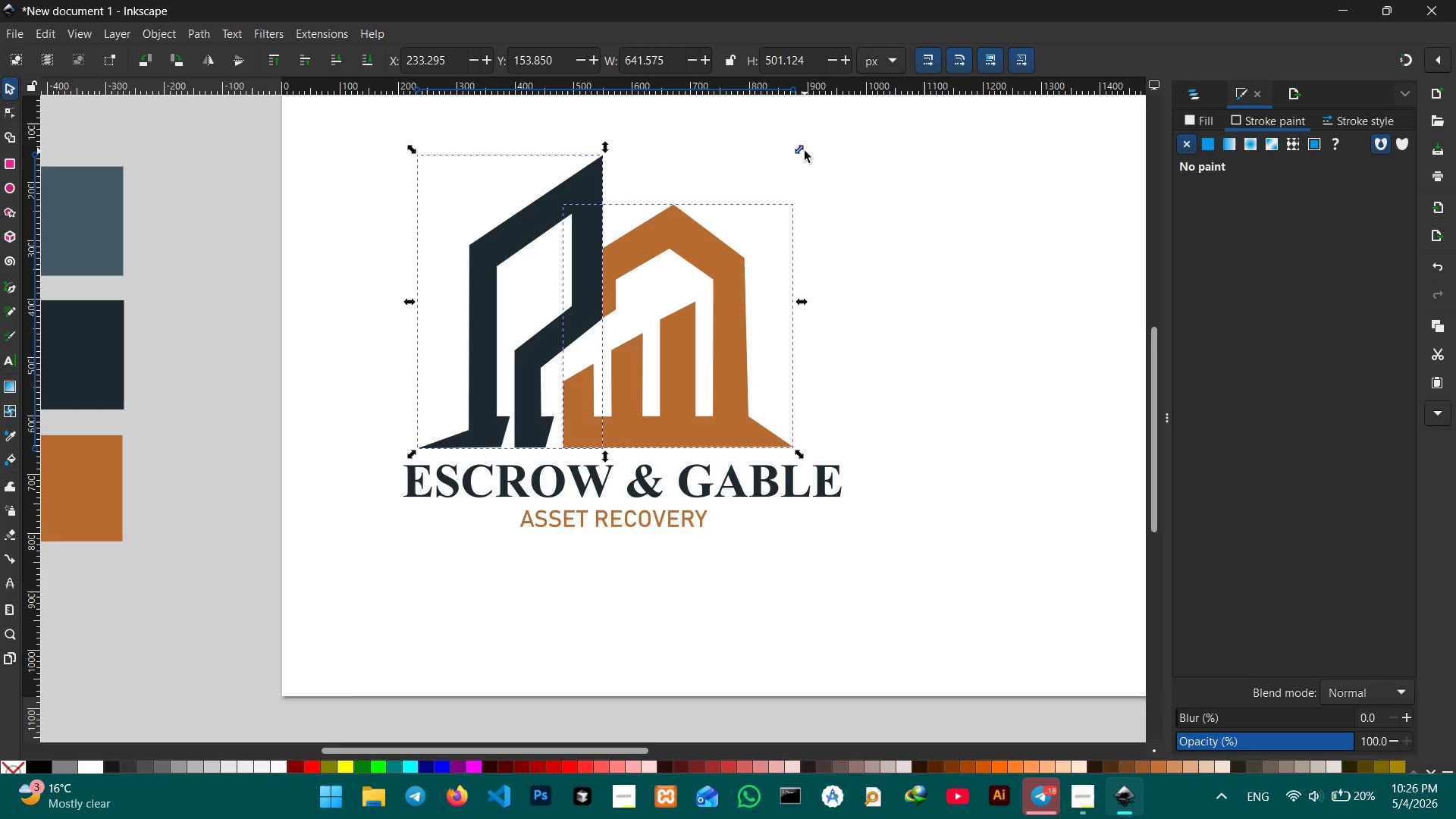 
left_click_drag(start_coordinate=[802, 150], to_coordinate=[755, 179])
 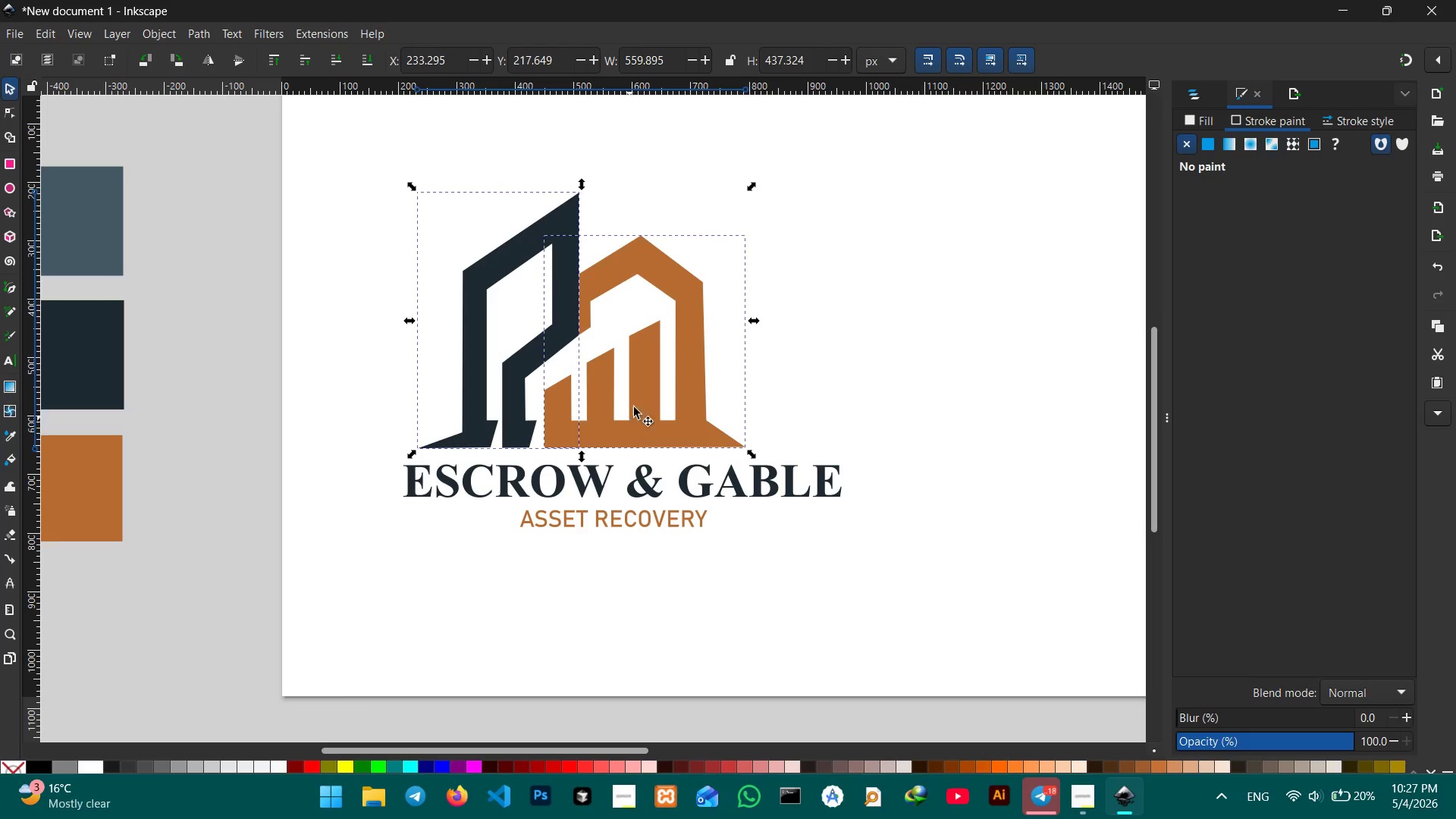 
hold_key(key=ControlLeft, duration=2.22)
 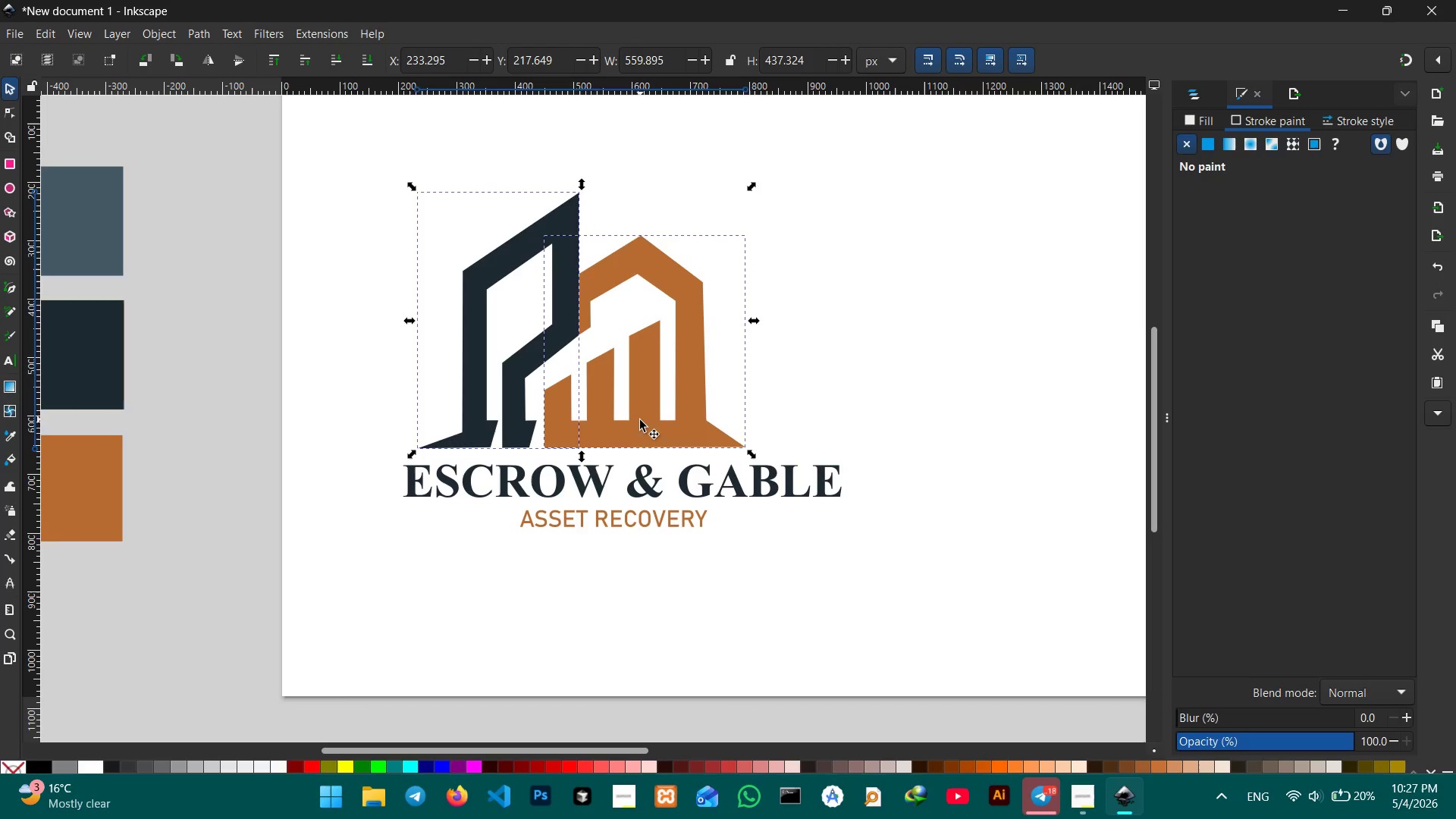 
left_click_drag(start_coordinate=[640, 420], to_coordinate=[676, 420])
 